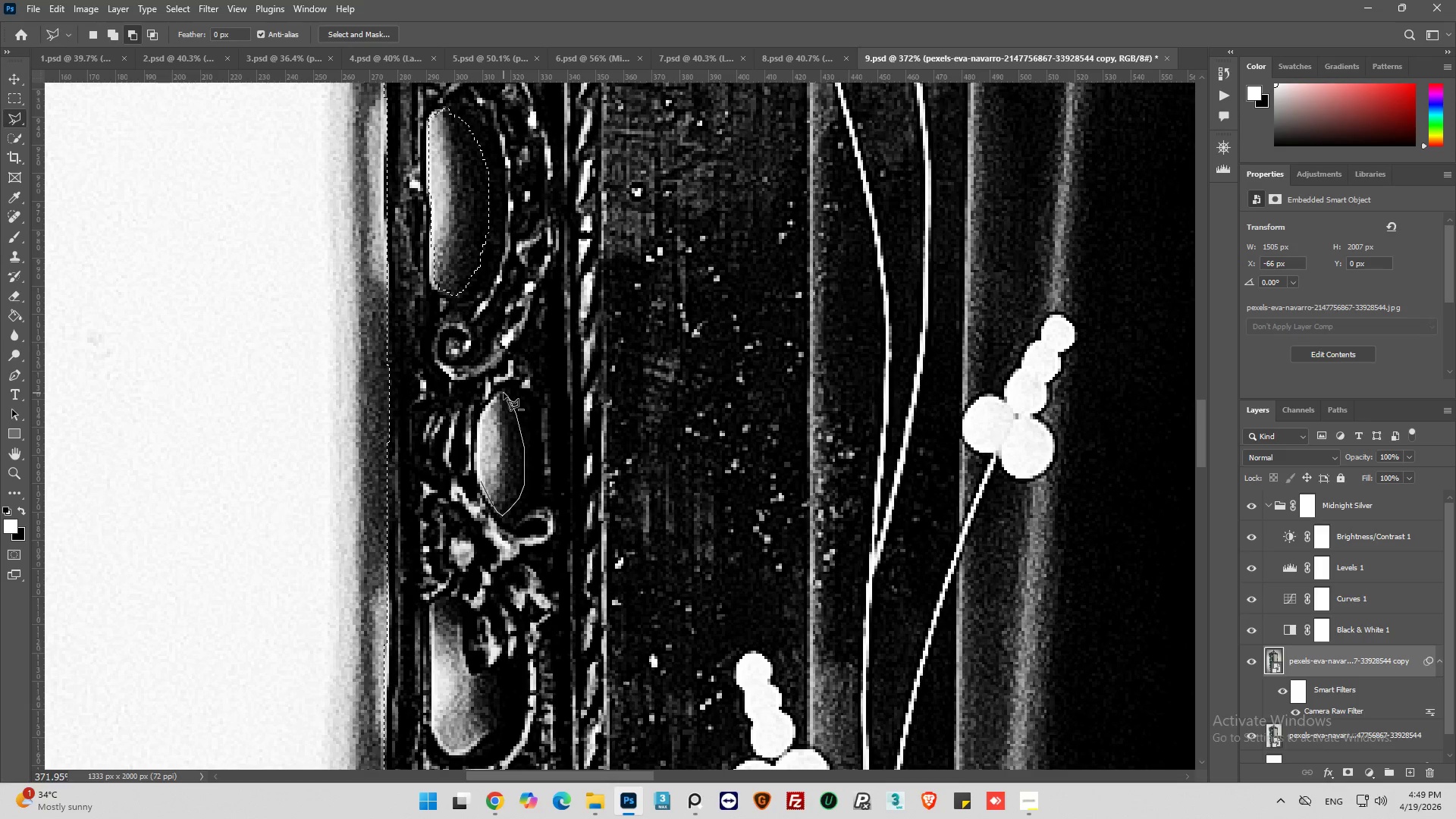 
left_click([504, 393])
 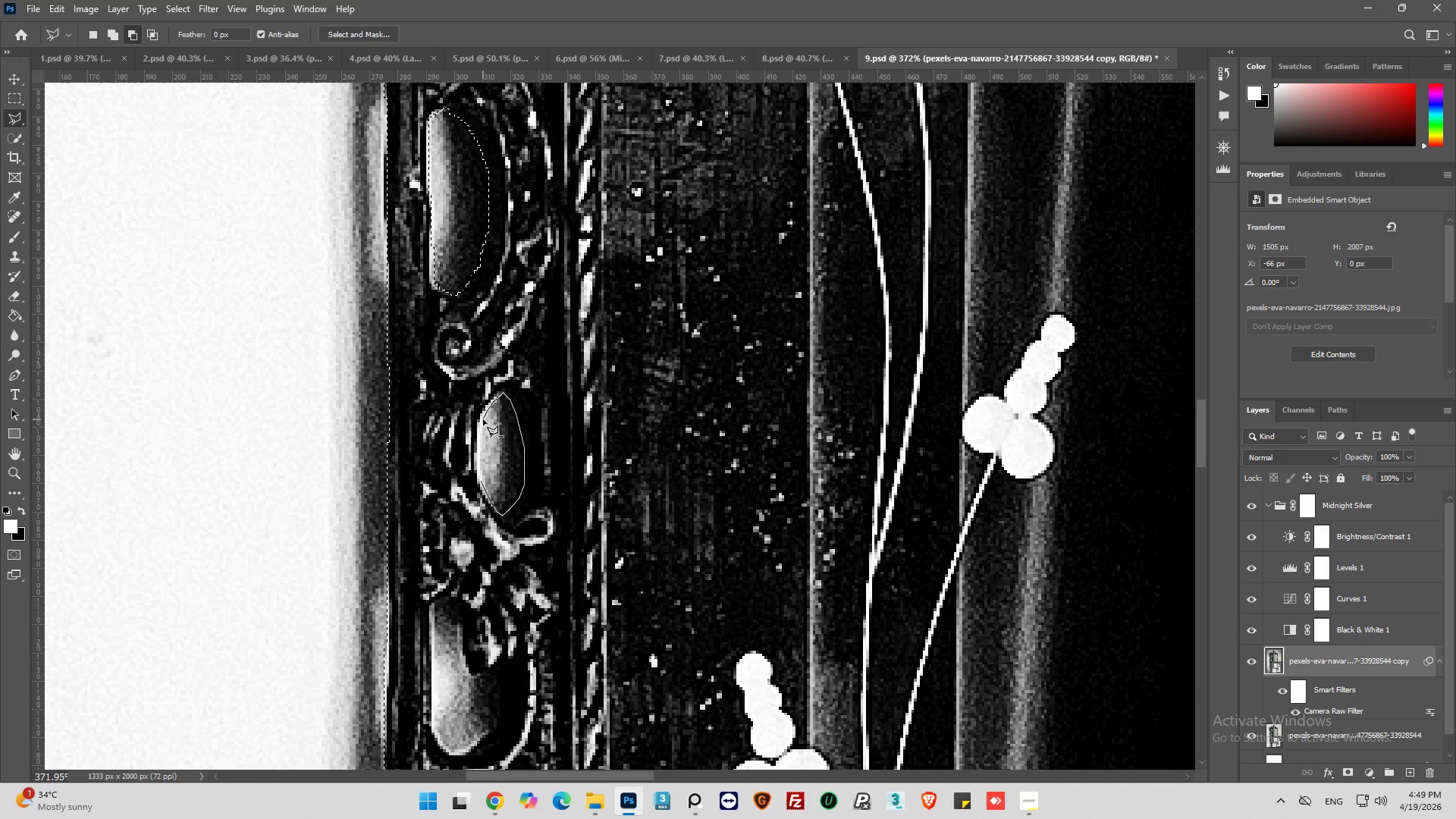 
left_click([481, 428])
 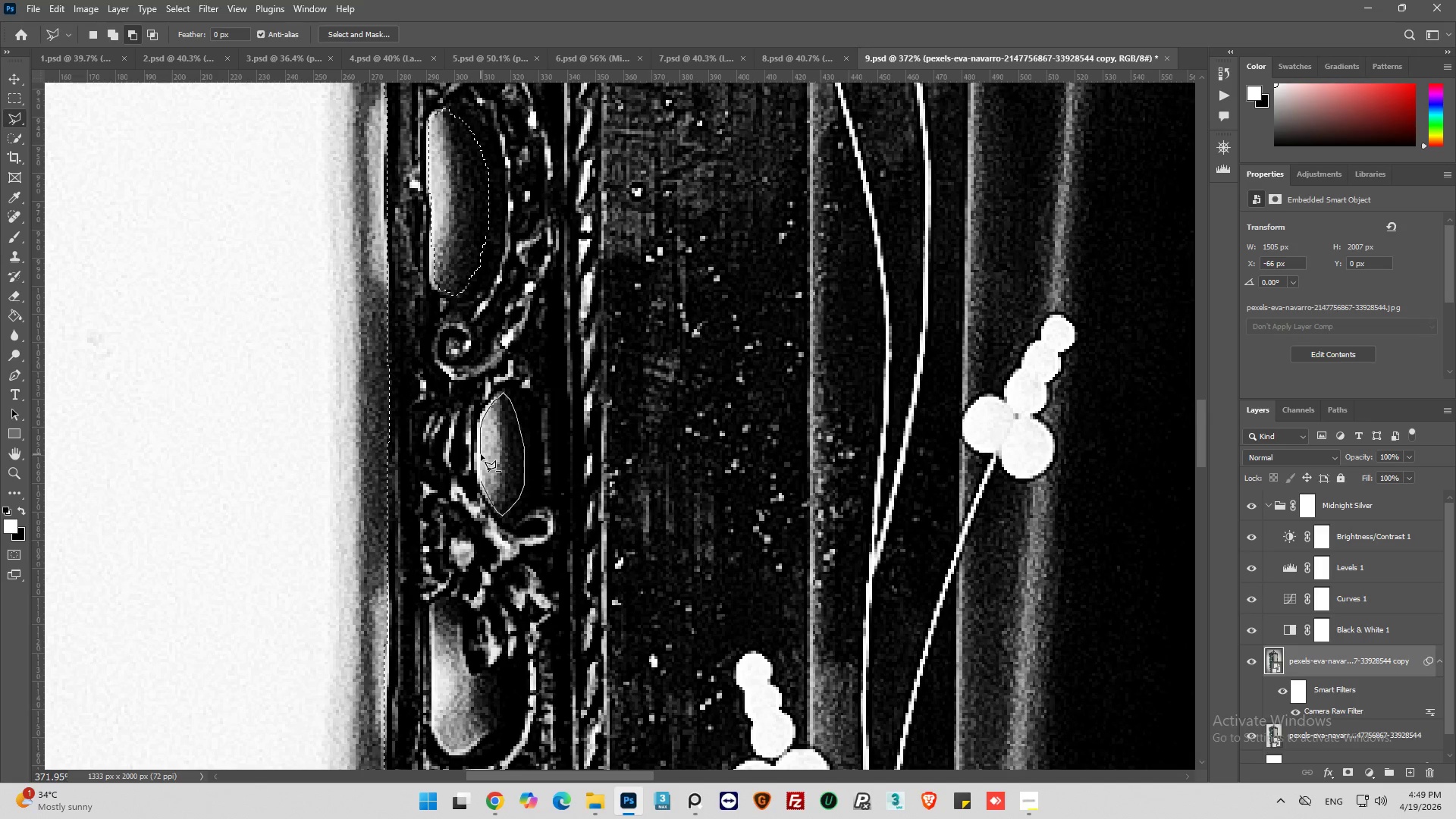 
left_click([481, 454])
 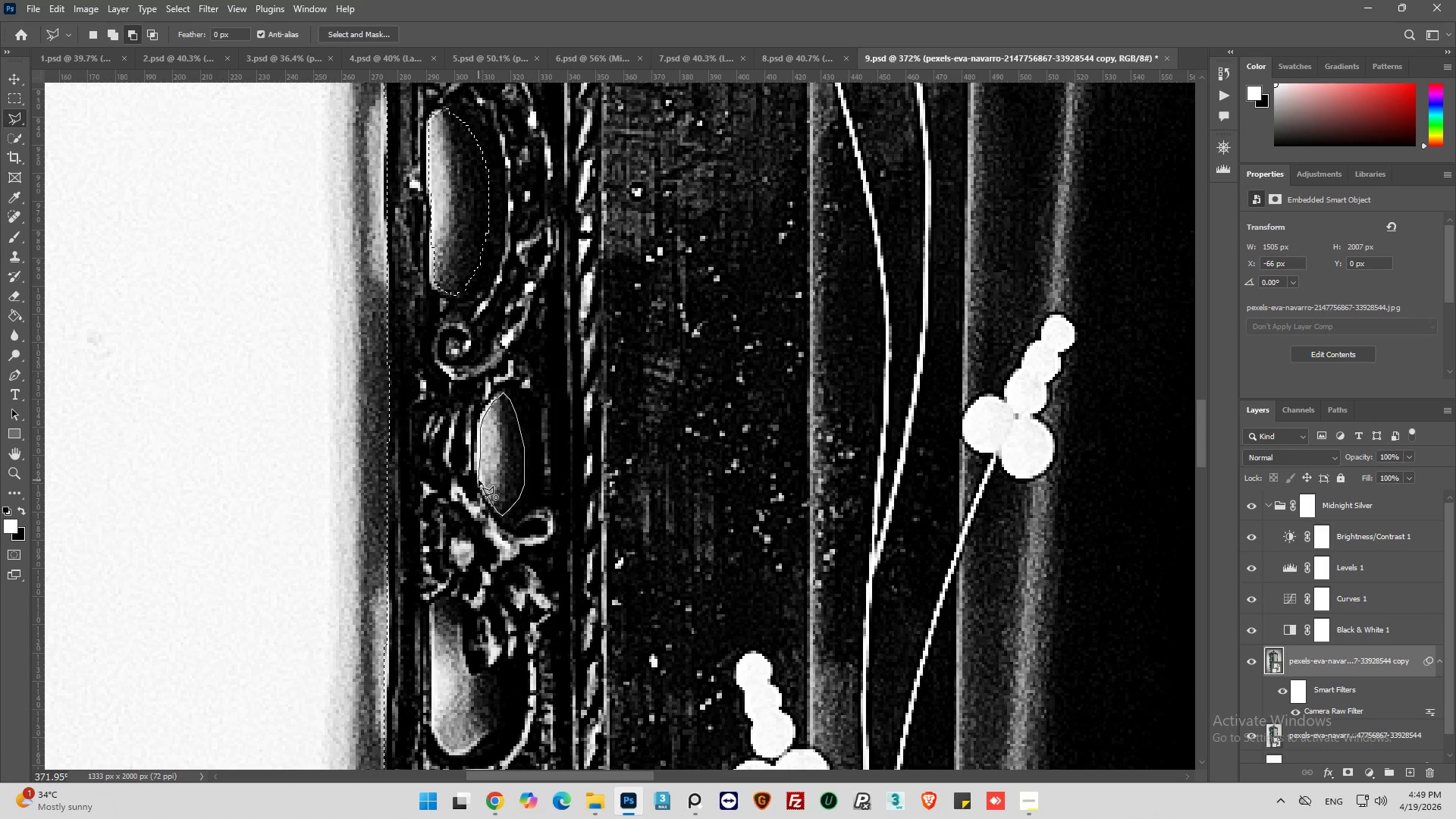 
left_click([481, 480])
 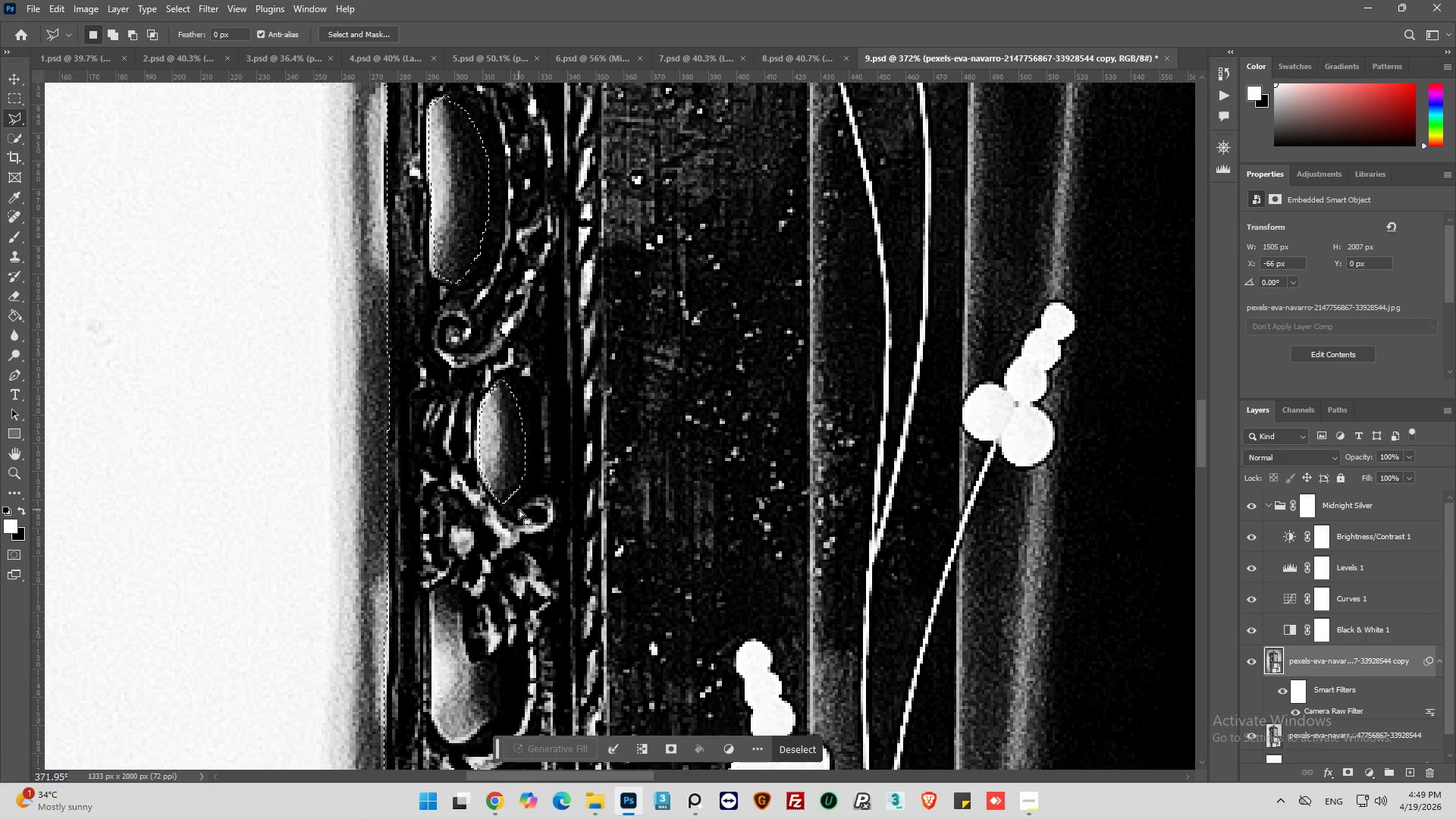 
scroll: coordinate [540, 472], scroll_direction: down, amount: 31.0
 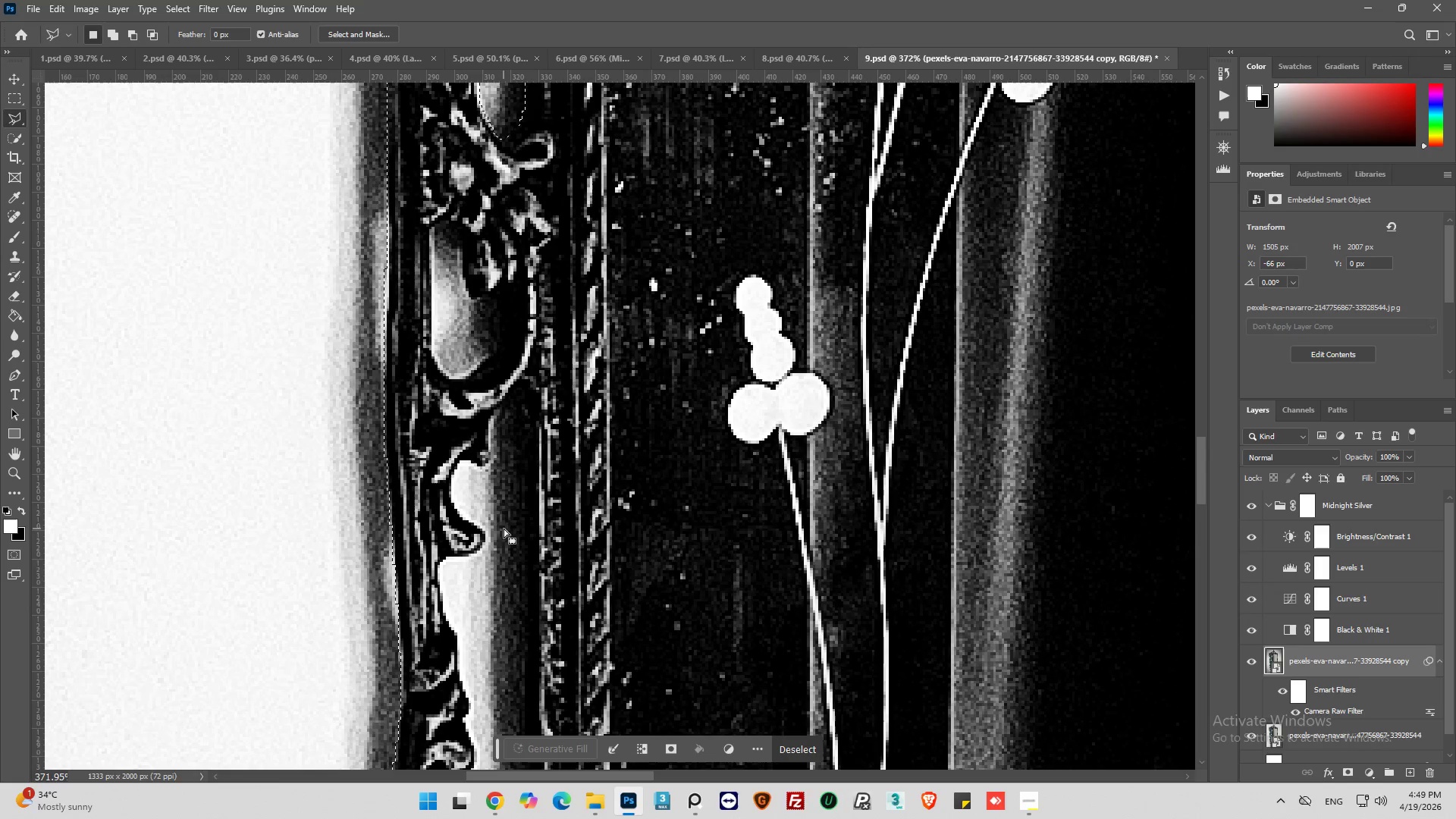 
scroll: coordinate [447, 372], scroll_direction: up, amount: 7.0
 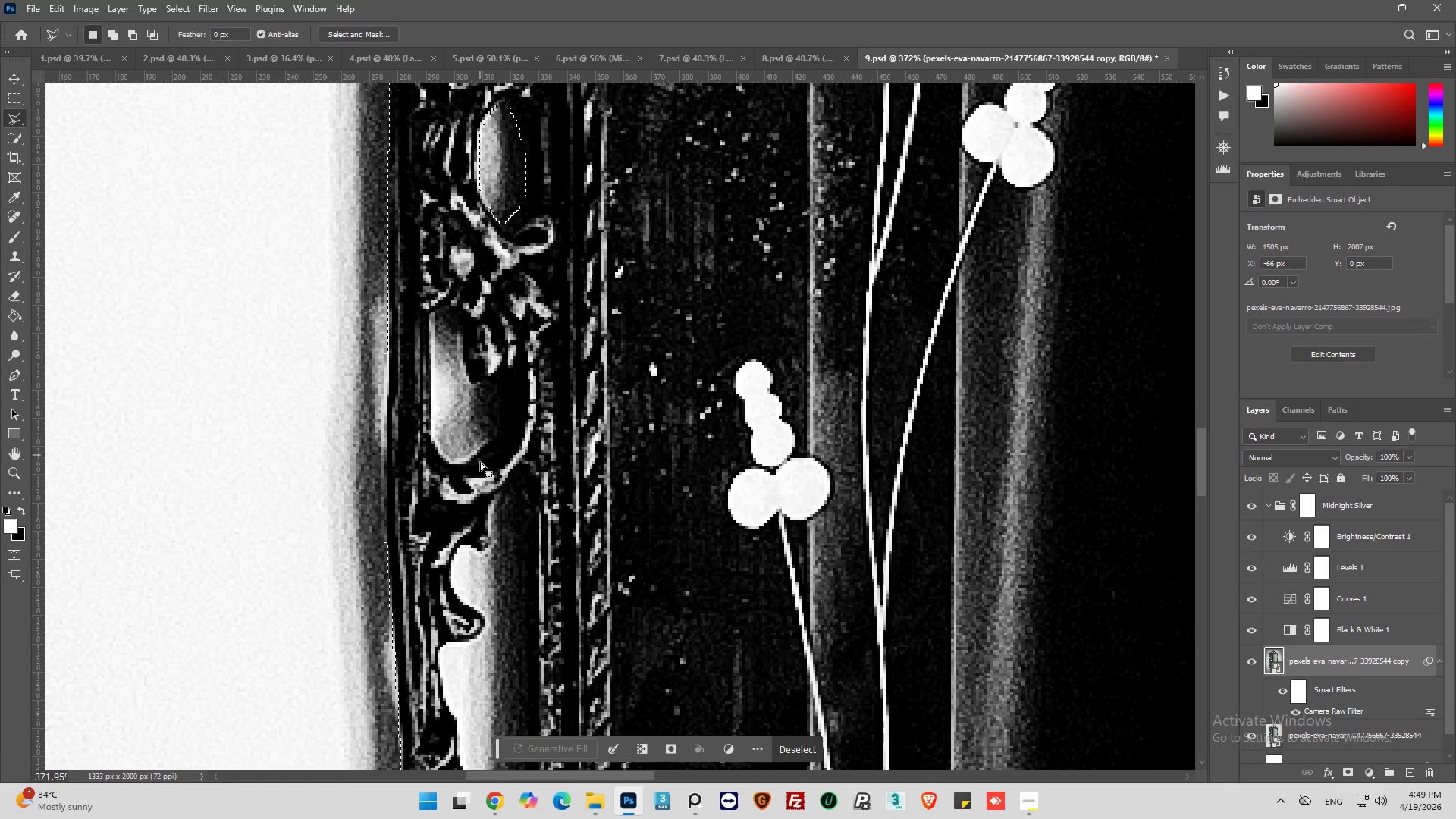 
hold_key(key=AltLeft, duration=1.52)
 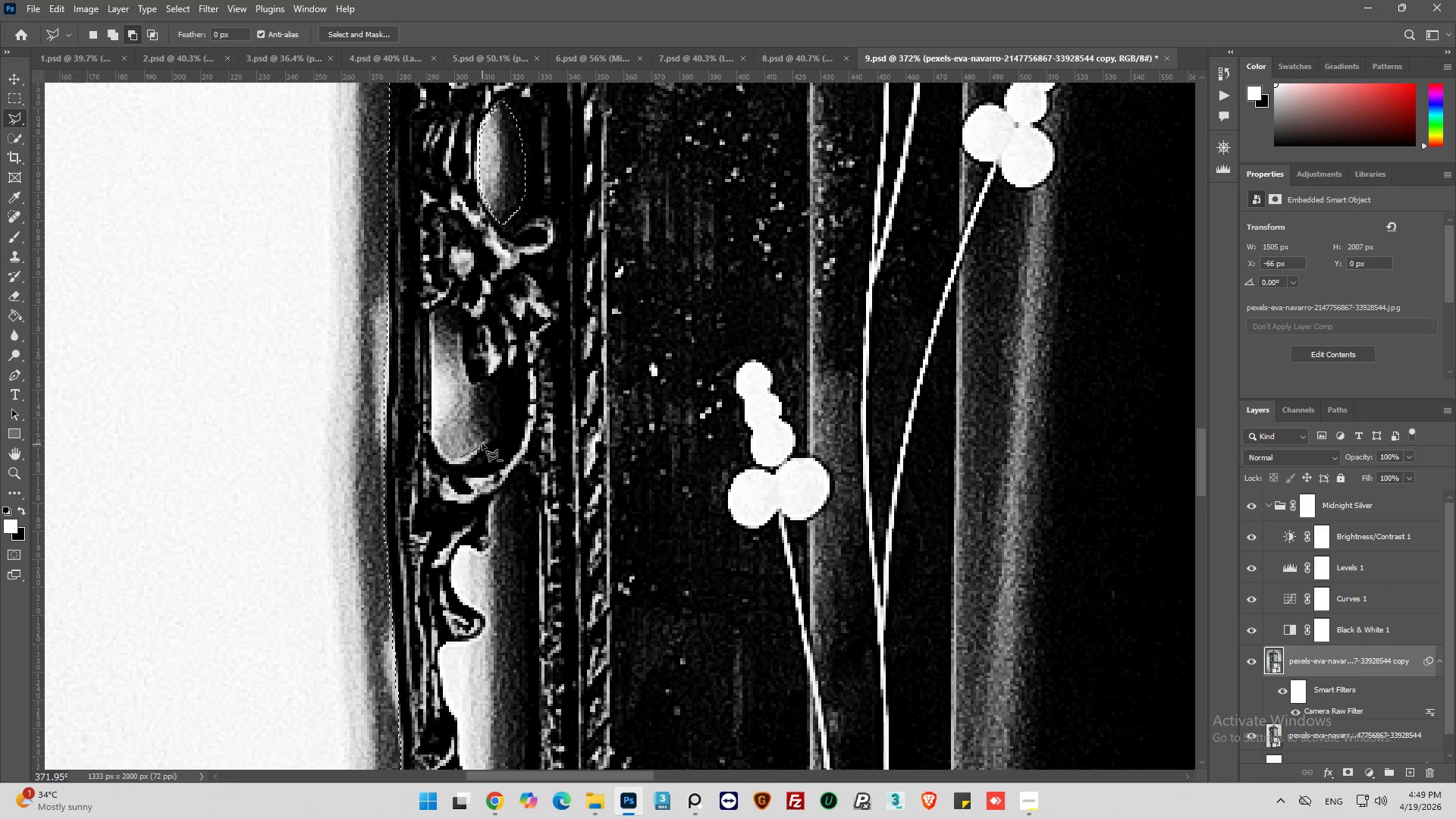 
left_click([485, 438])
 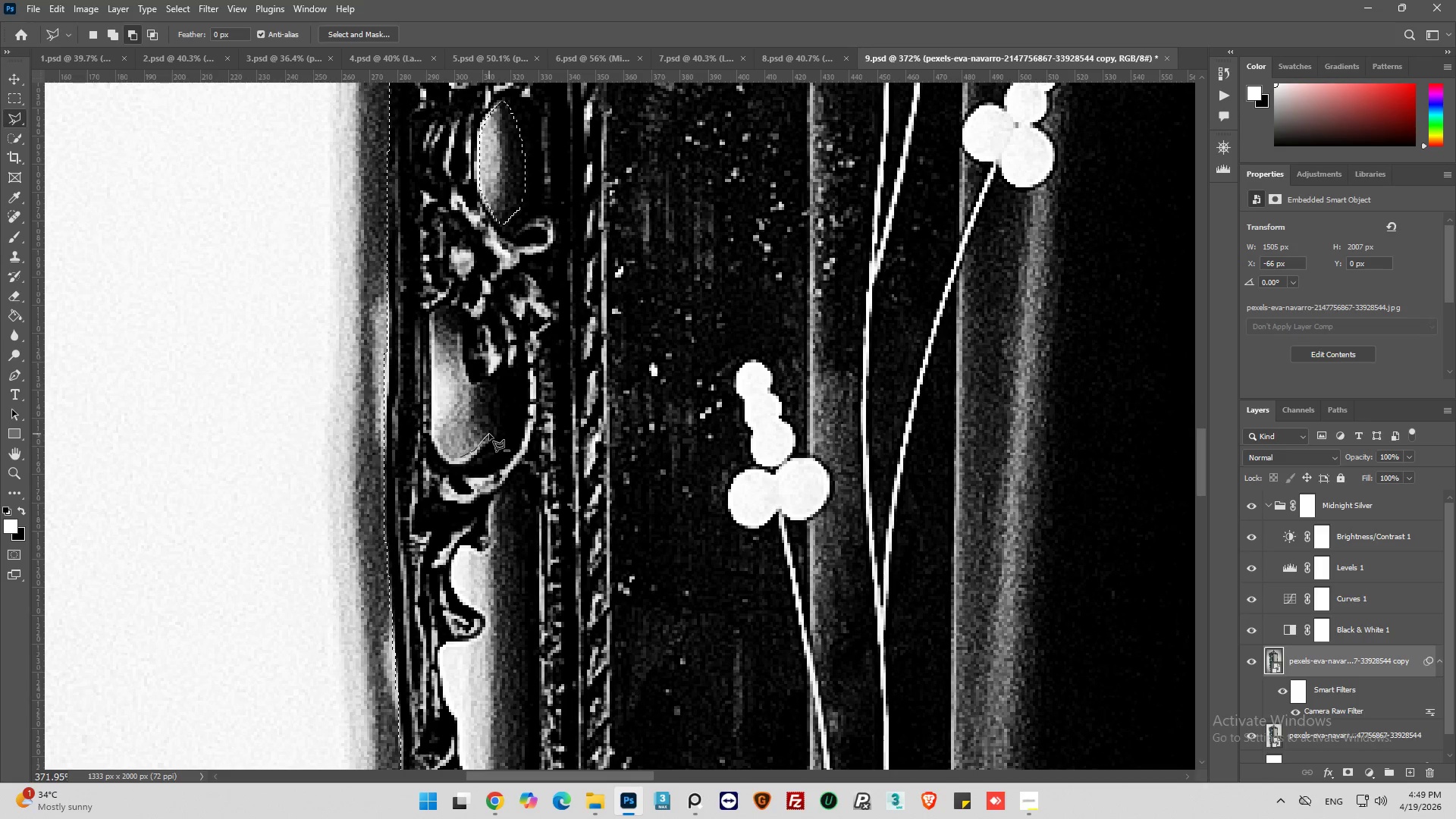 
left_click([490, 432])
 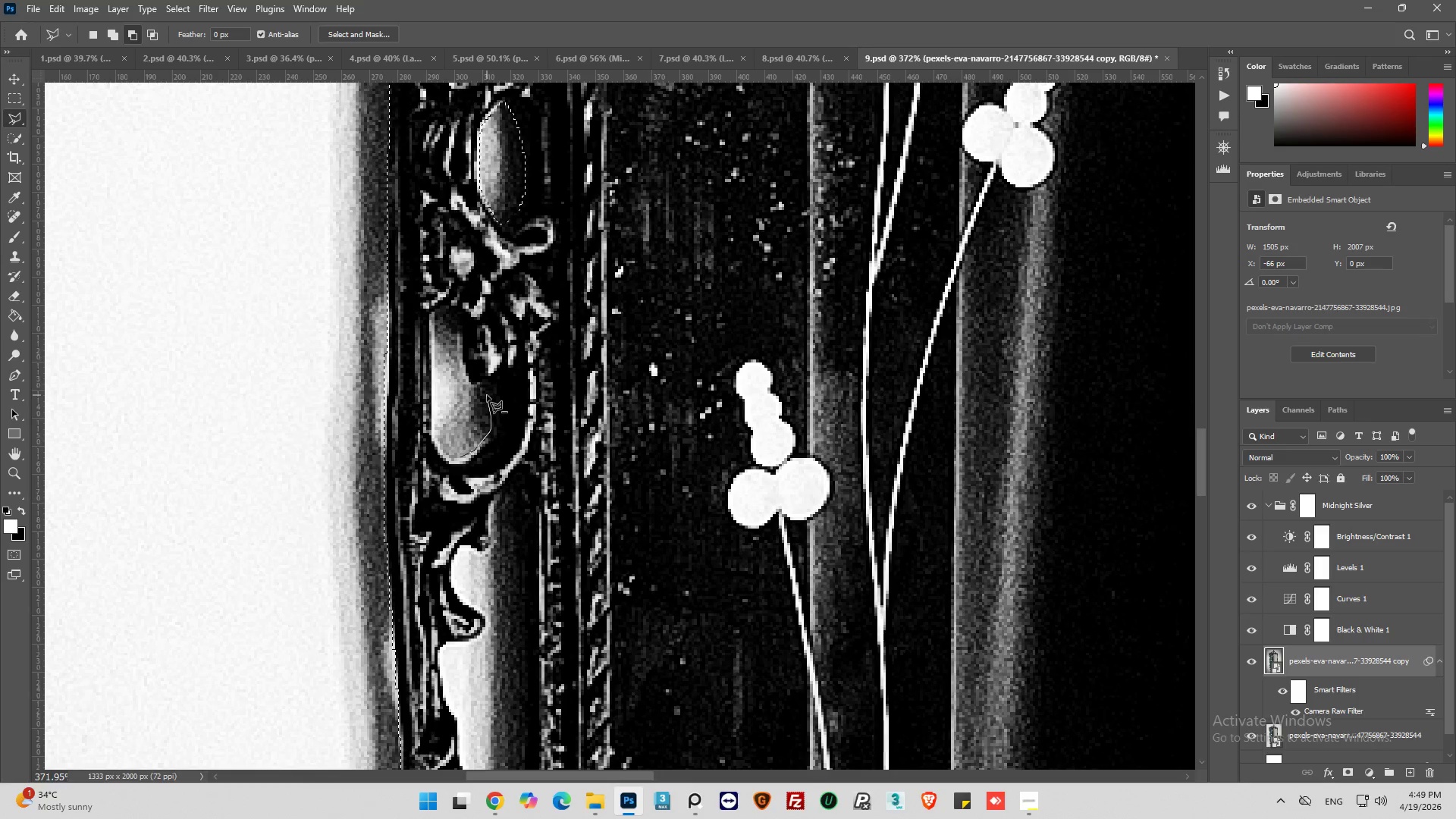 
double_click([486, 387])
 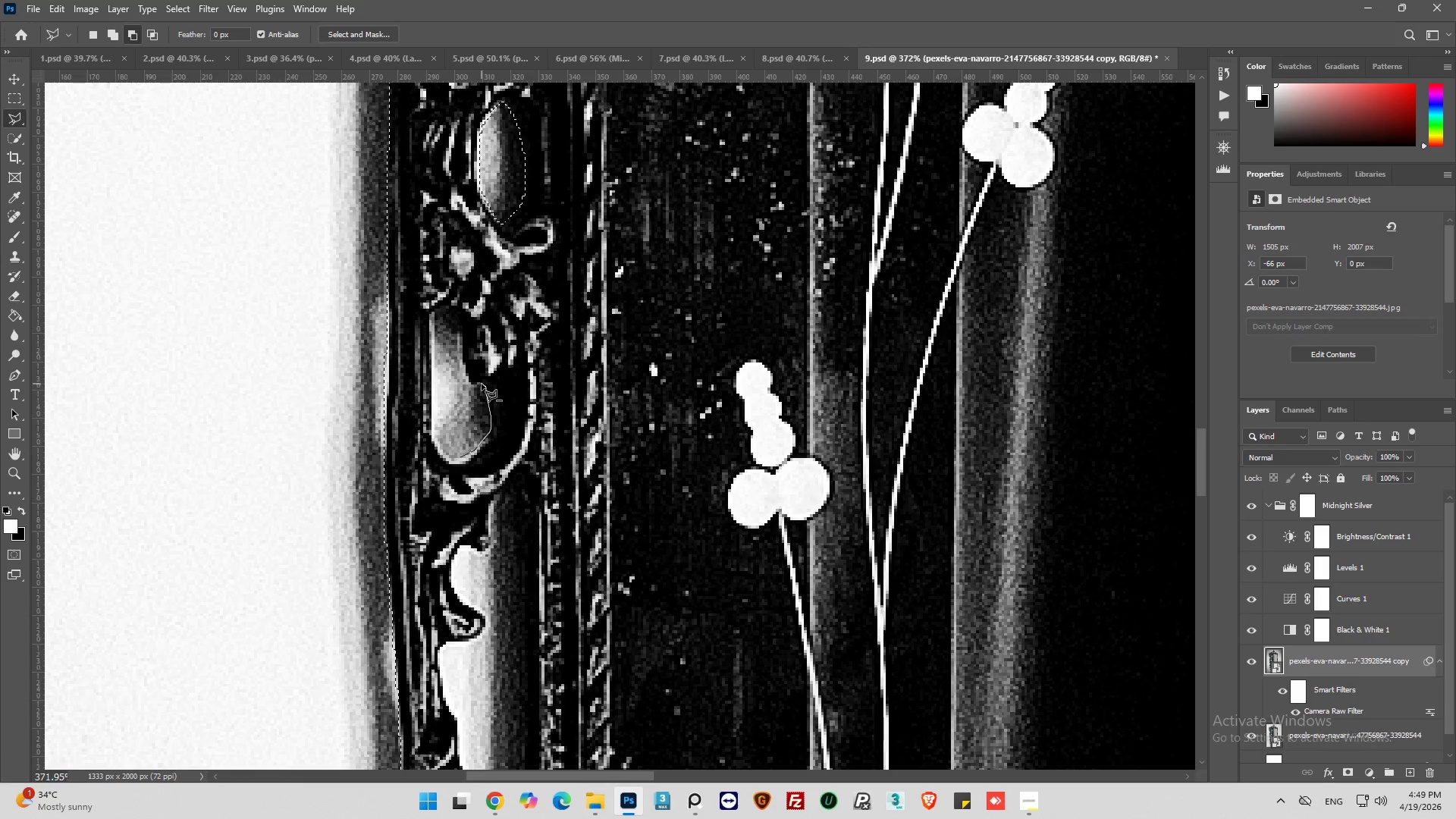 
left_click([482, 384])
 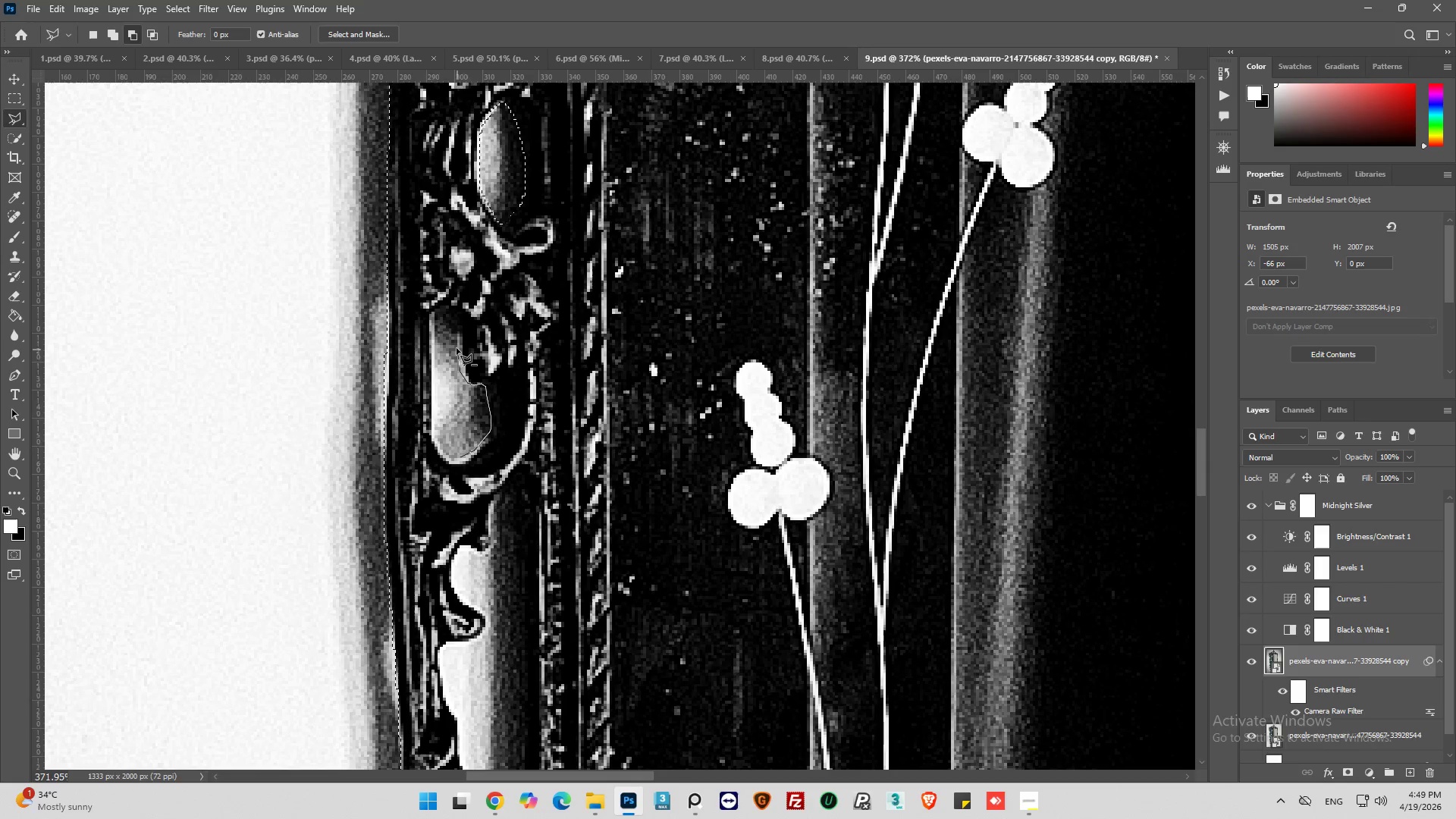 
left_click([460, 344])
 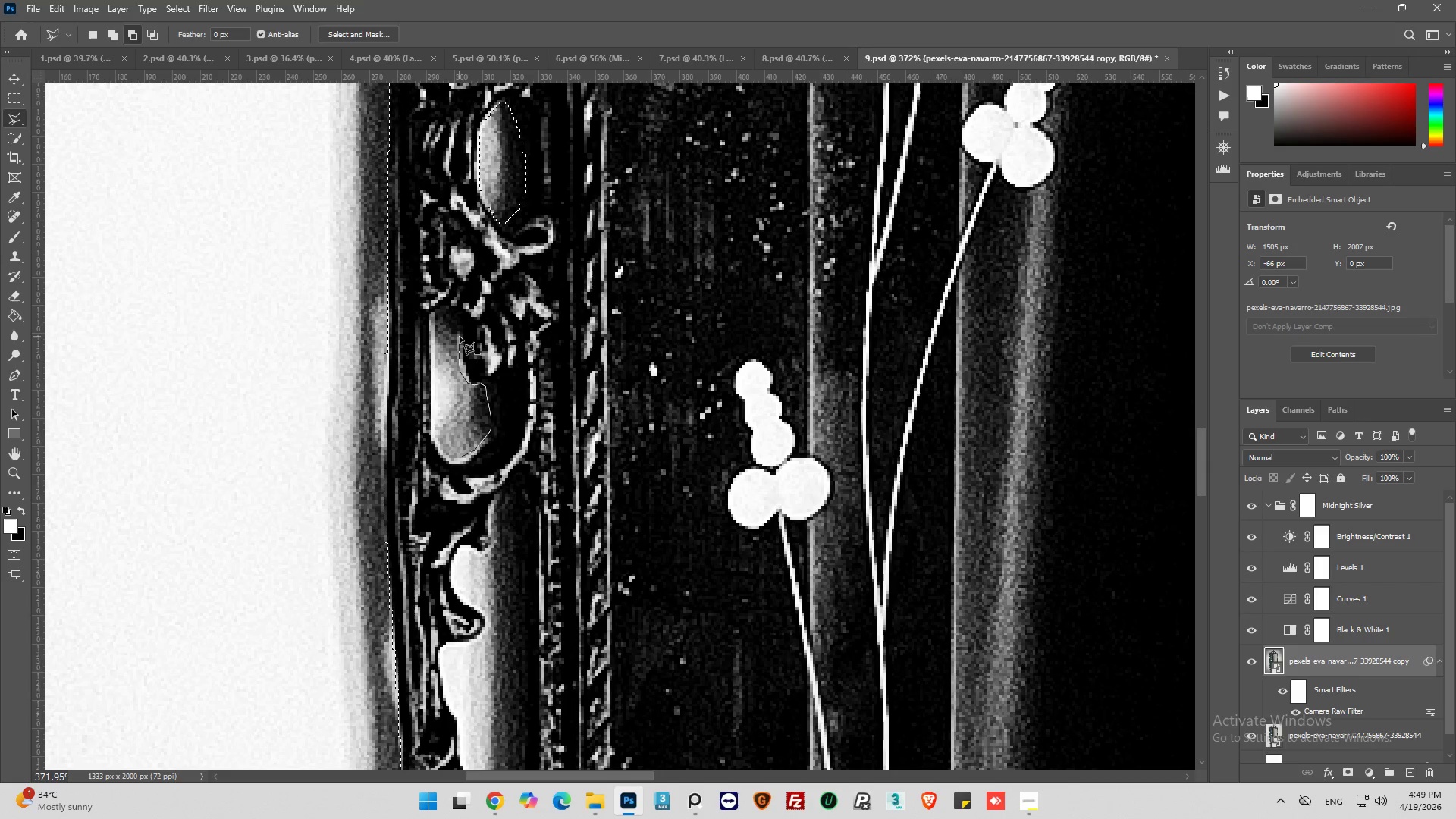 
left_click([460, 337])
 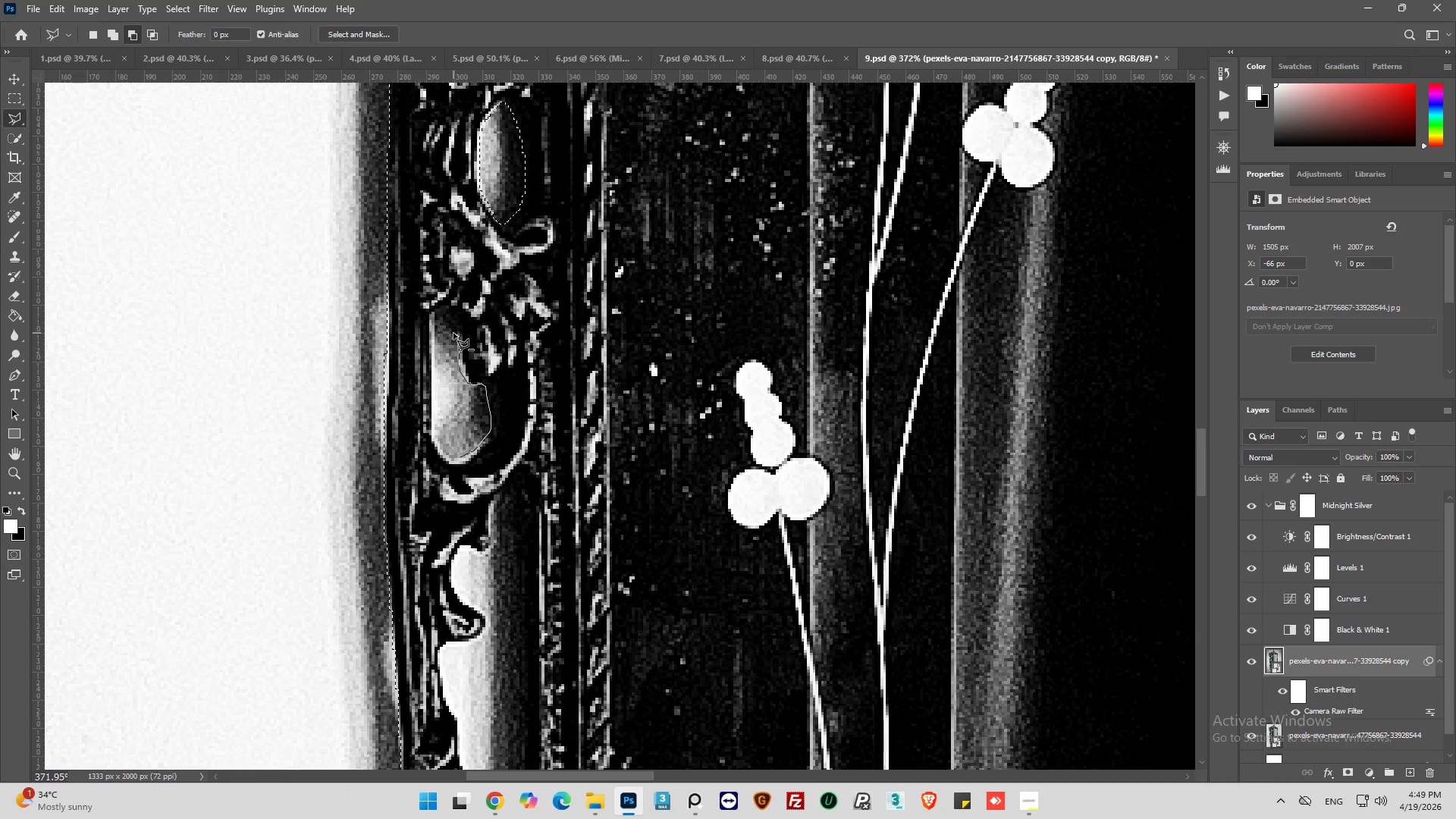 
double_click([453, 333])
 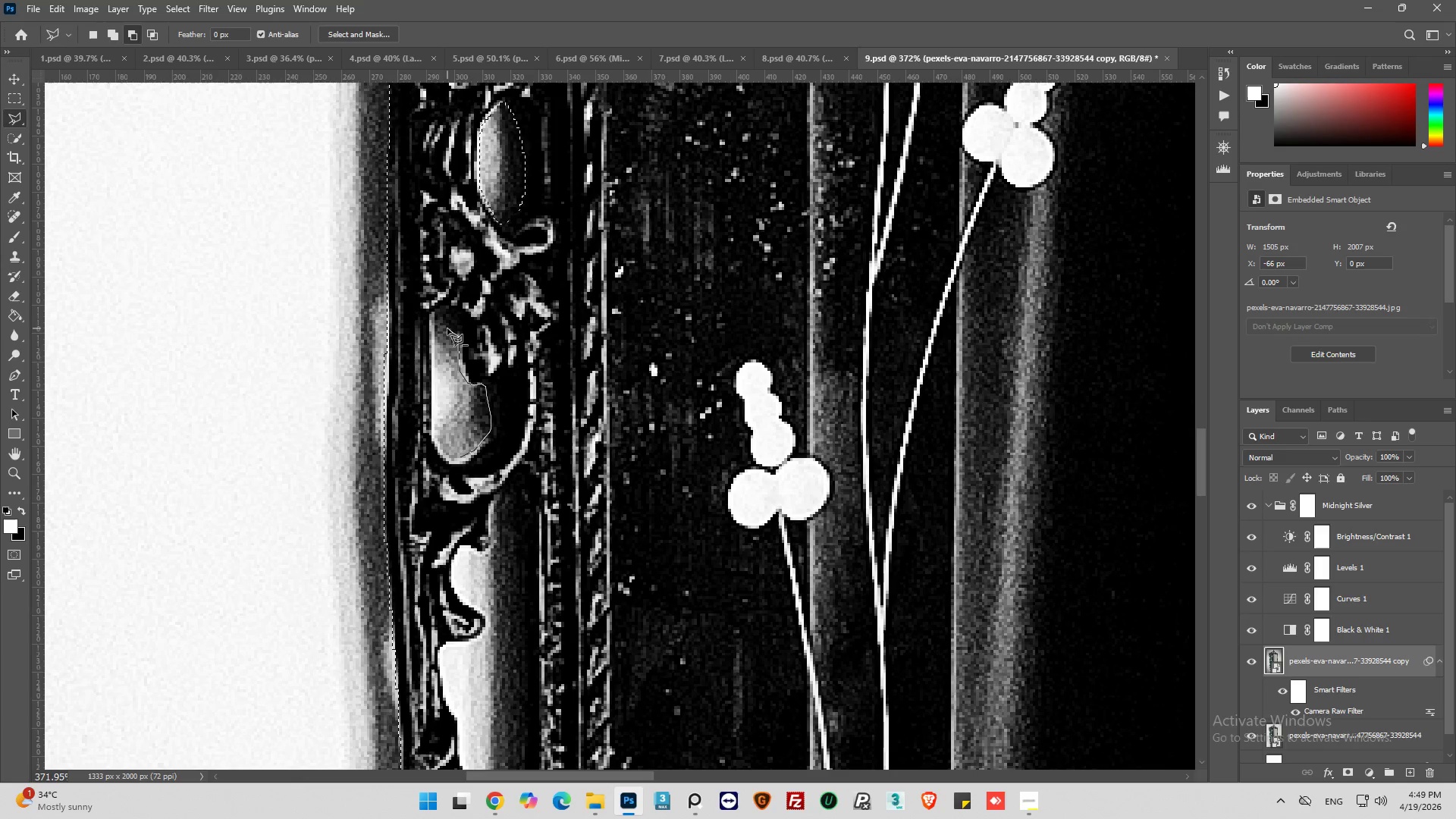 
triple_click([447, 328])
 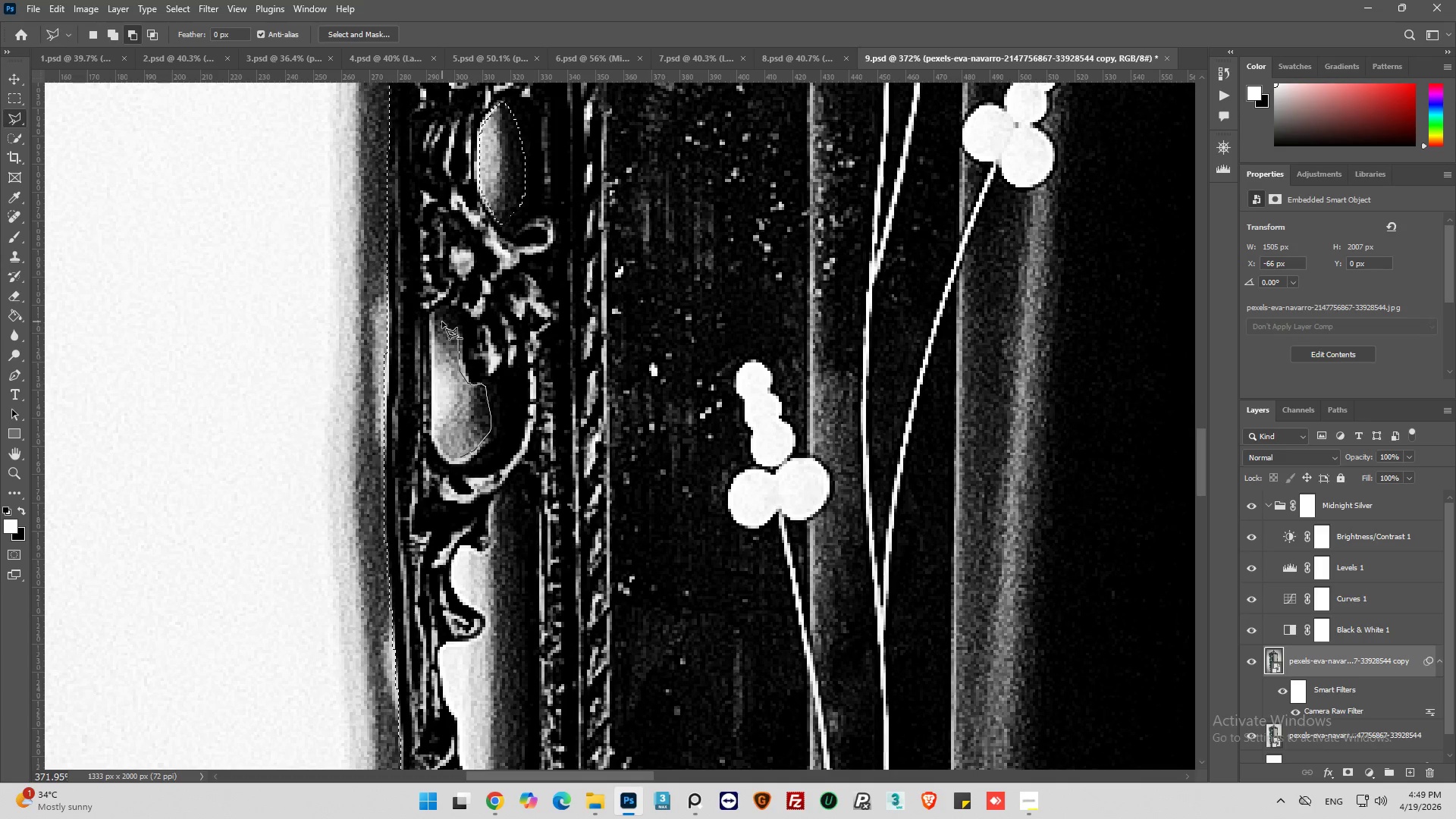 
triple_click([442, 322])
 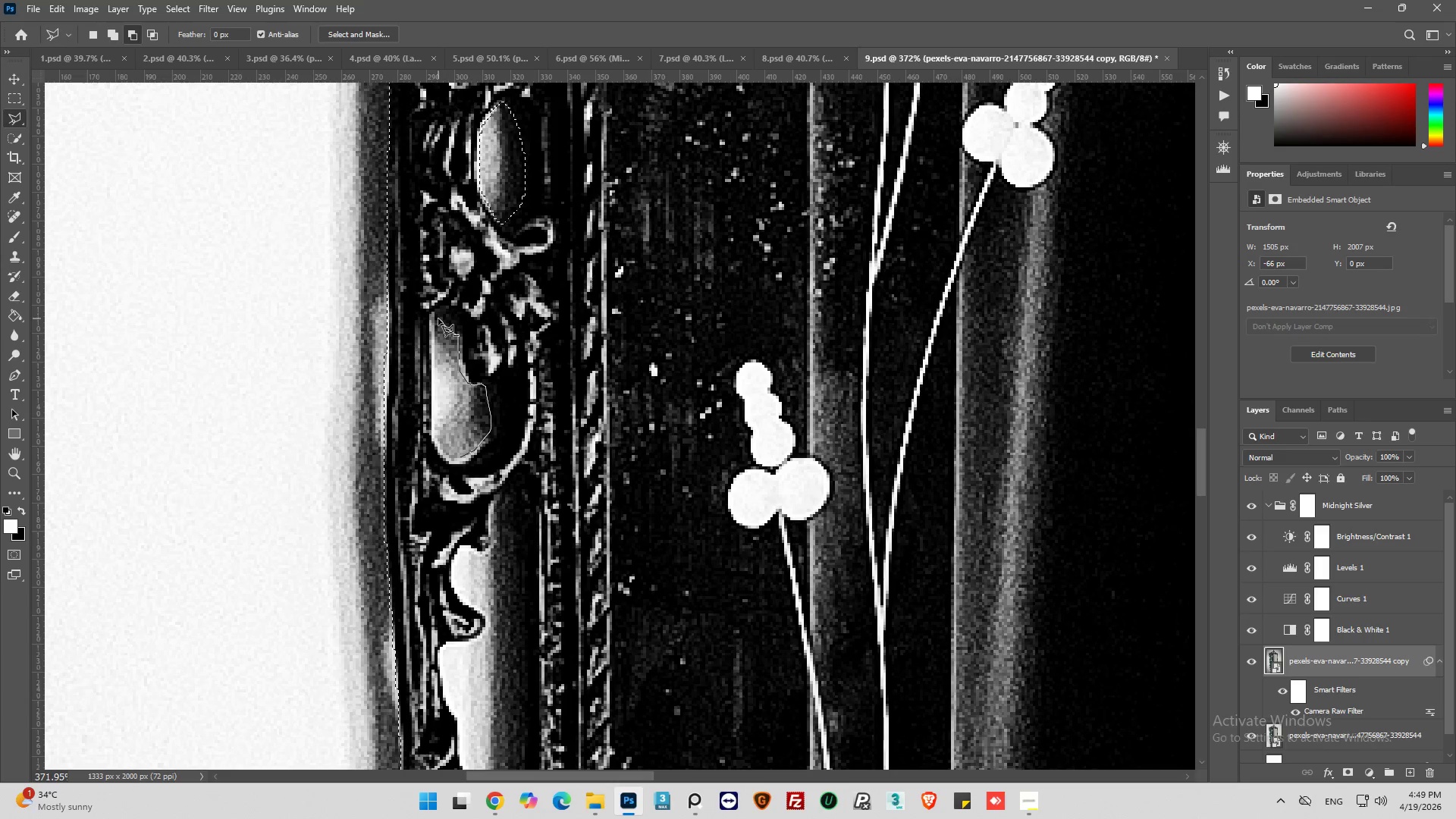 
triple_click([438, 318])
 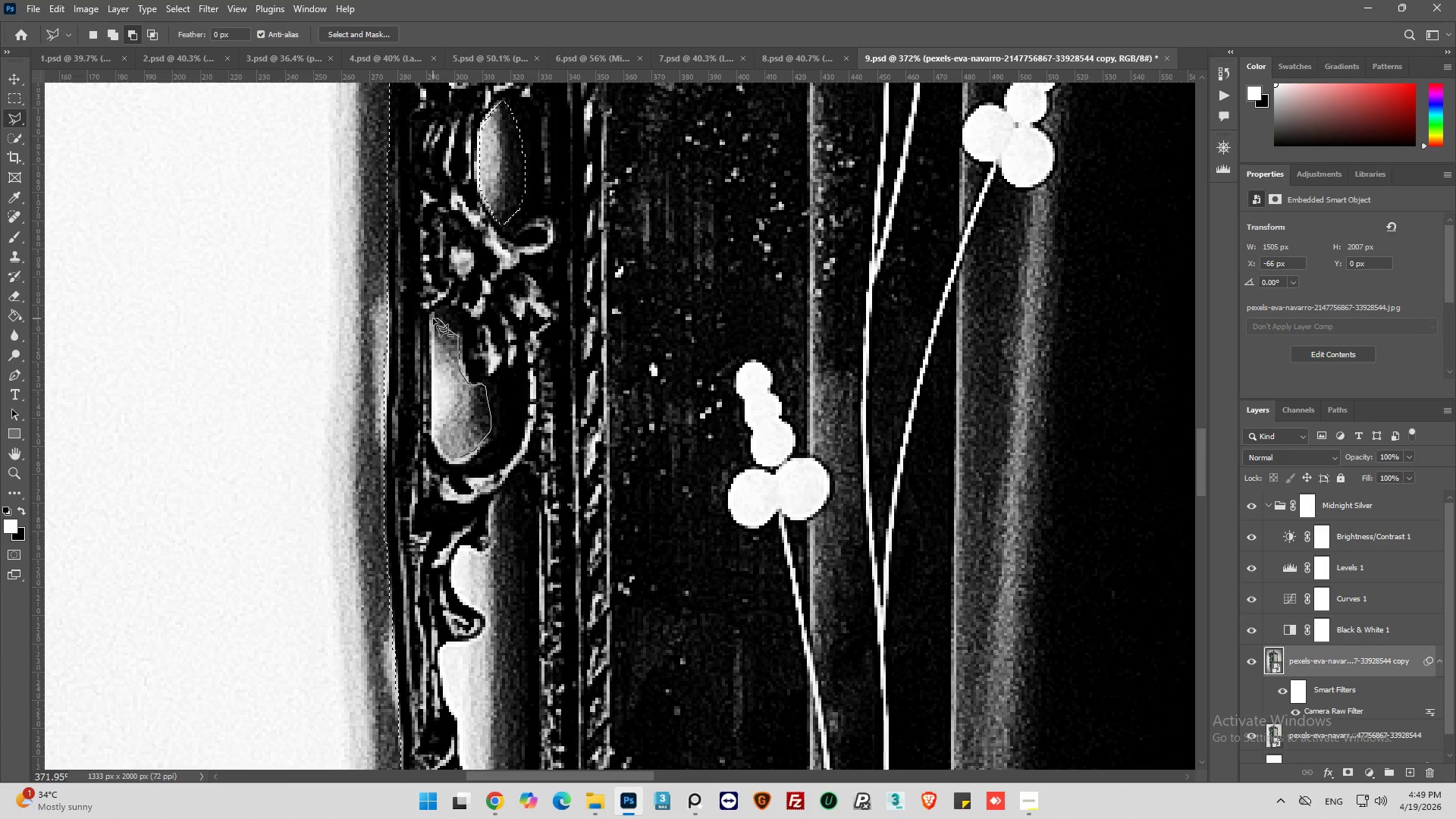 
left_click([435, 318])
 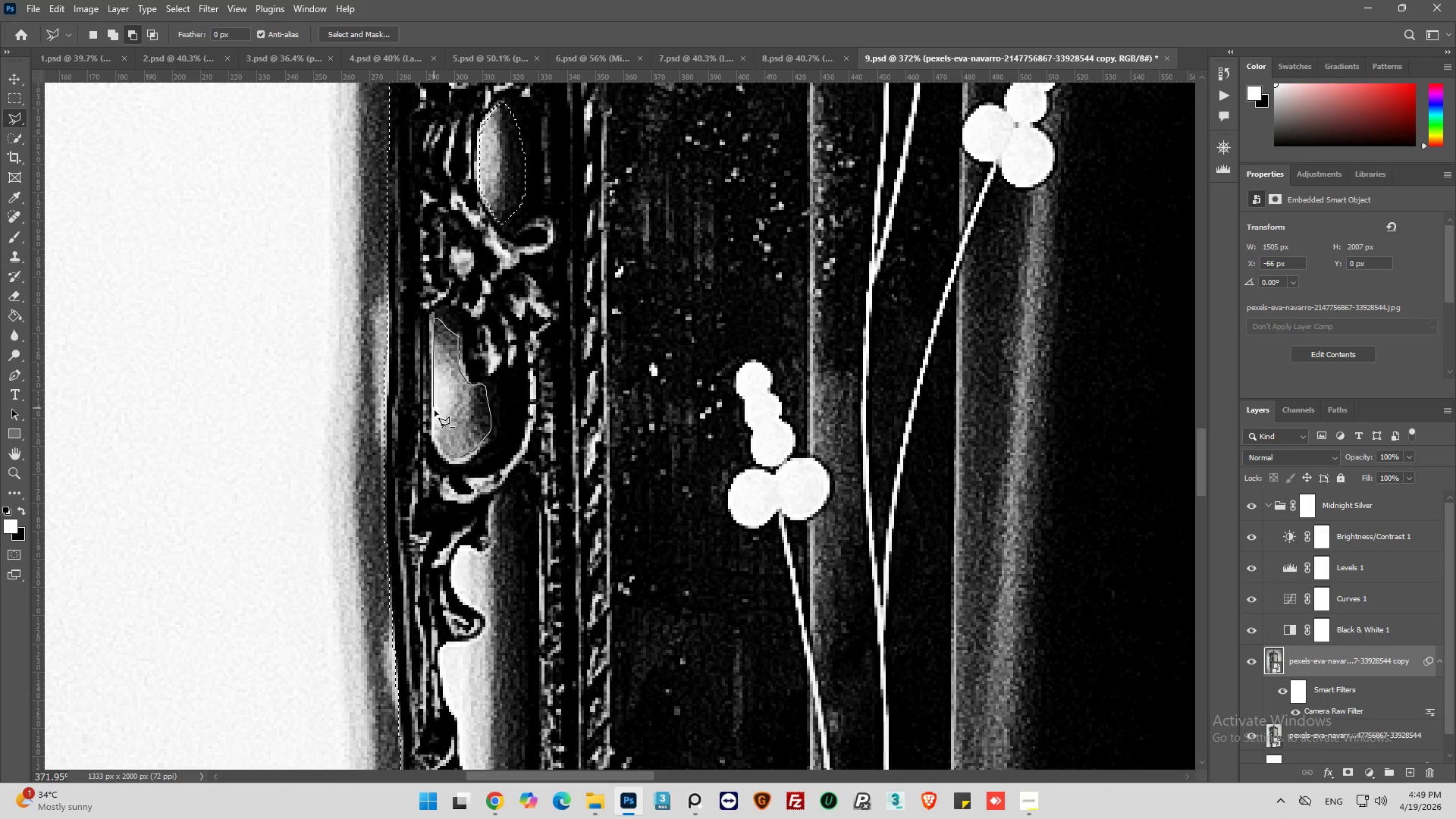 
left_click([434, 416])
 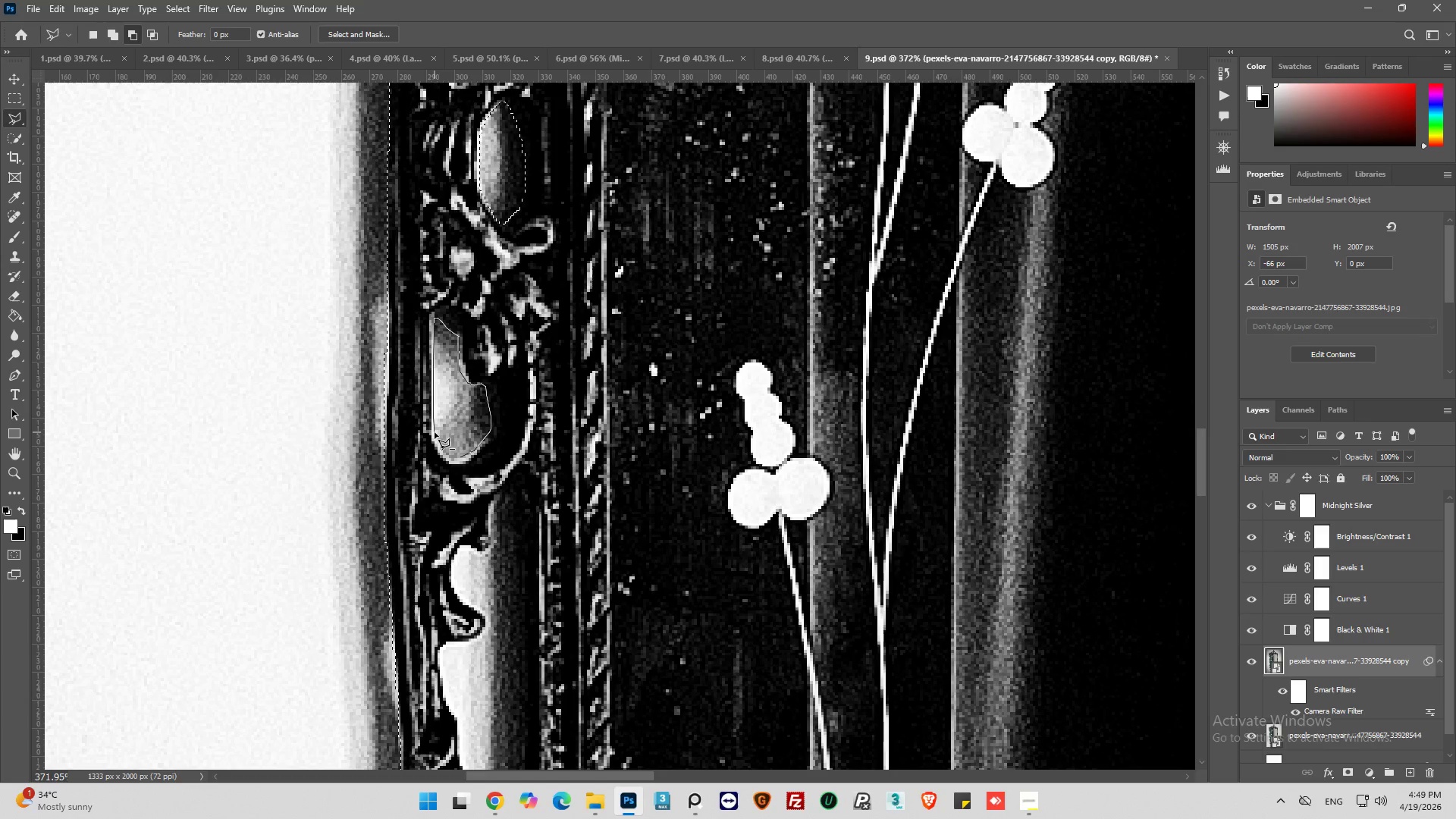 
left_click([435, 432])
 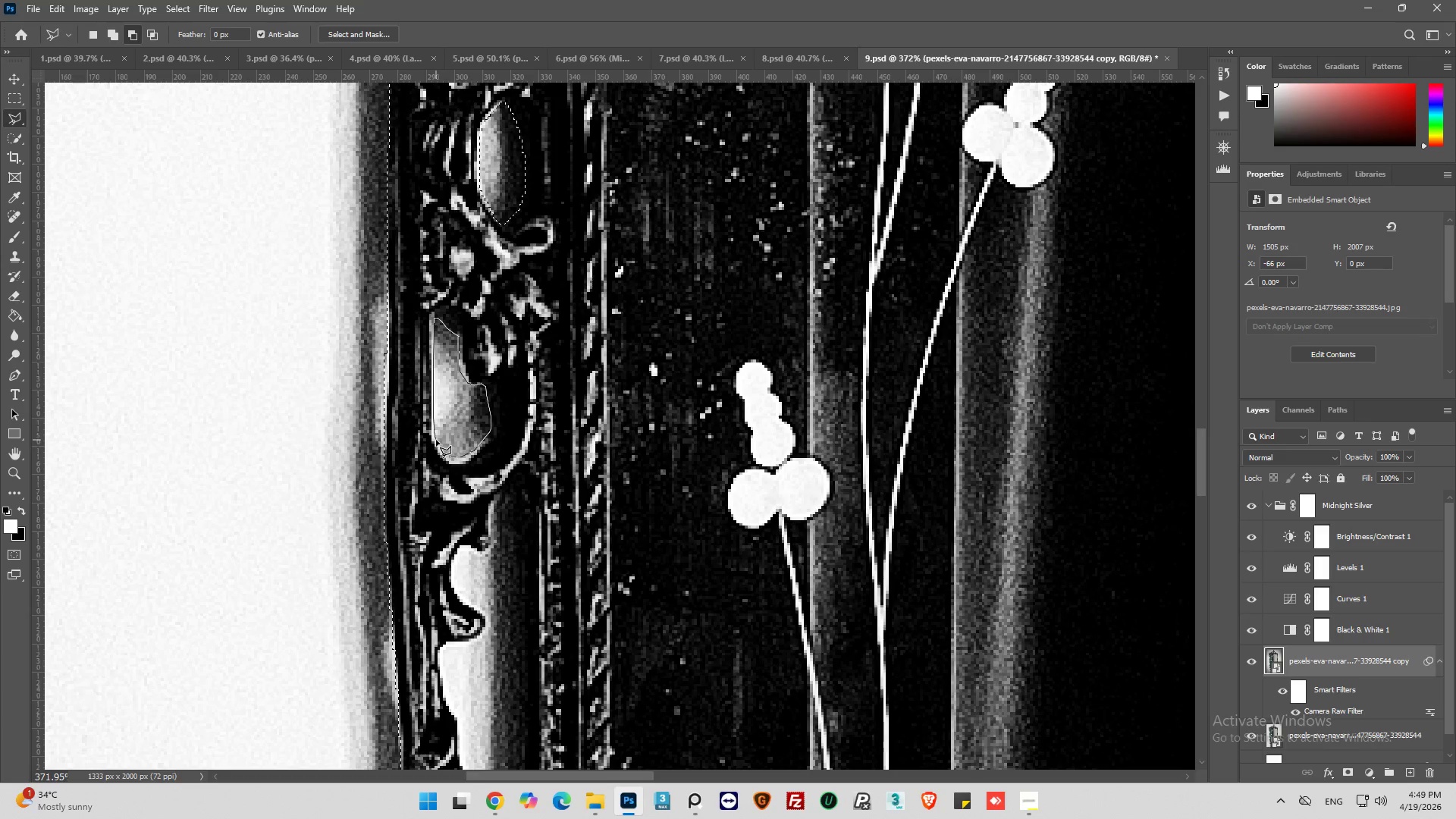 
left_click([435, 440])
 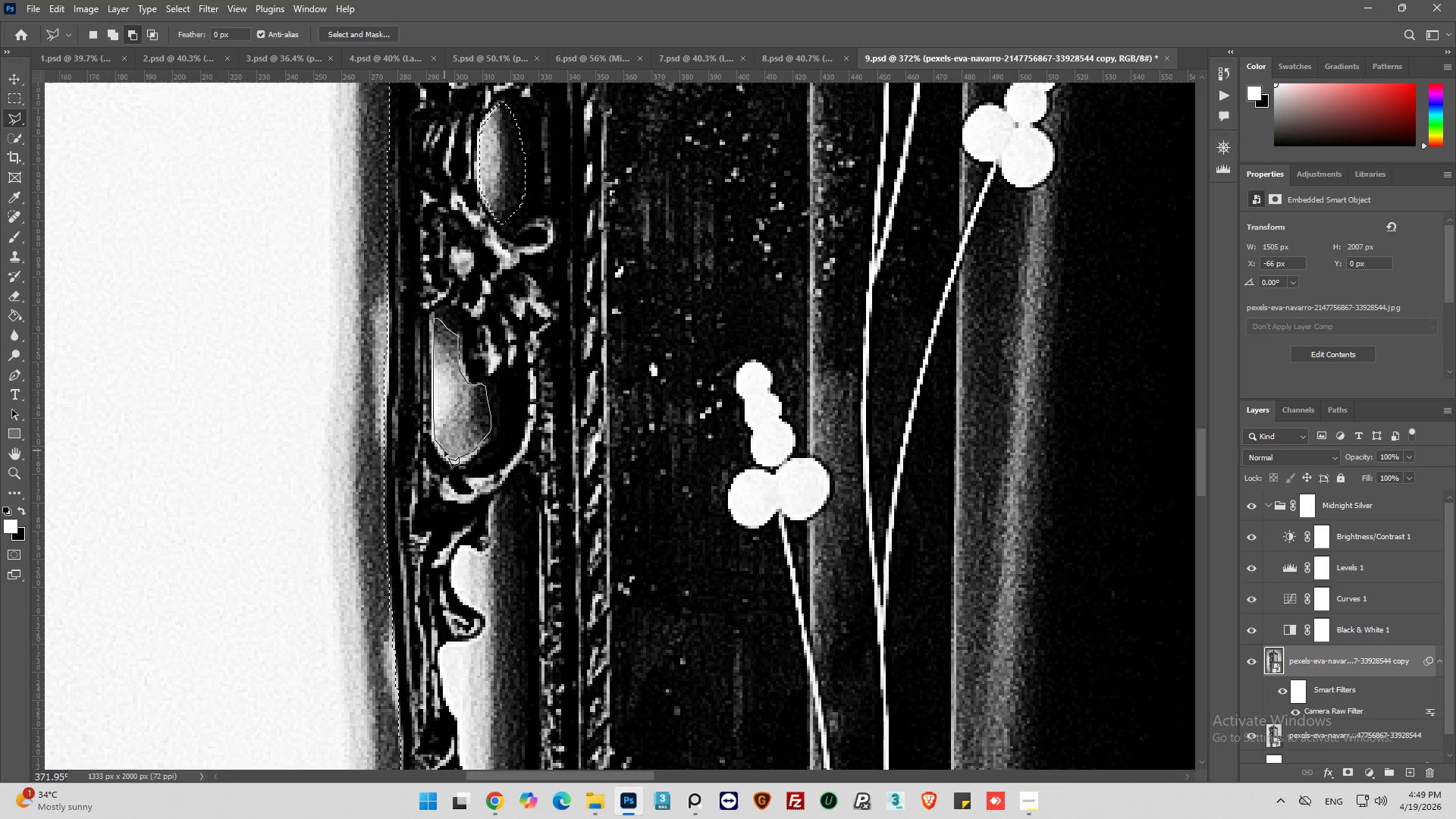 
left_click([444, 451])
 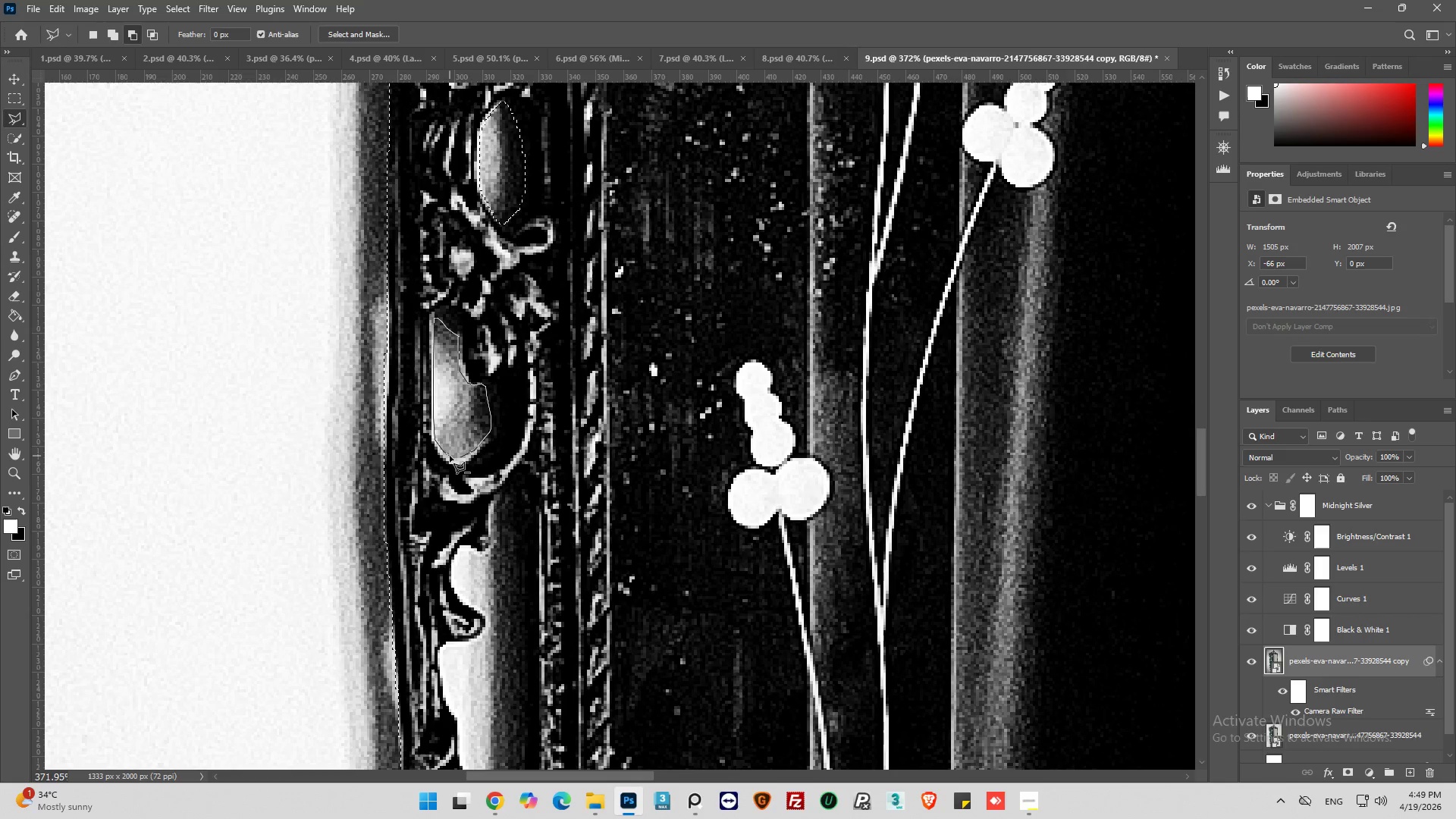 
left_click_drag(start_coordinate=[450, 456], to_coordinate=[455, 458])
 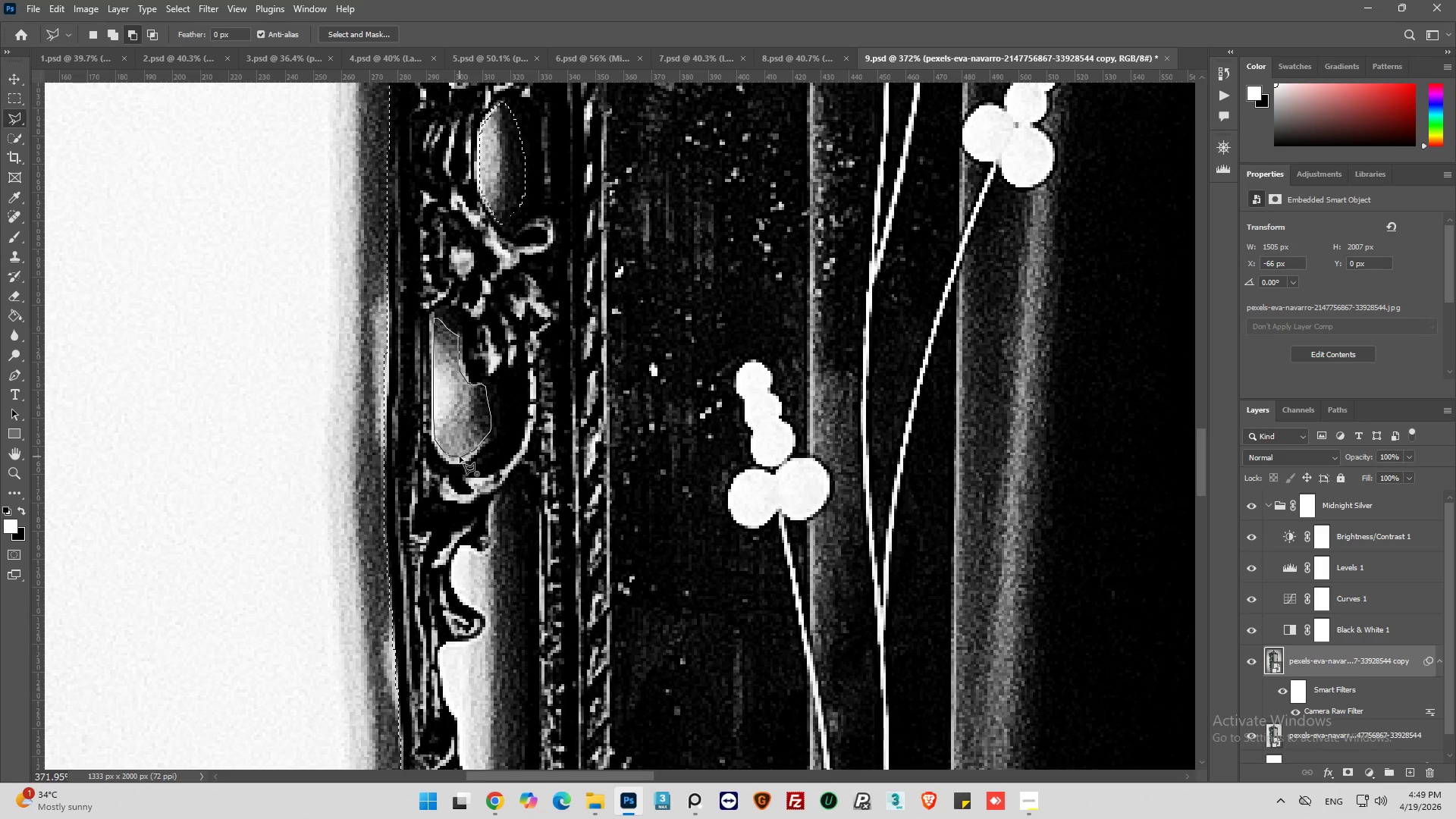 
left_click([460, 457])
 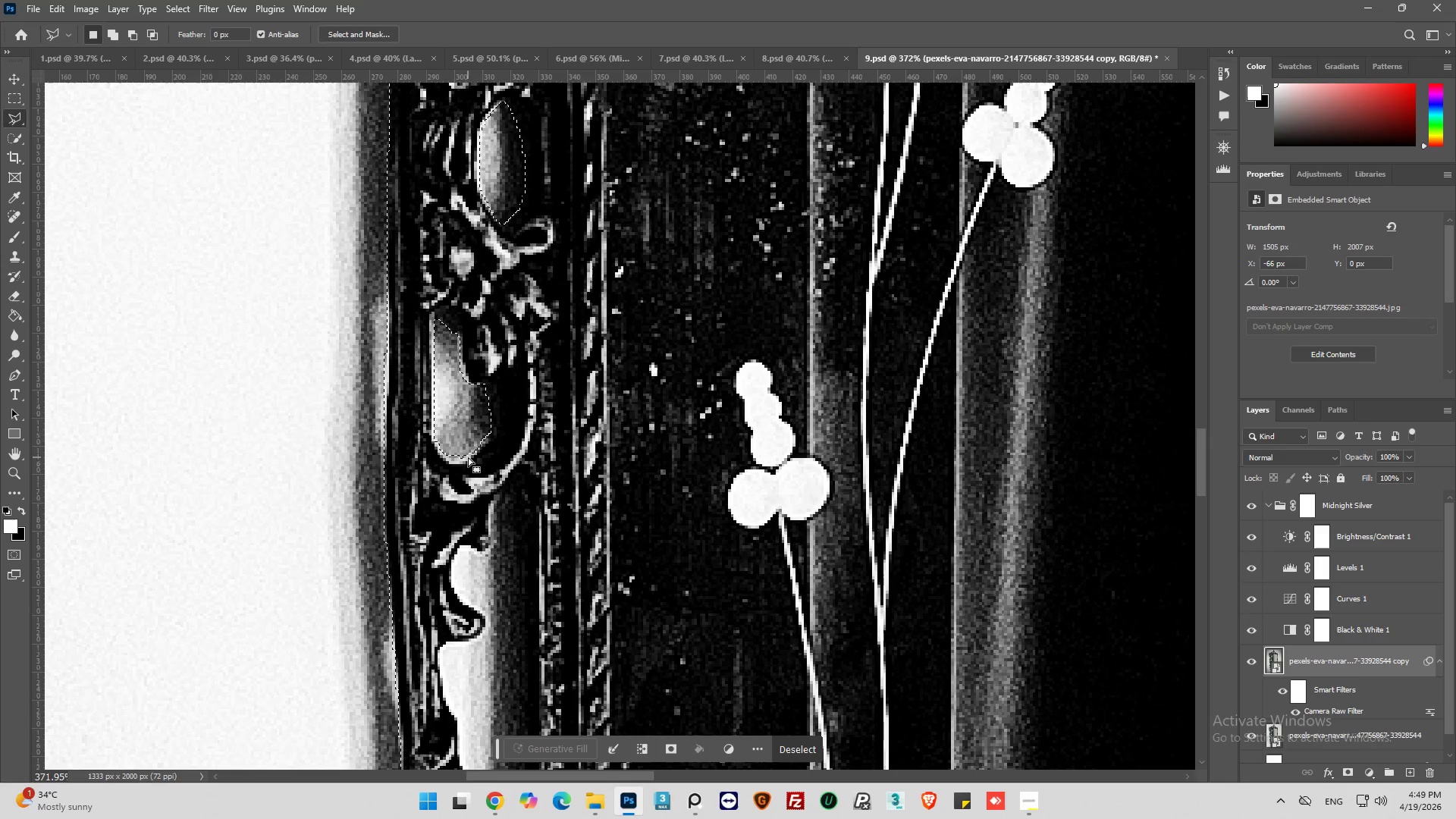 
key(Alt+AltLeft)
 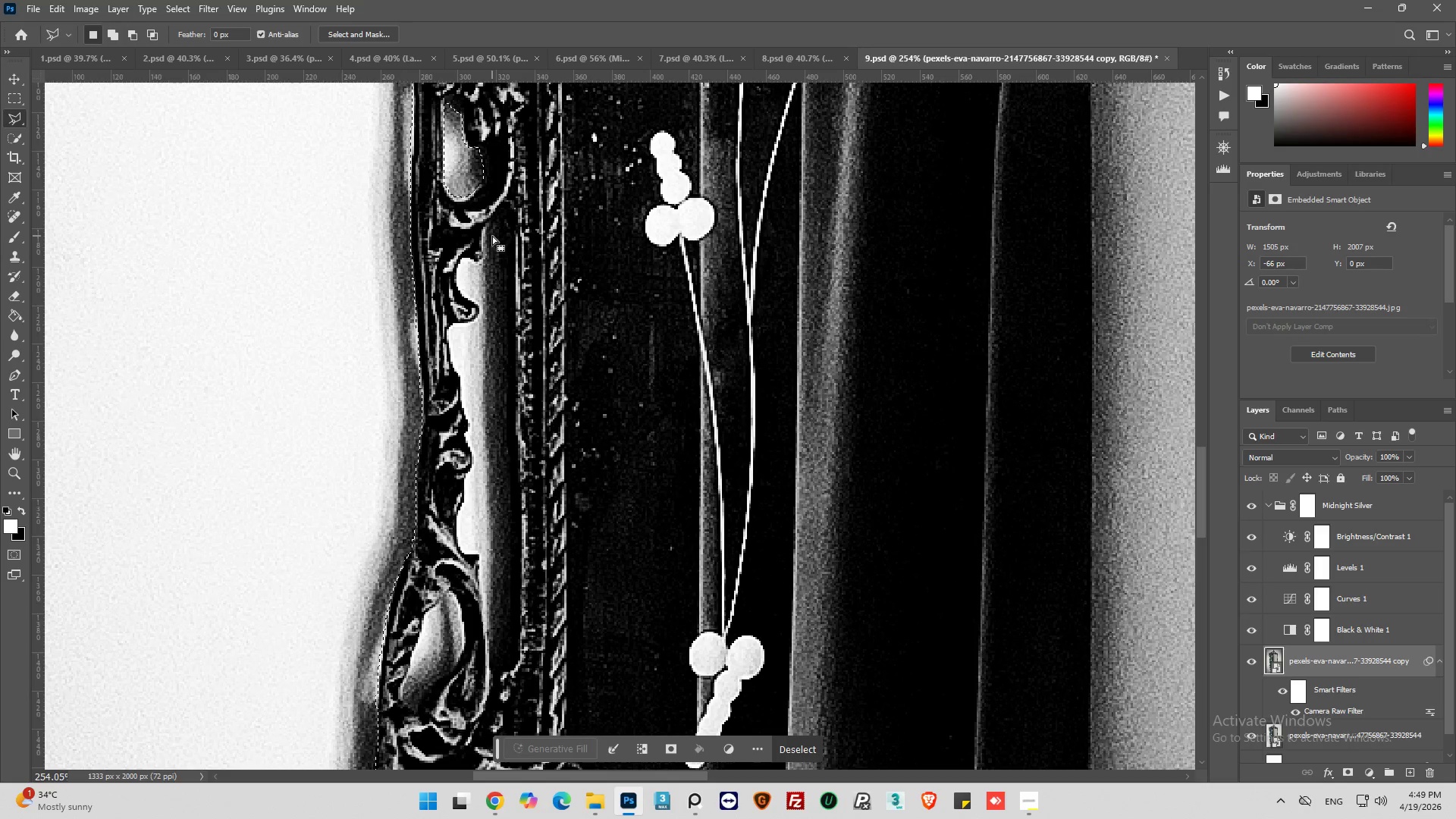 
scroll: coordinate [466, 457], scroll_direction: down, amount: 31.0
 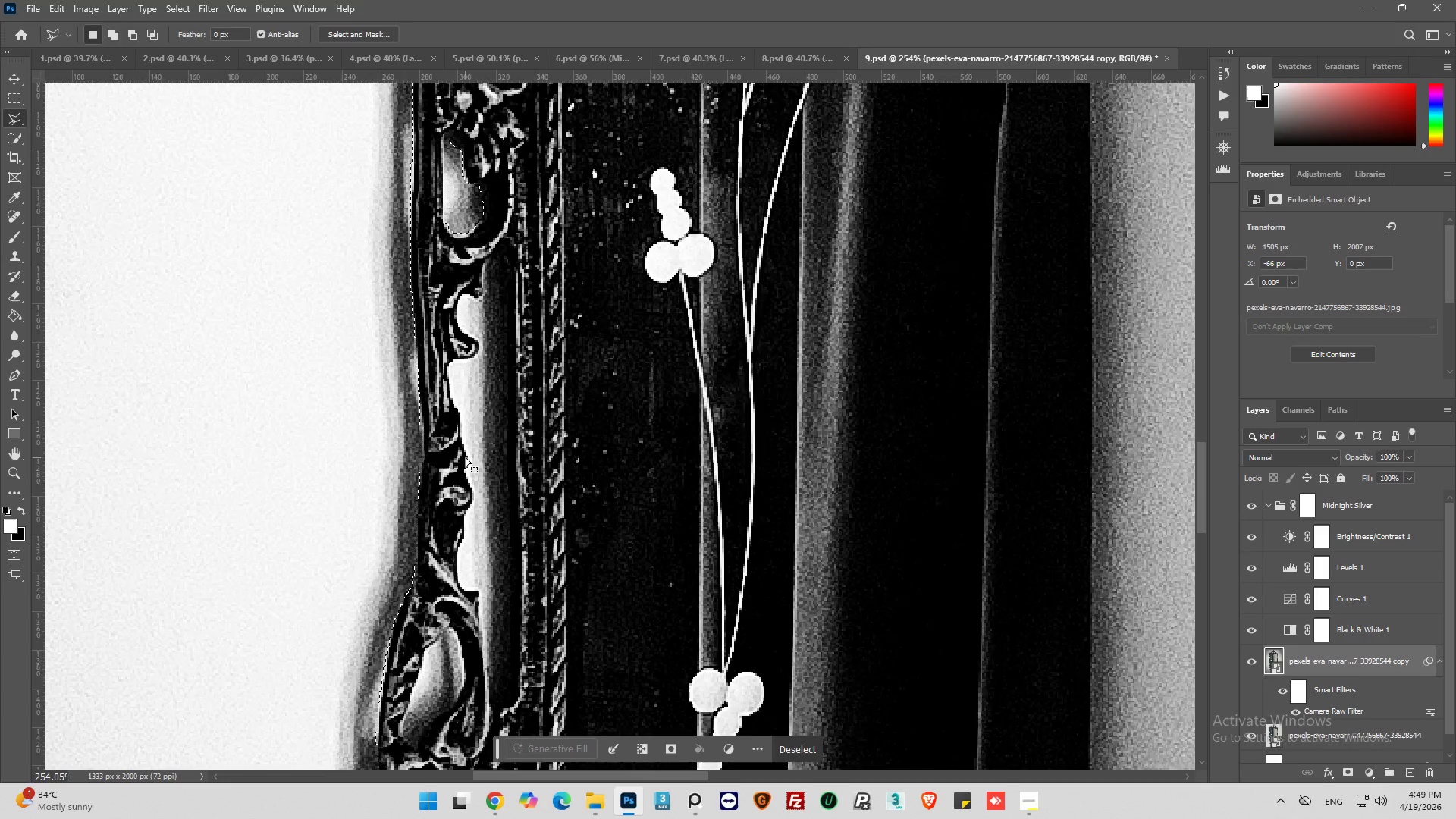 
hold_key(key=AltLeft, duration=0.34)
 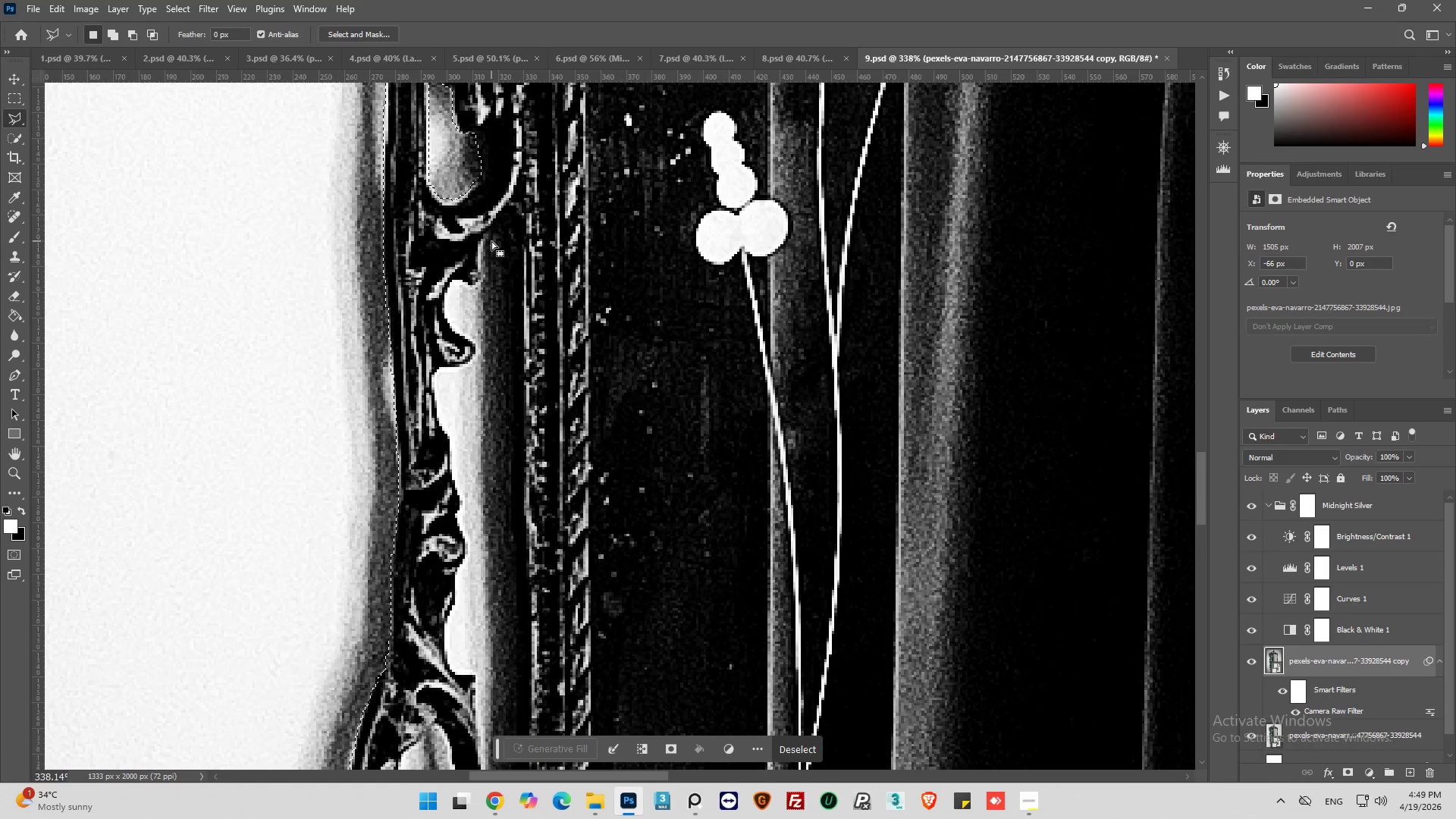 
key(Alt+AltLeft)
 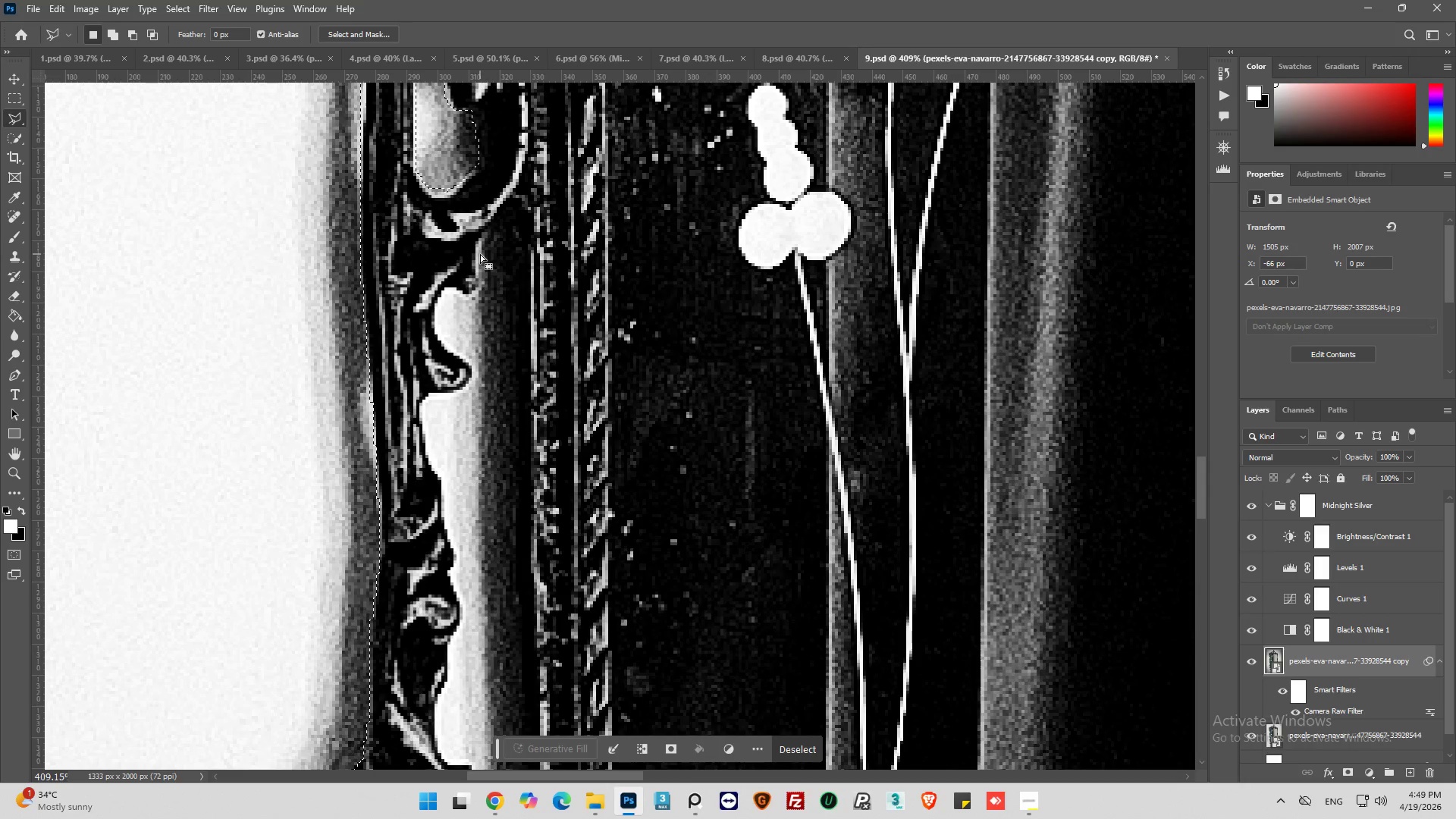 
scroll: coordinate [491, 241], scroll_direction: up, amount: 6.0
 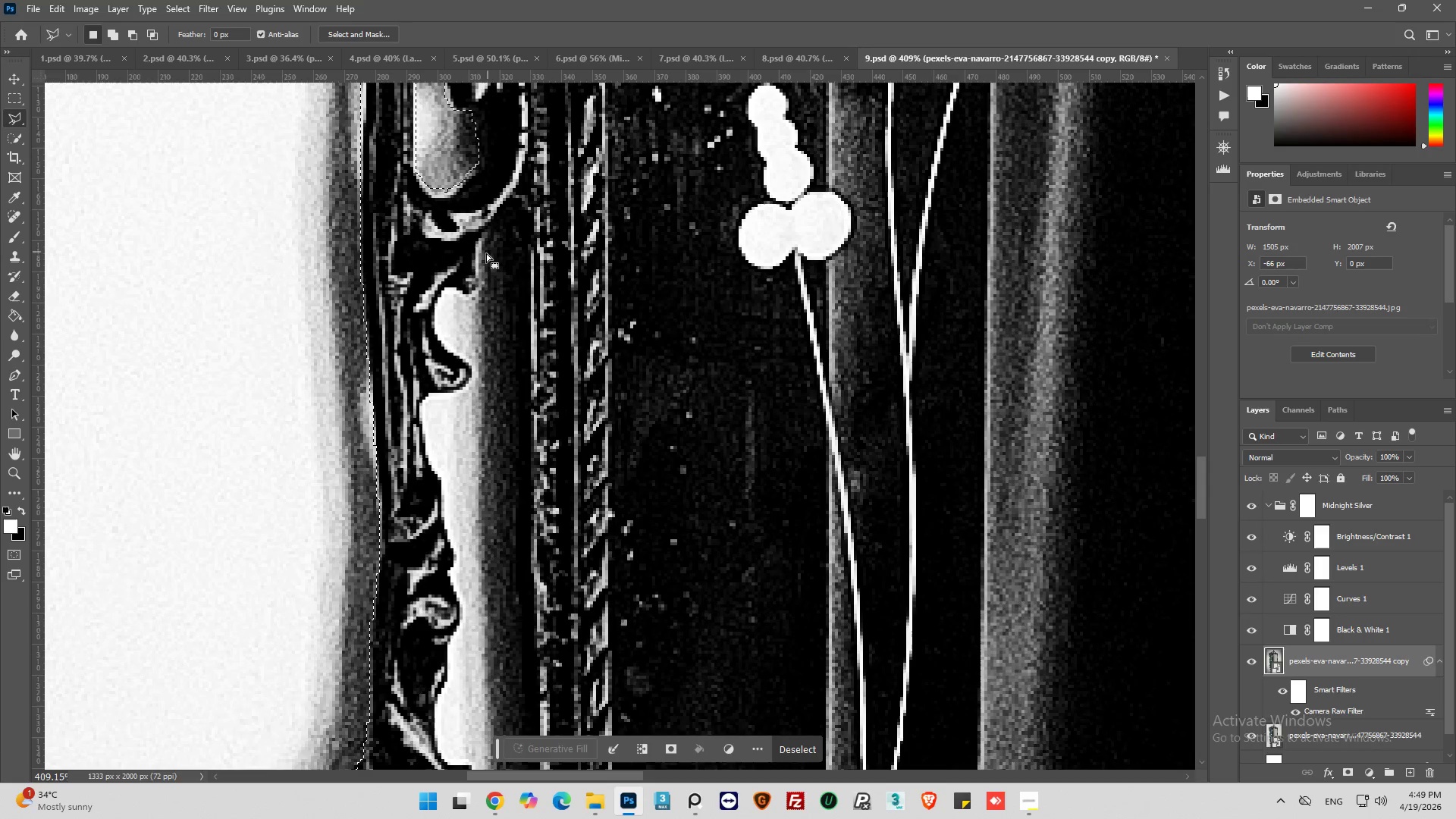 
hold_key(key=ShiftLeft, duration=1.14)
 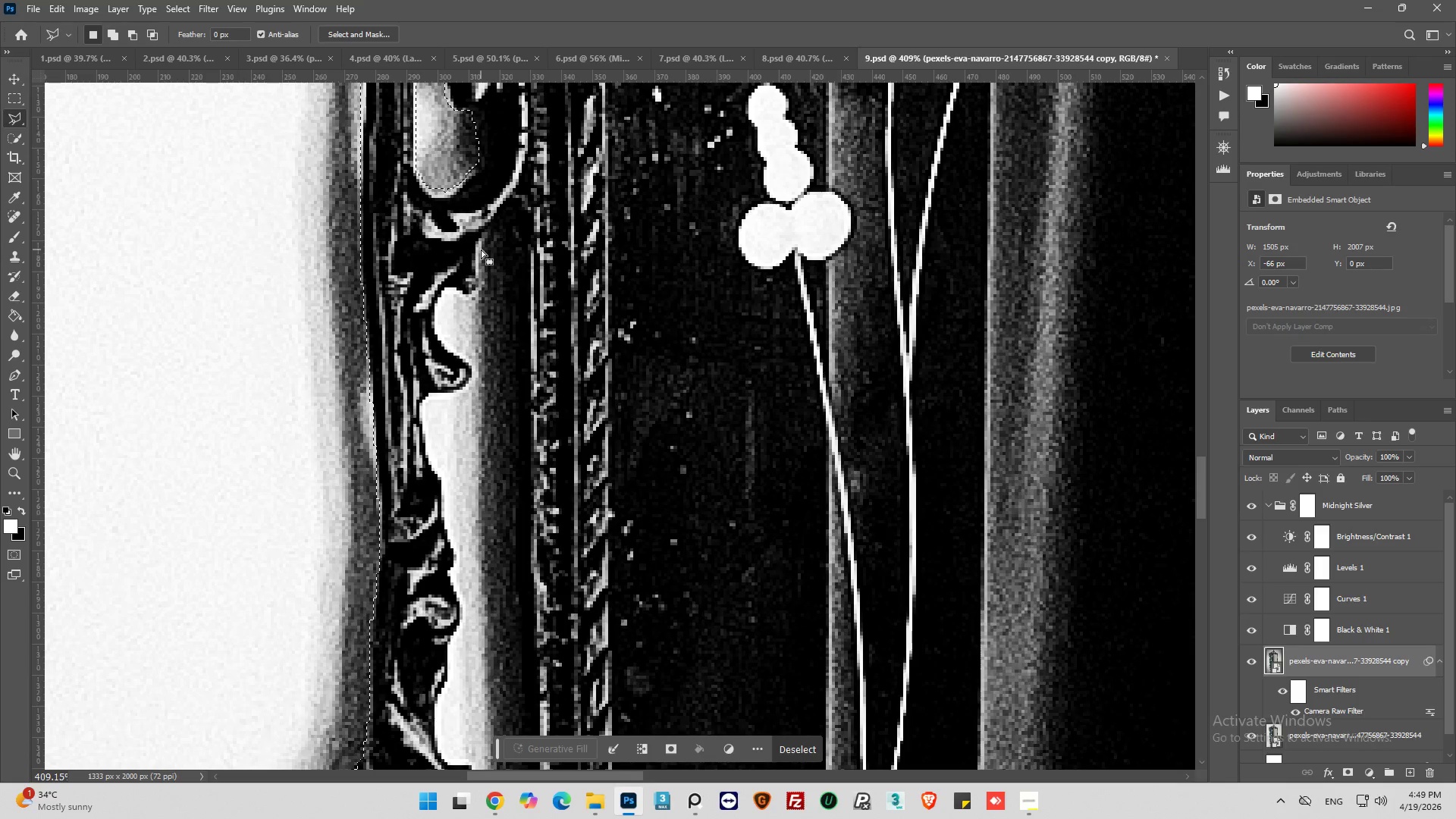 
hold_key(key=AltLeft, duration=0.5)
 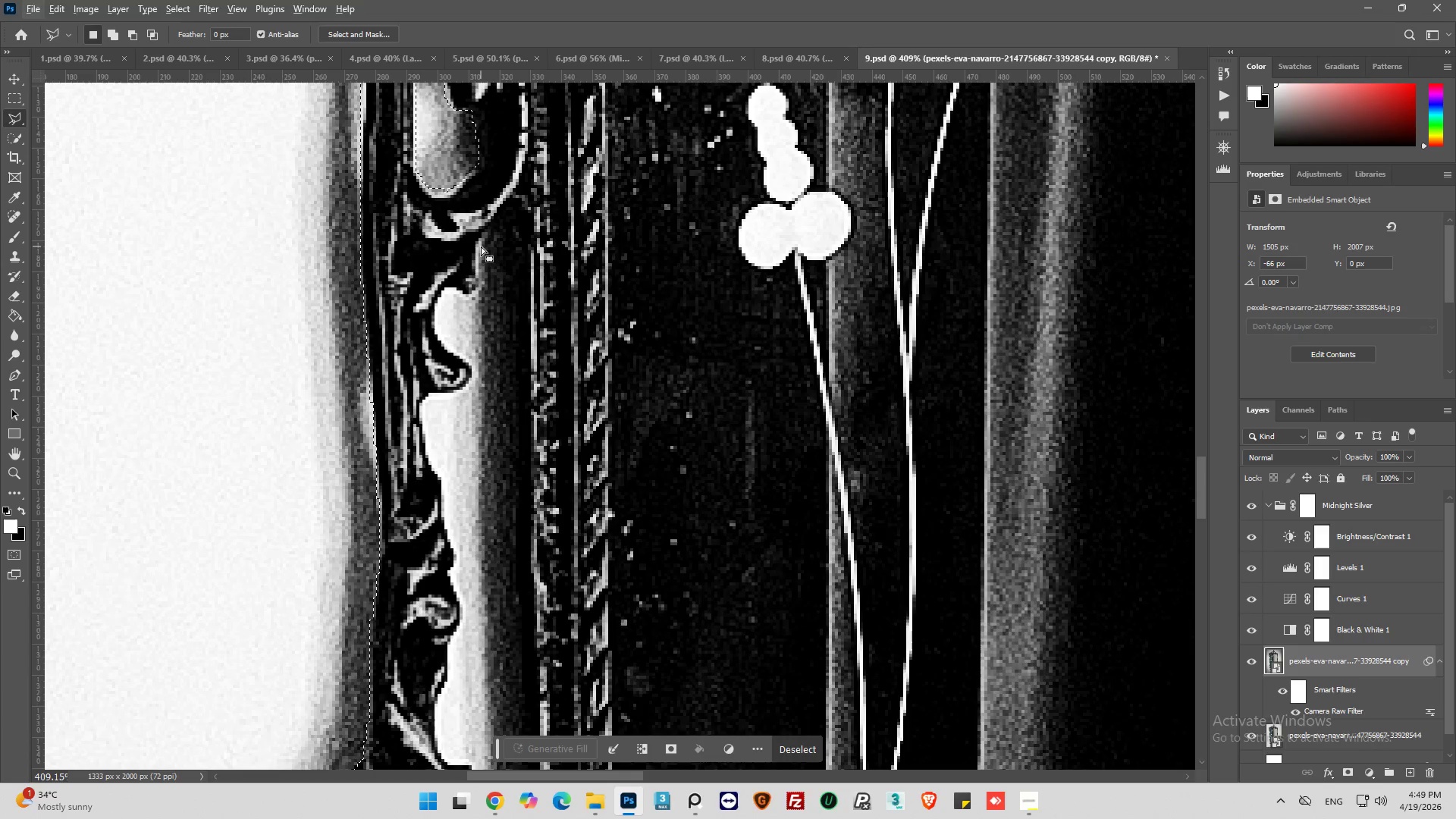 
hold_key(key=AltLeft, duration=1.08)
 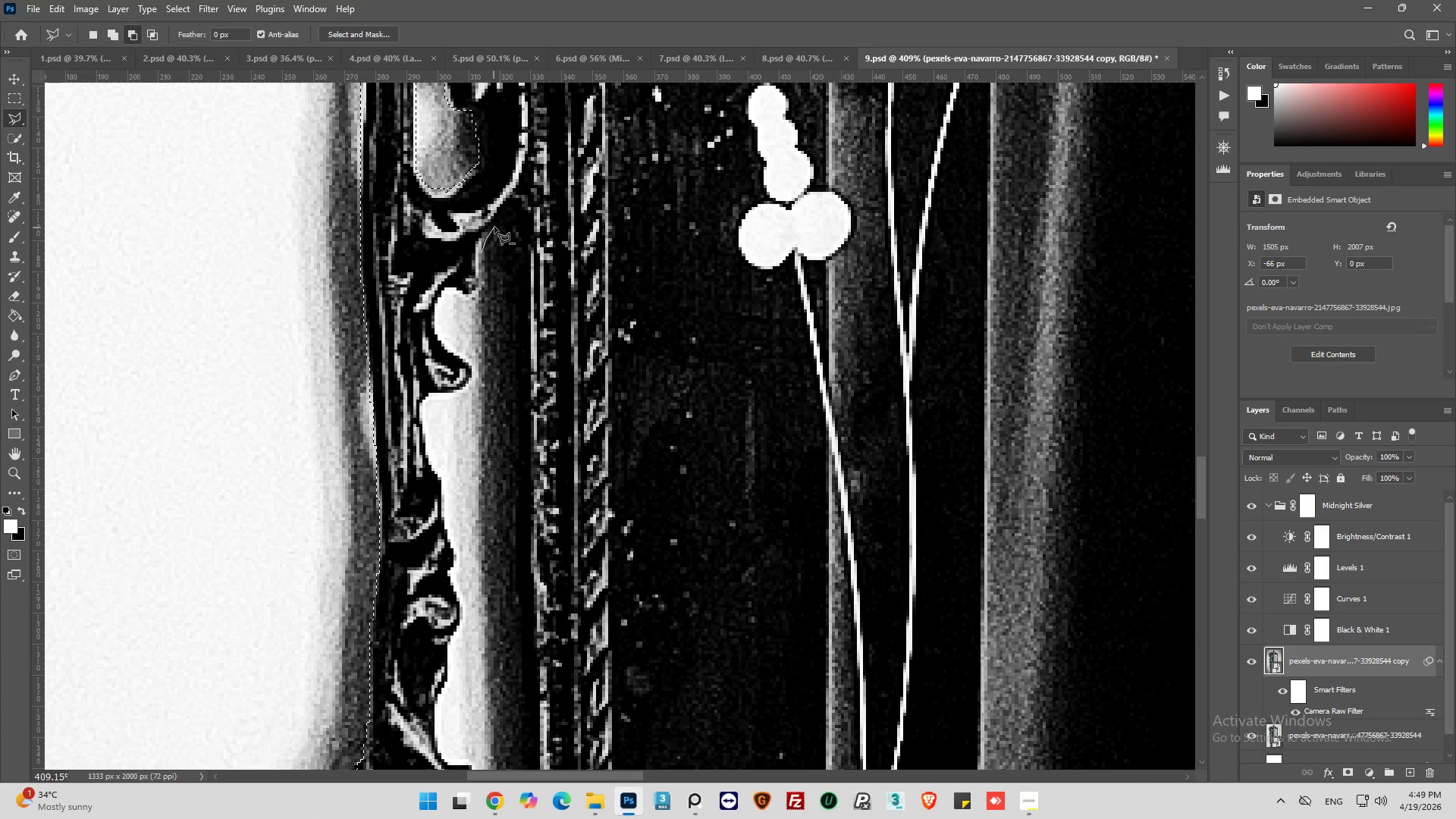 
left_click_drag(start_coordinate=[500, 223], to_coordinate=[504, 223])
 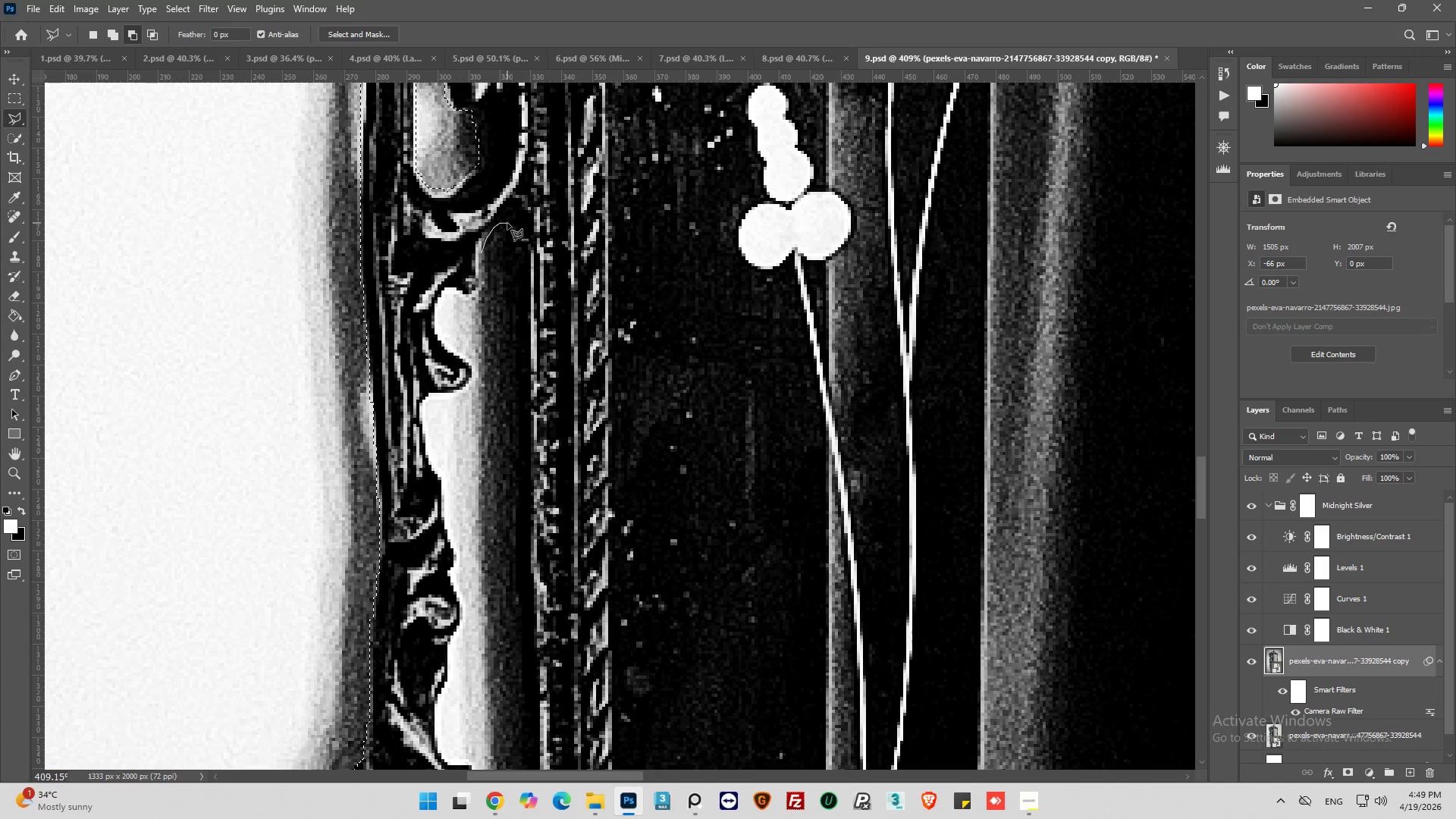 
left_click_drag(start_coordinate=[507, 223], to_coordinate=[510, 229])
 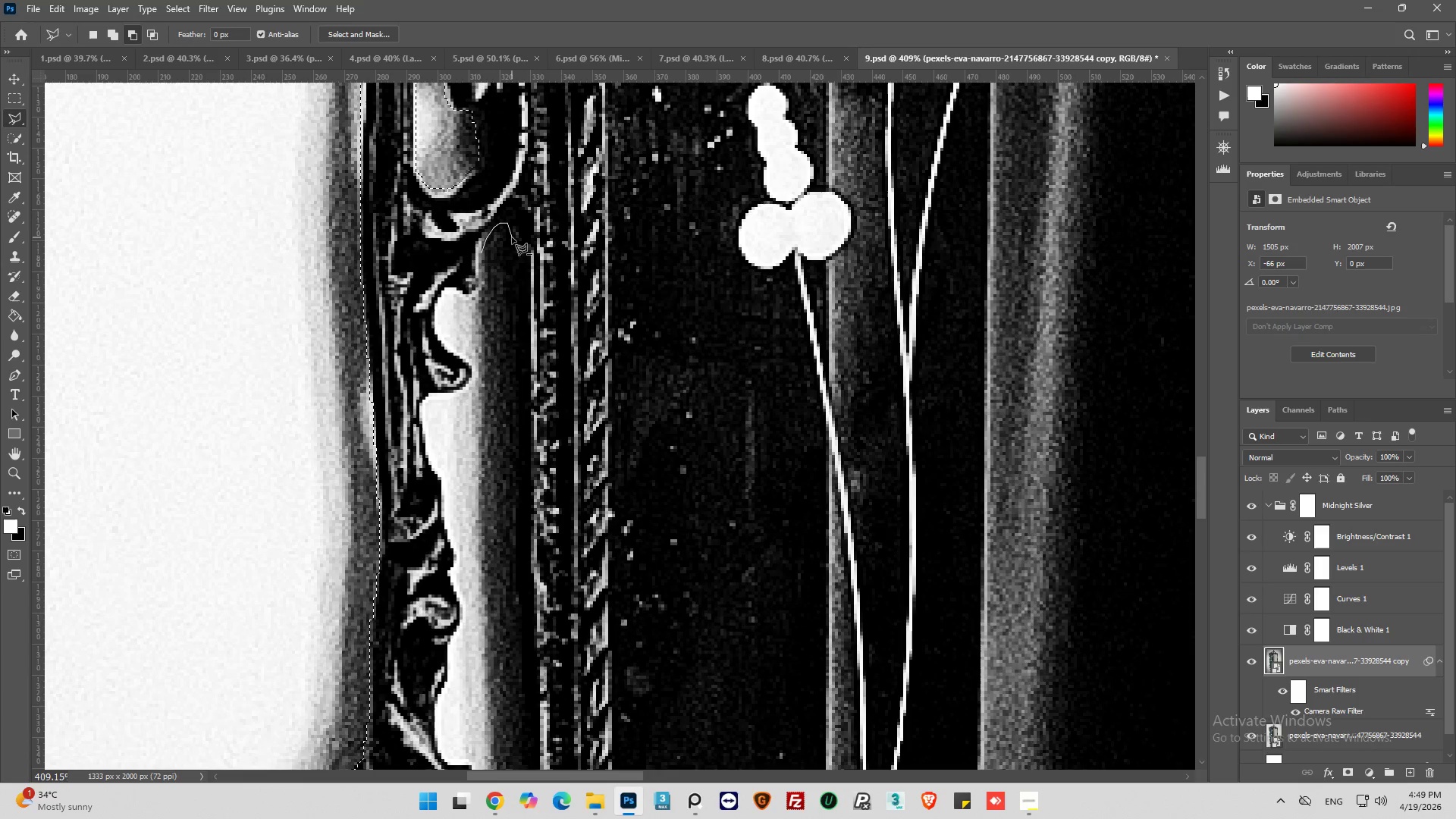 
left_click_drag(start_coordinate=[512, 237], to_coordinate=[512, 242])
 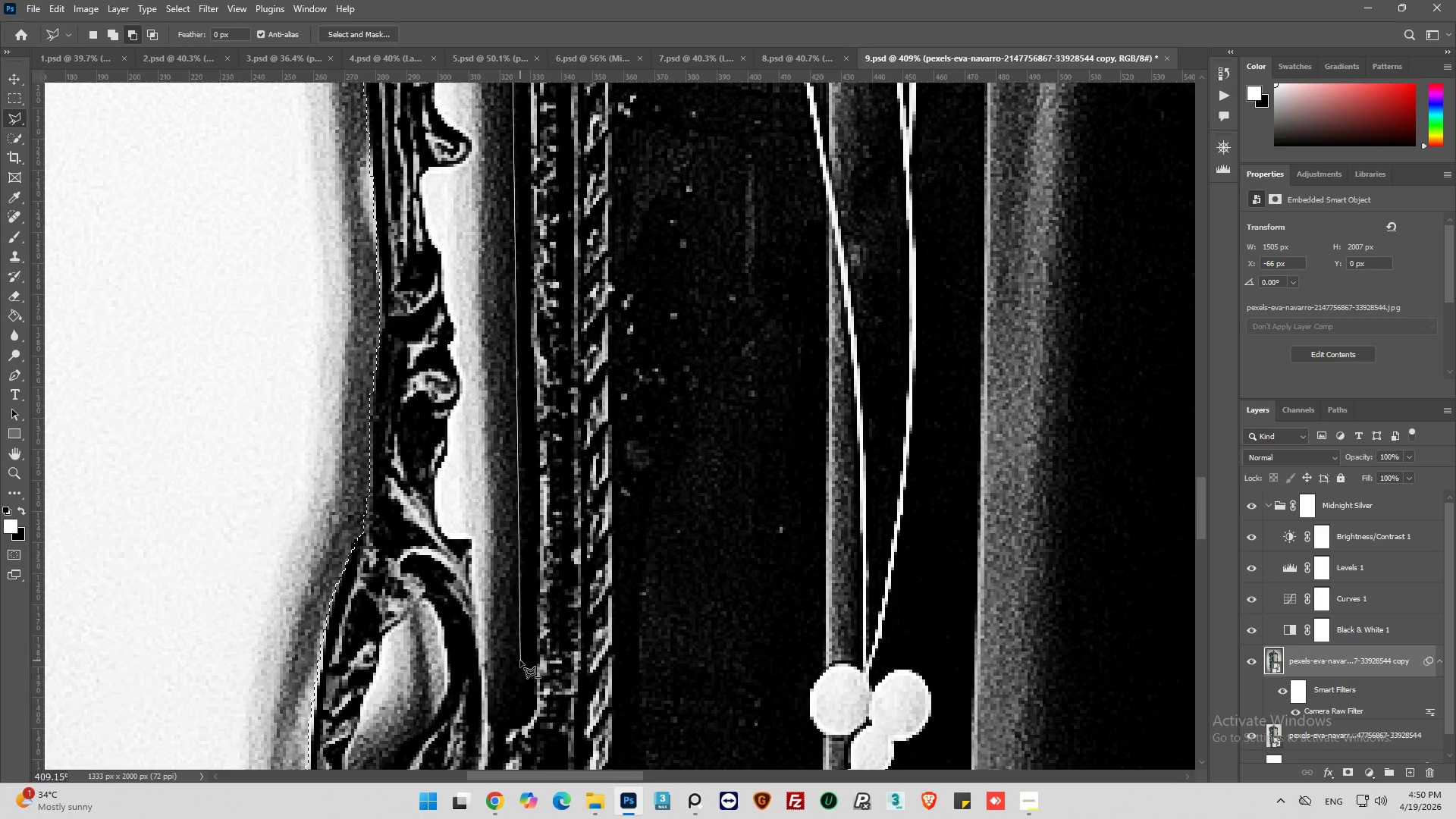 
left_click_drag(start_coordinate=[511, 683], to_coordinate=[511, 687])
 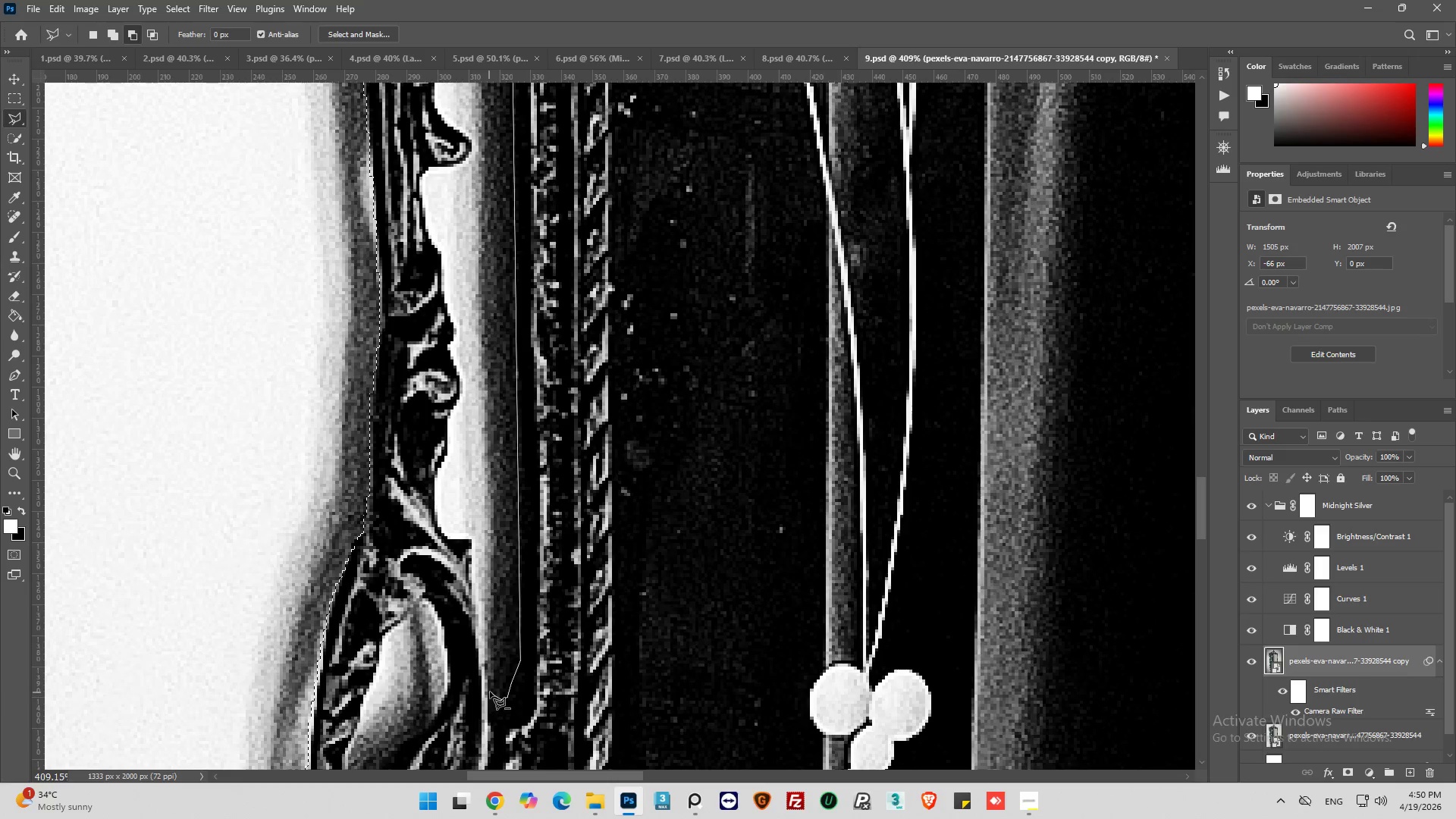 
left_click([493, 689])
 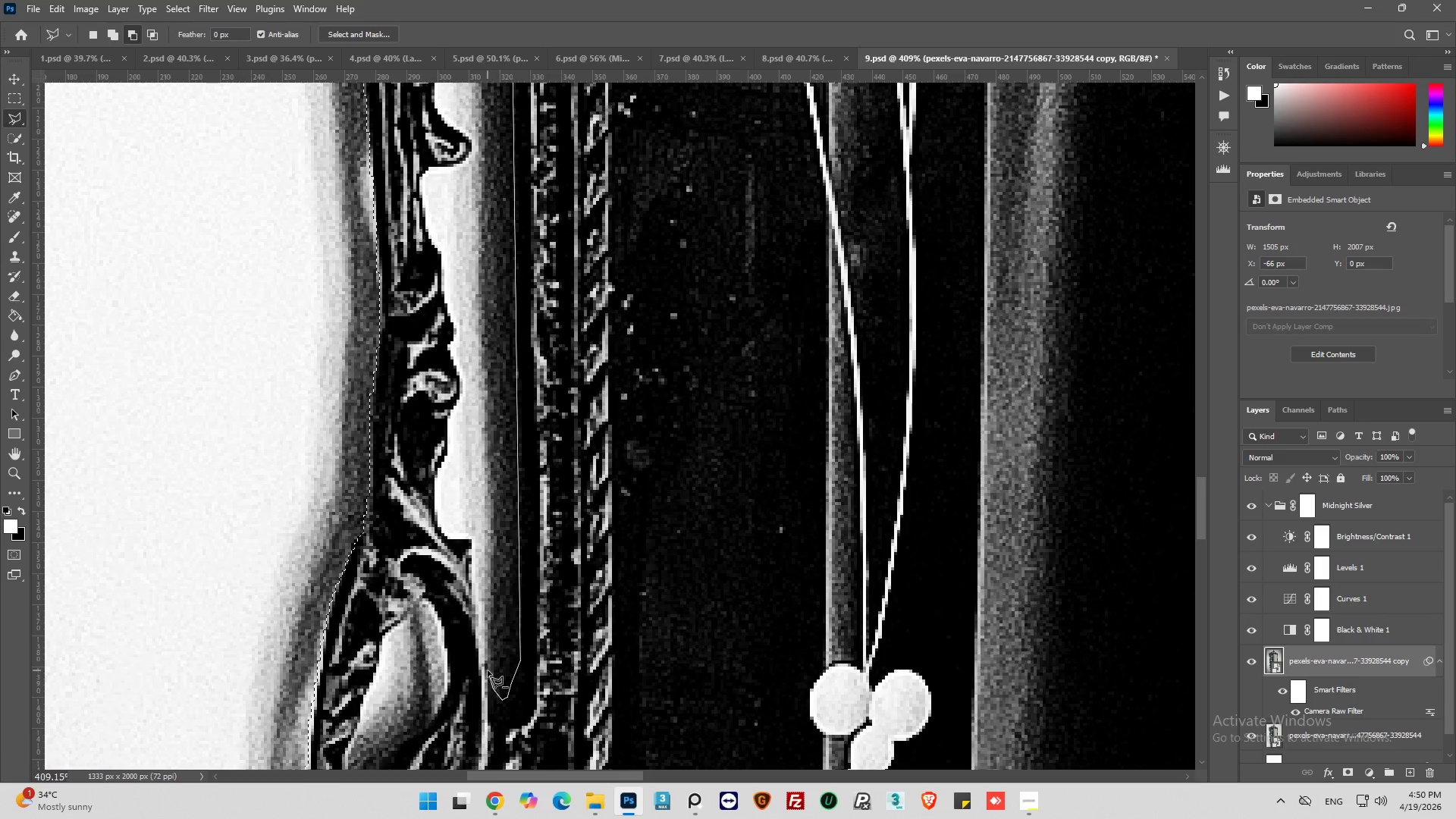 
left_click_drag(start_coordinate=[488, 670], to_coordinate=[486, 665])
 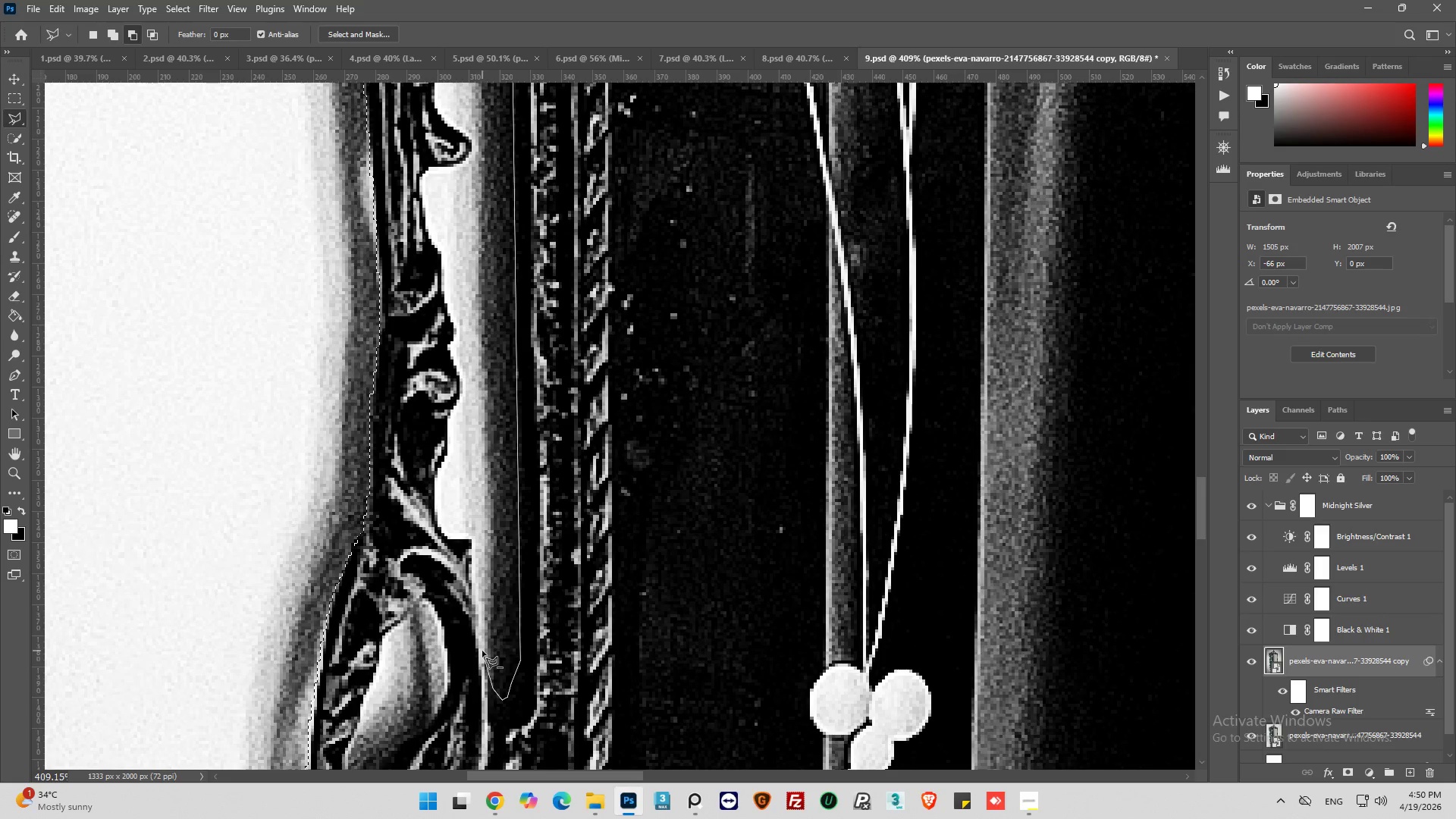 
left_click_drag(start_coordinate=[482, 651], to_coordinate=[482, 647])
 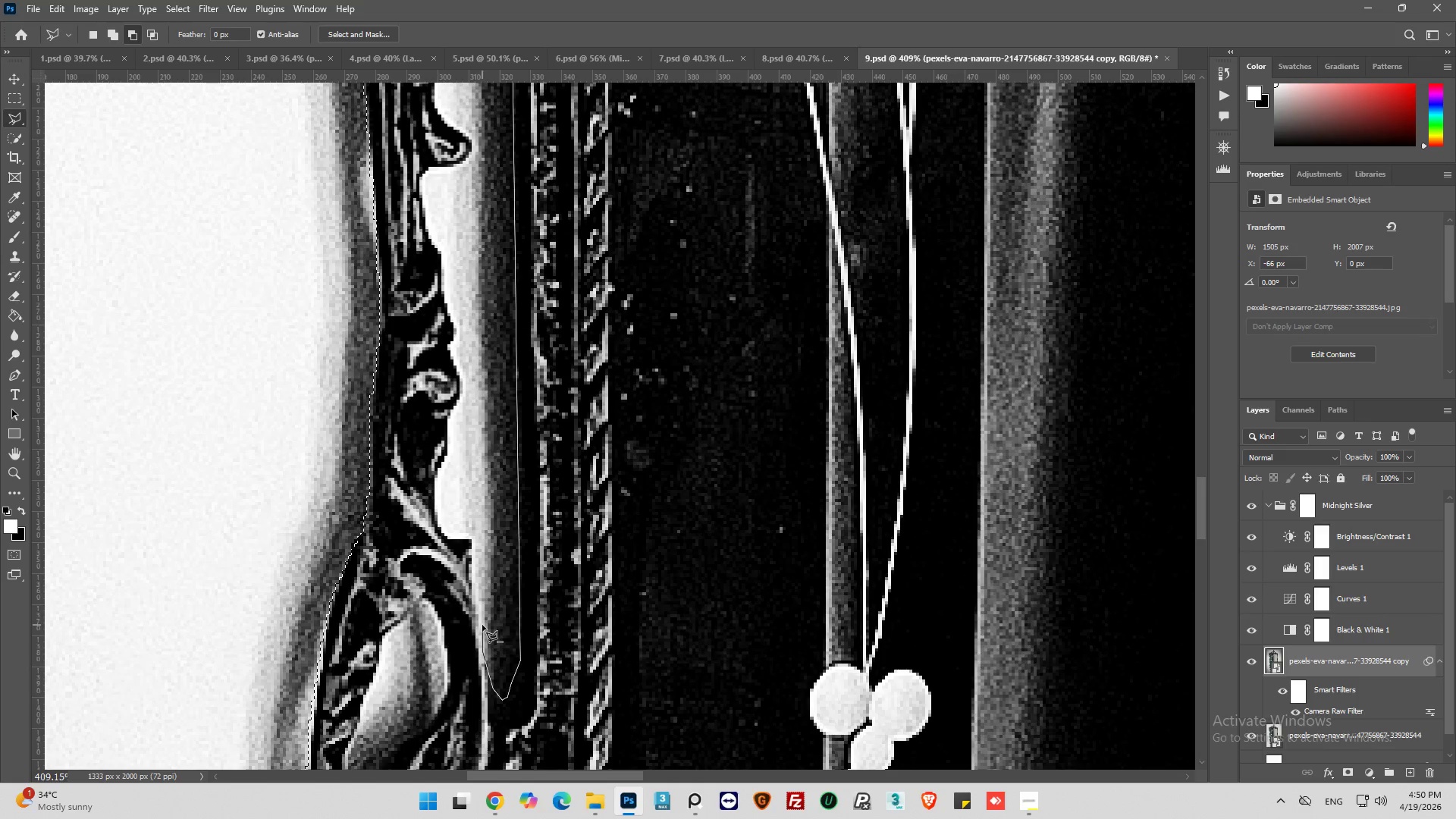 
left_click([482, 625])
 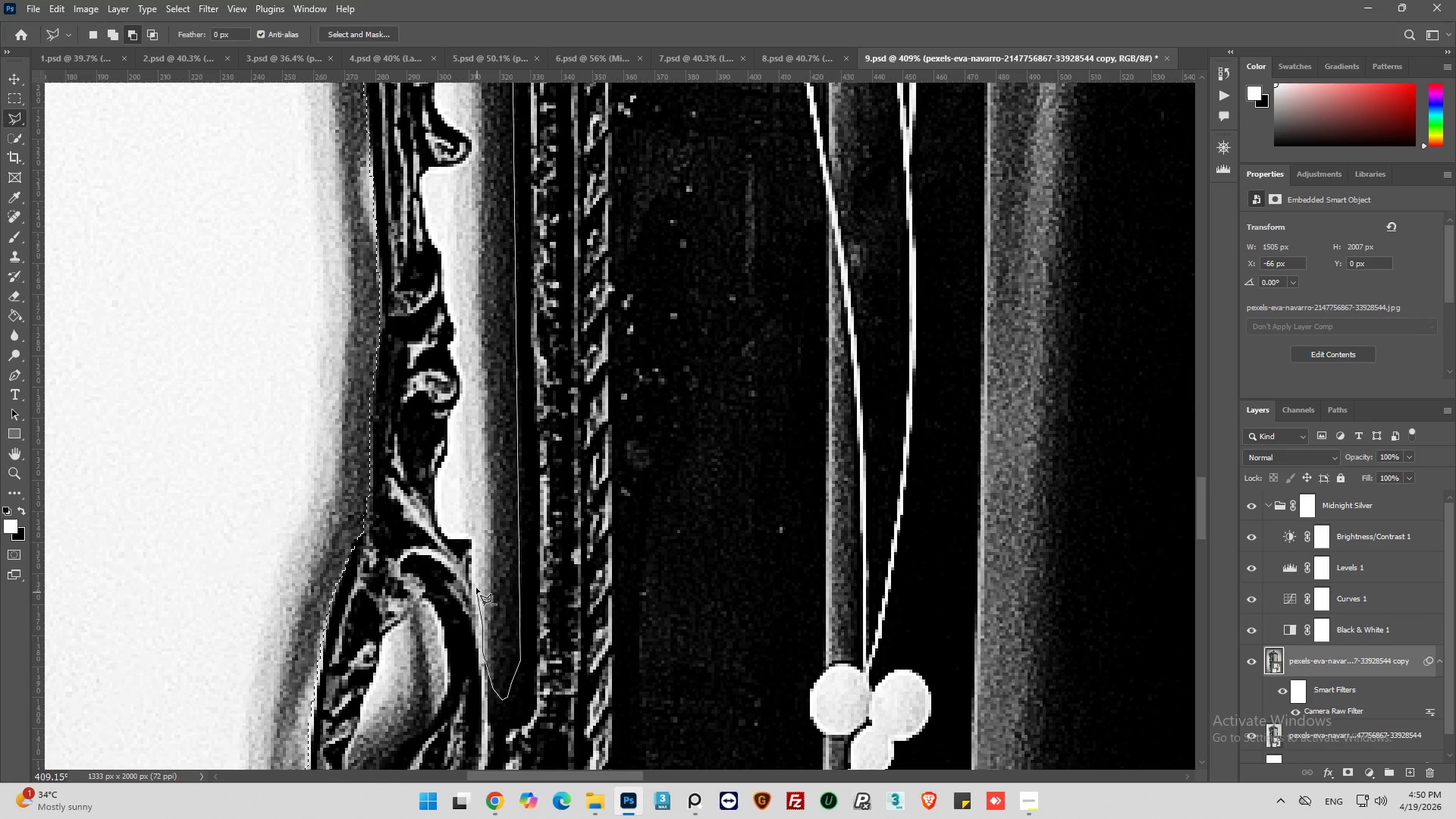 
left_click_drag(start_coordinate=[476, 583], to_coordinate=[475, 578])
 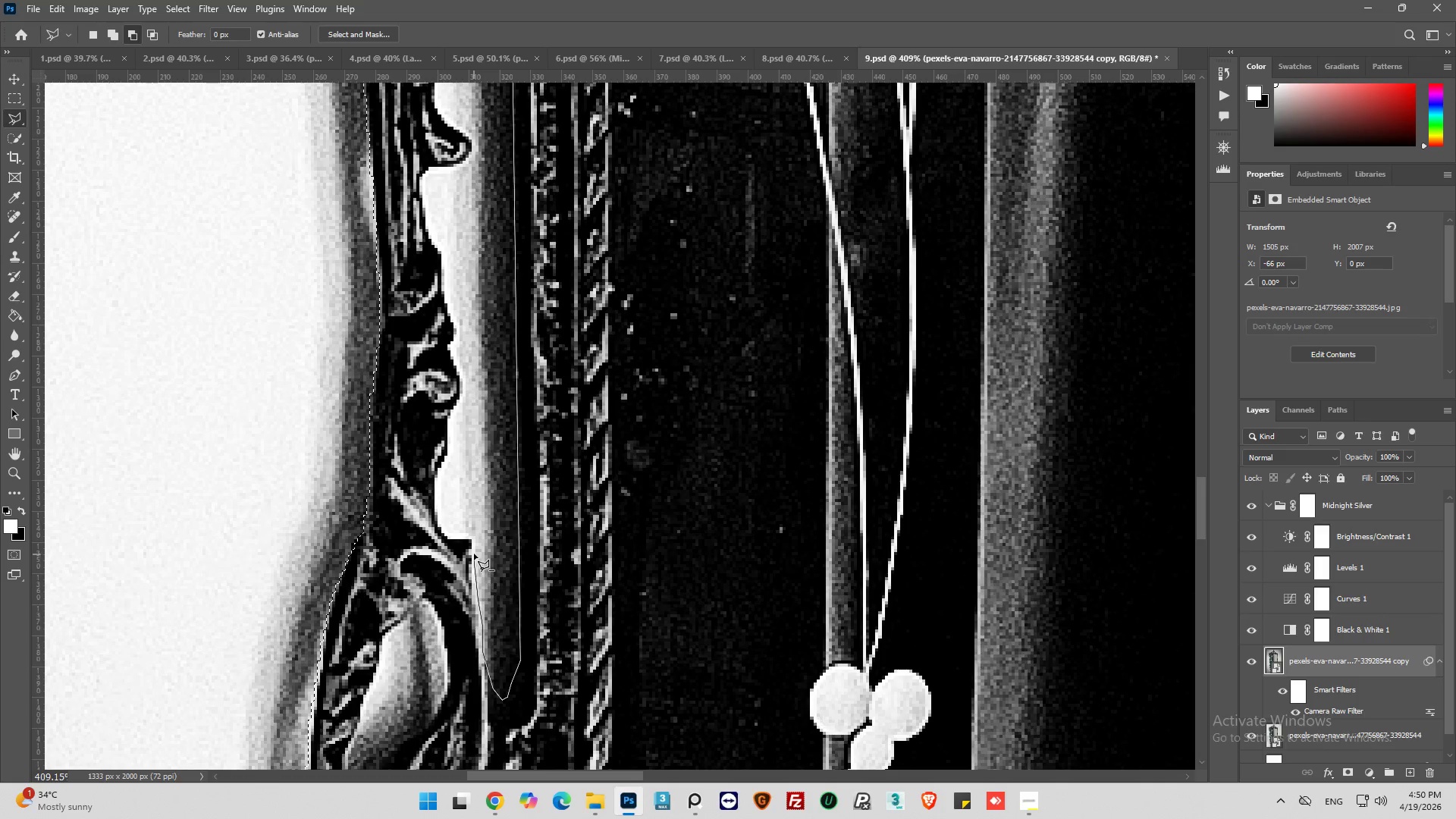 
left_click_drag(start_coordinate=[474, 553], to_coordinate=[475, 548])
 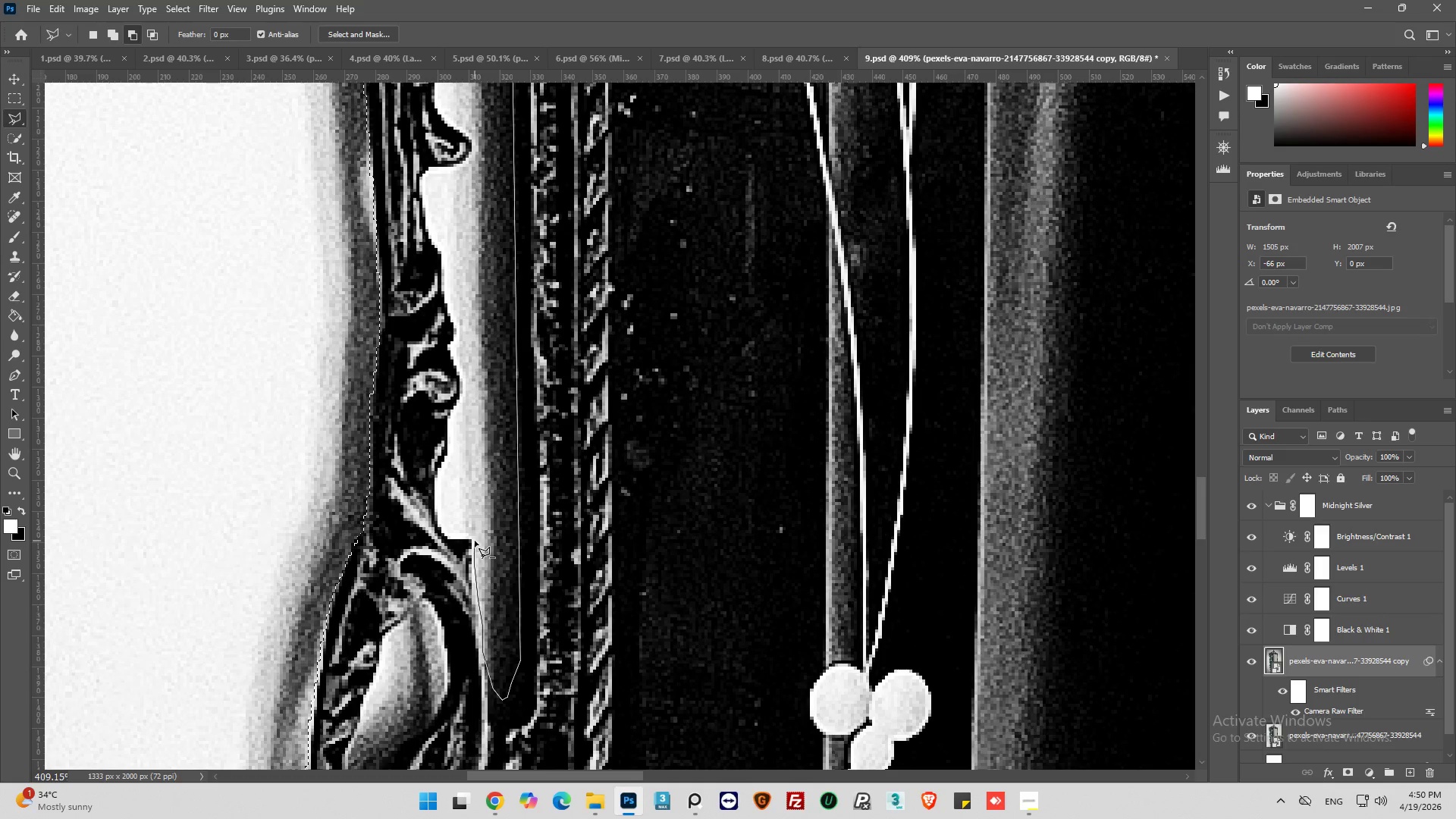 
double_click([475, 541])
 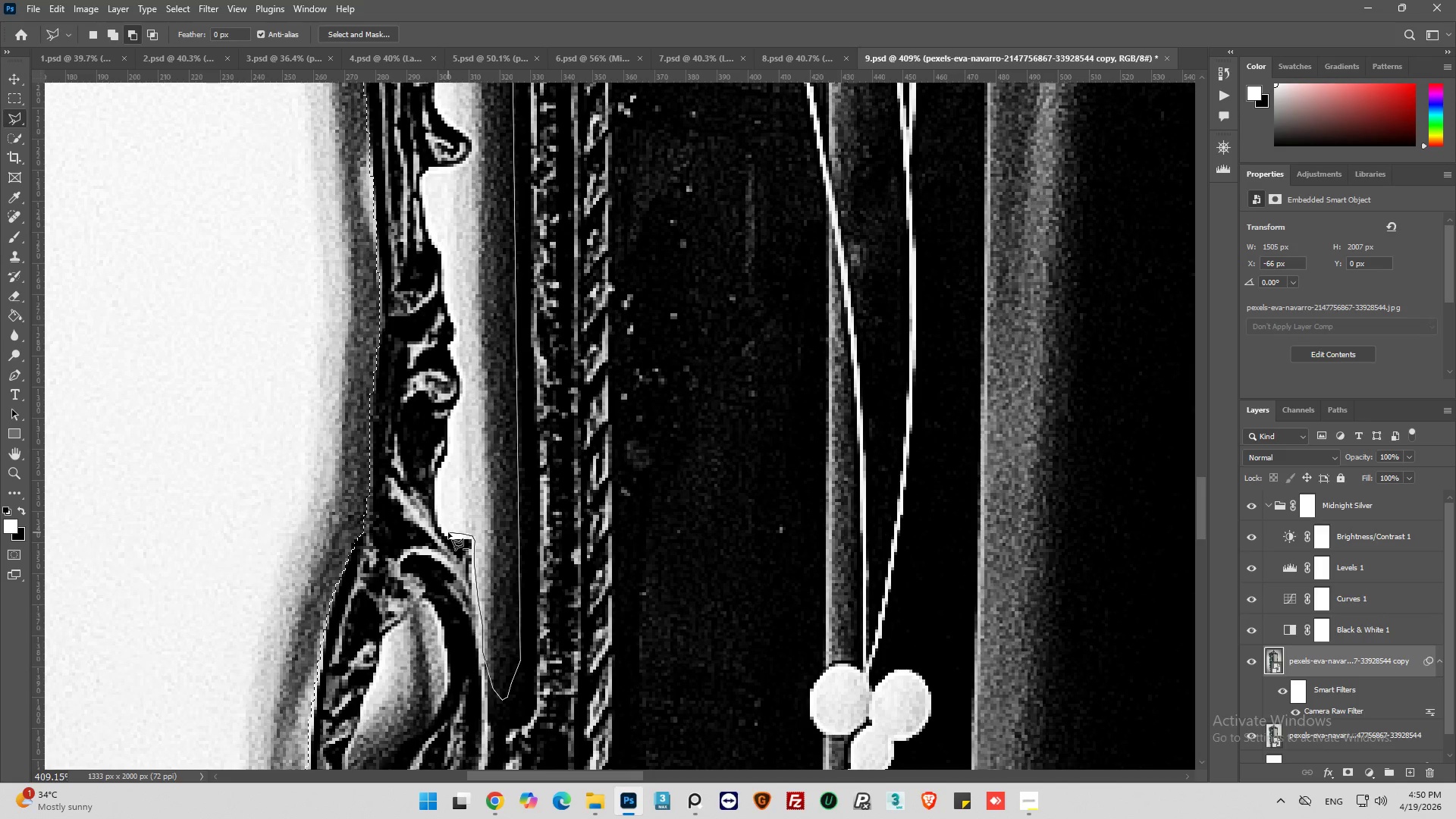 
left_click([444, 529])
 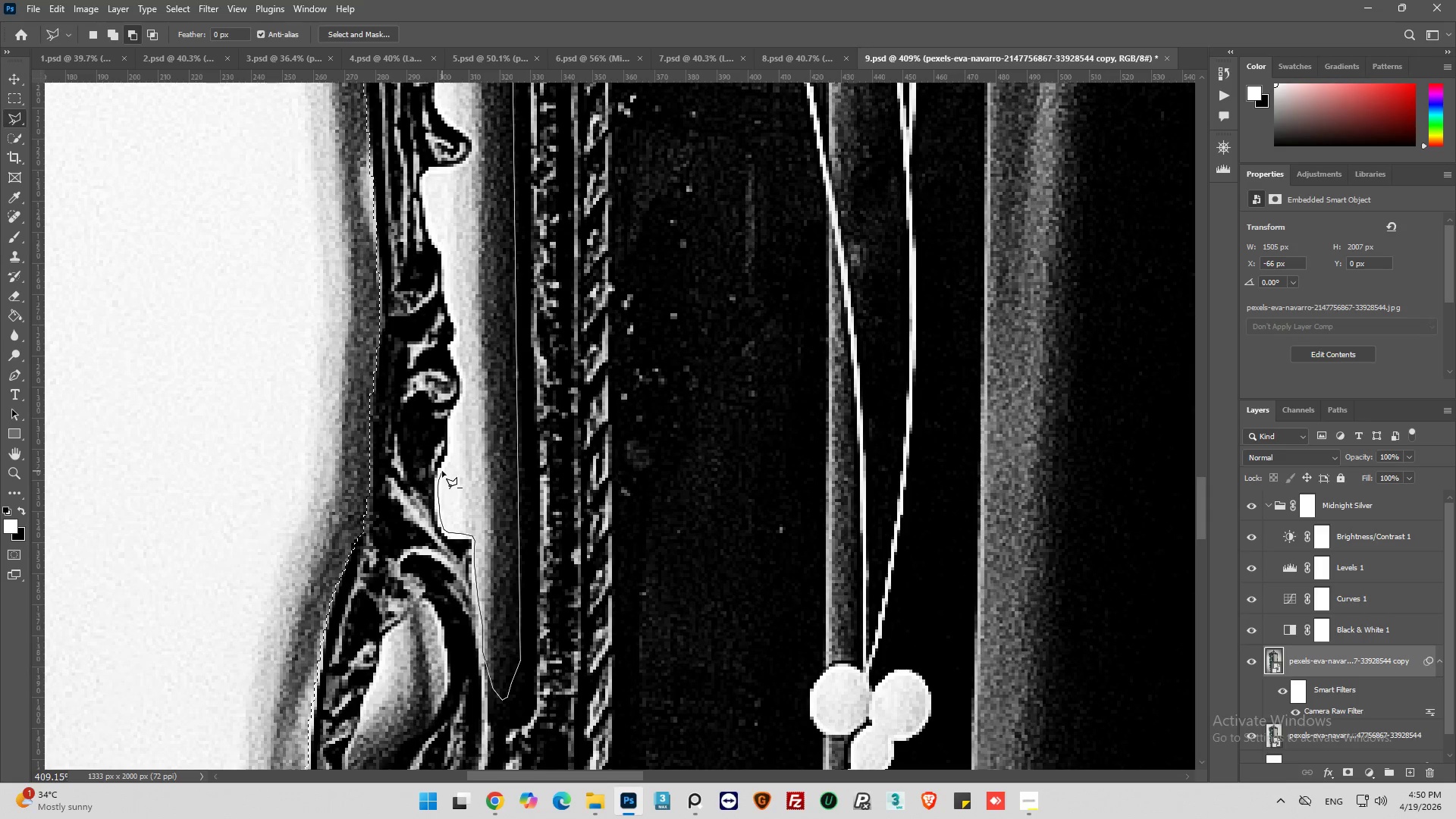 
left_click([448, 454])
 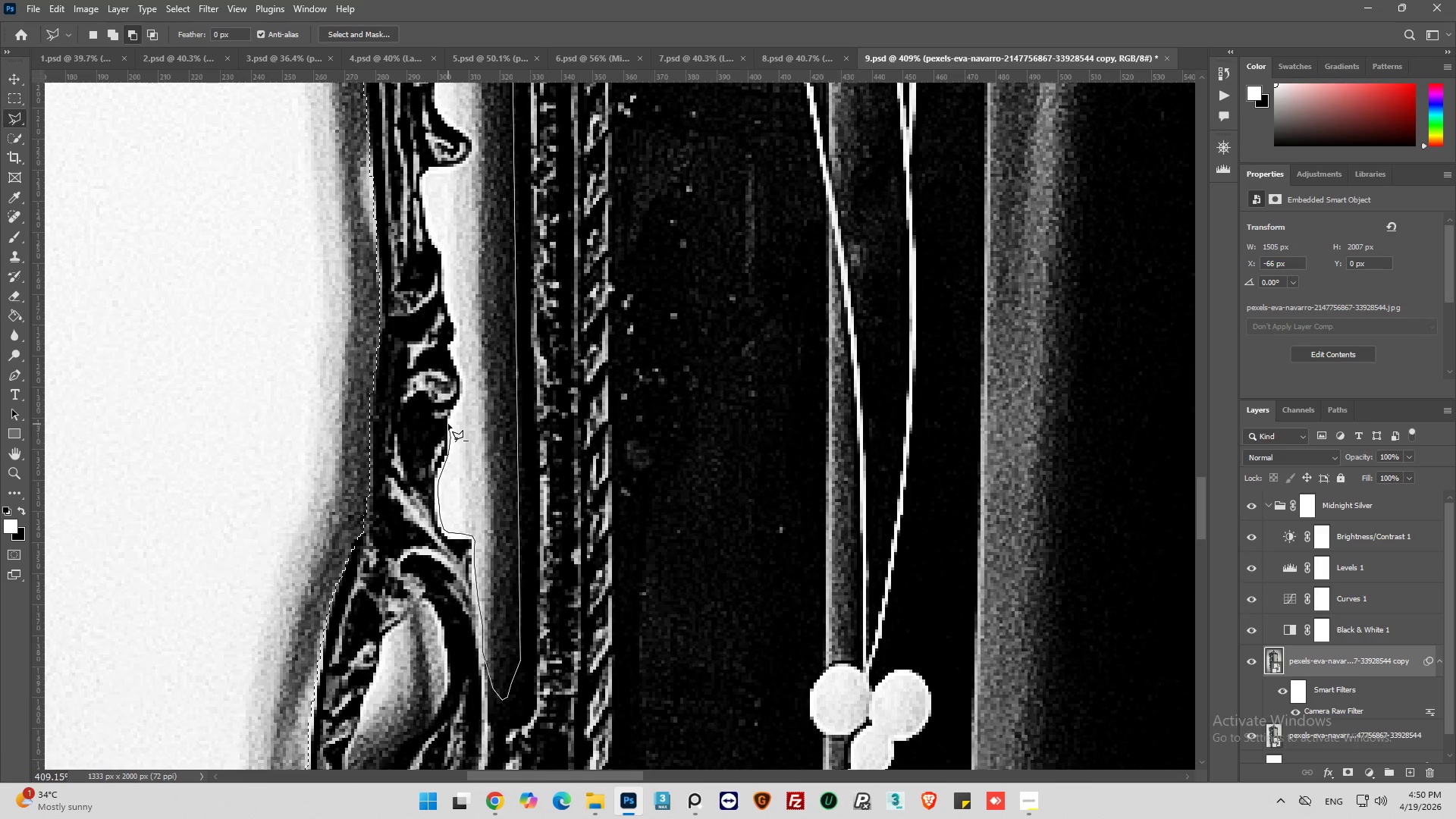 
left_click([449, 422])
 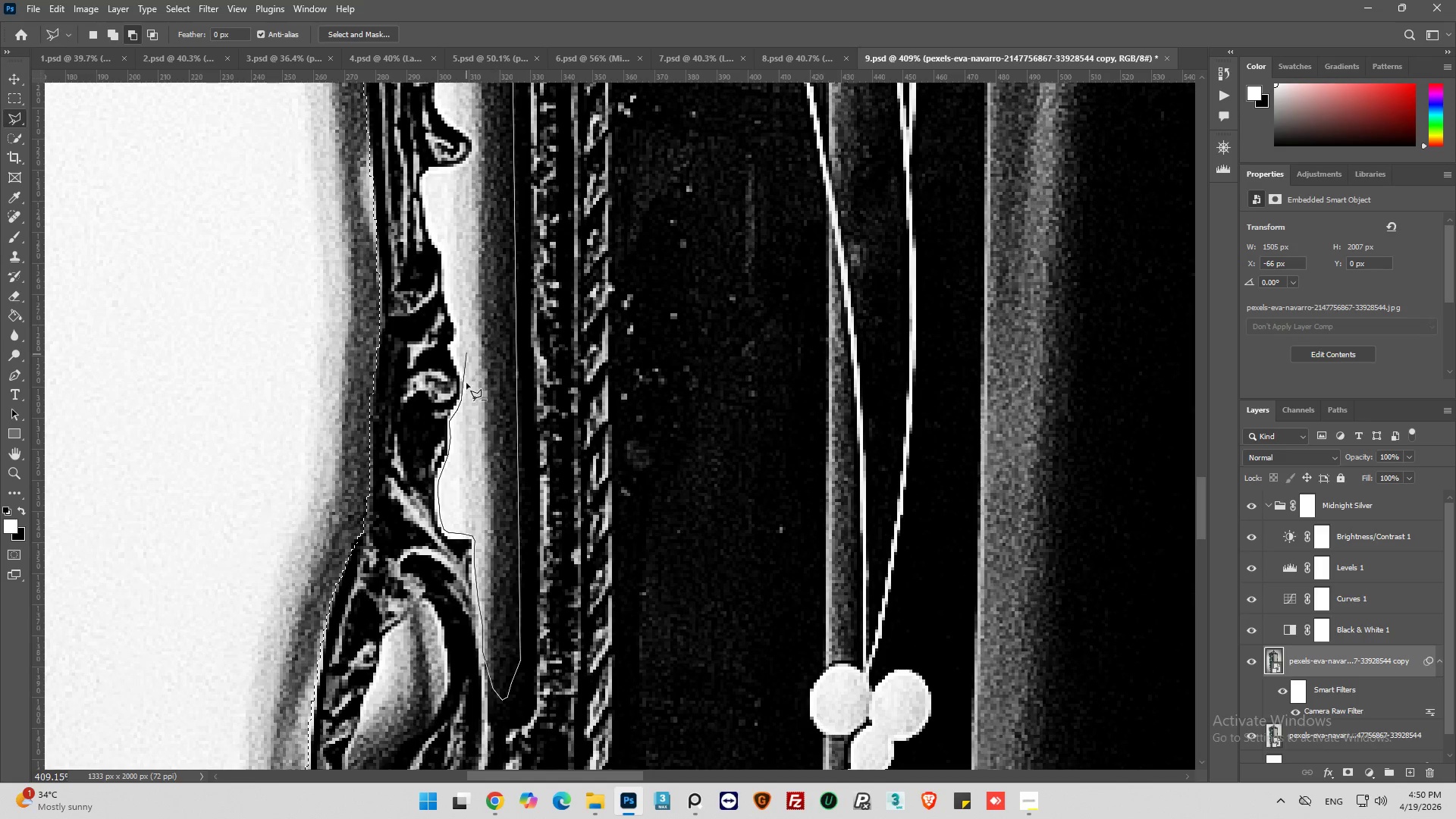 
wait(7.62)
 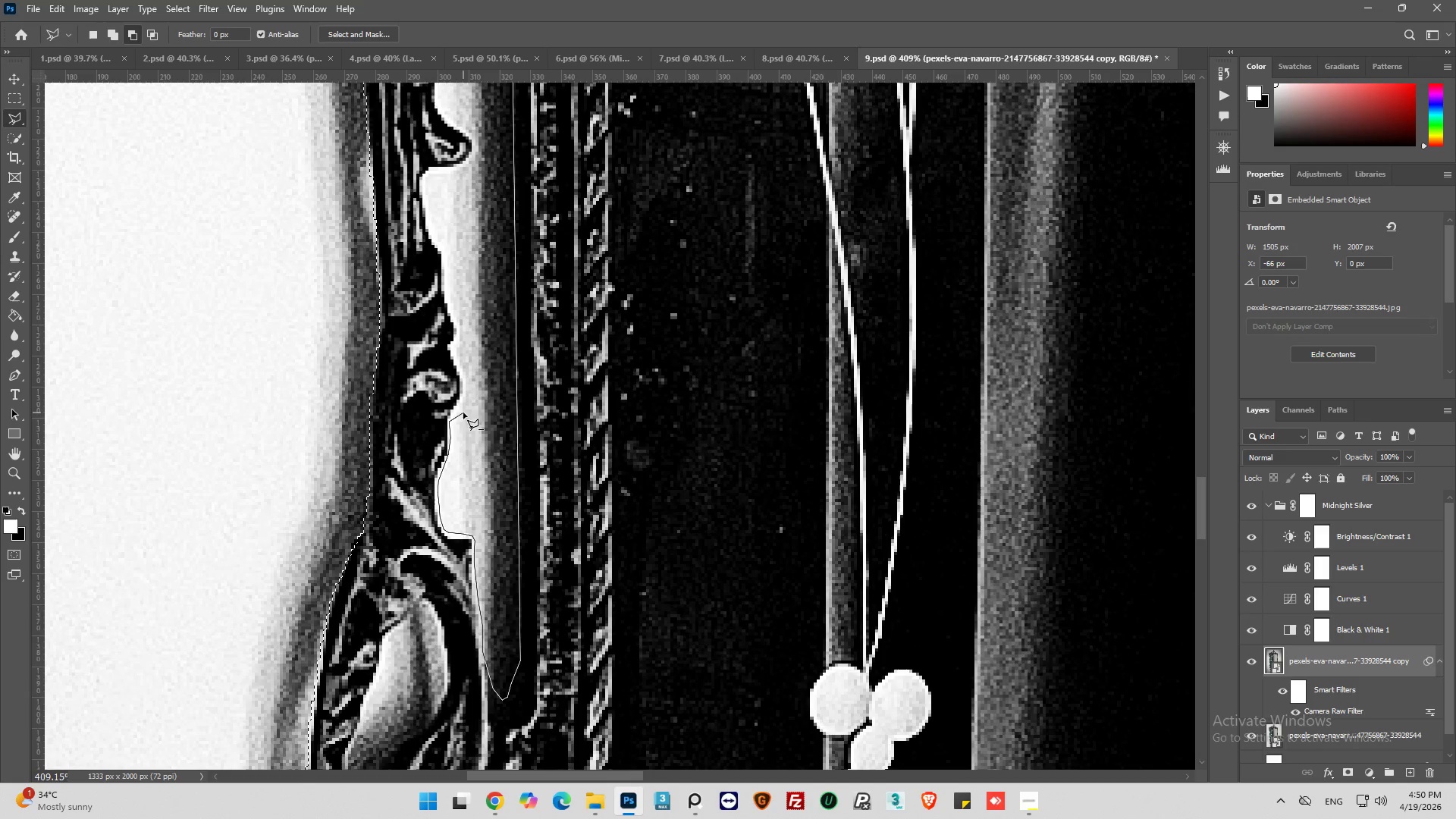 
left_click([463, 377])
 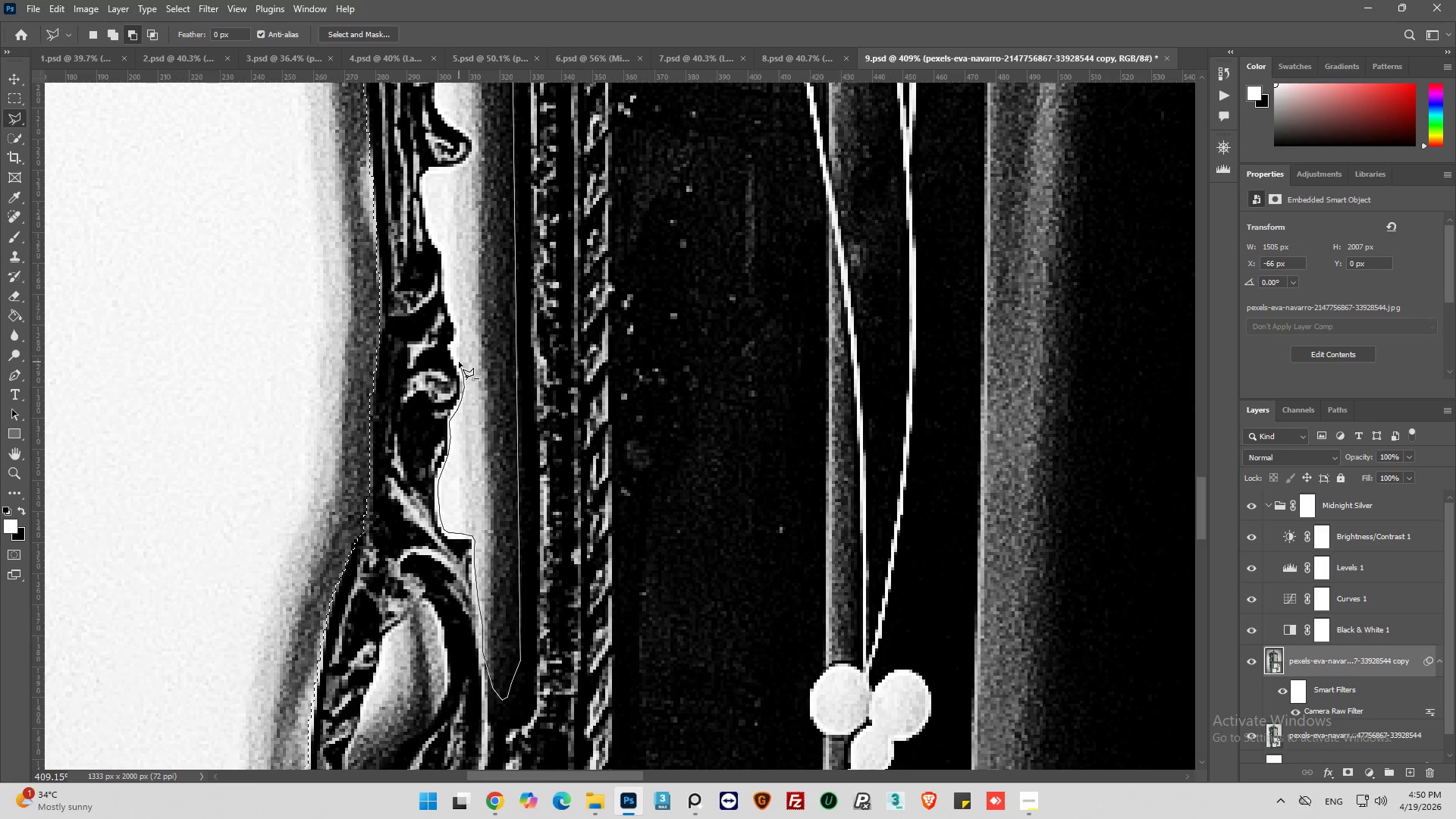 
left_click([458, 360])
 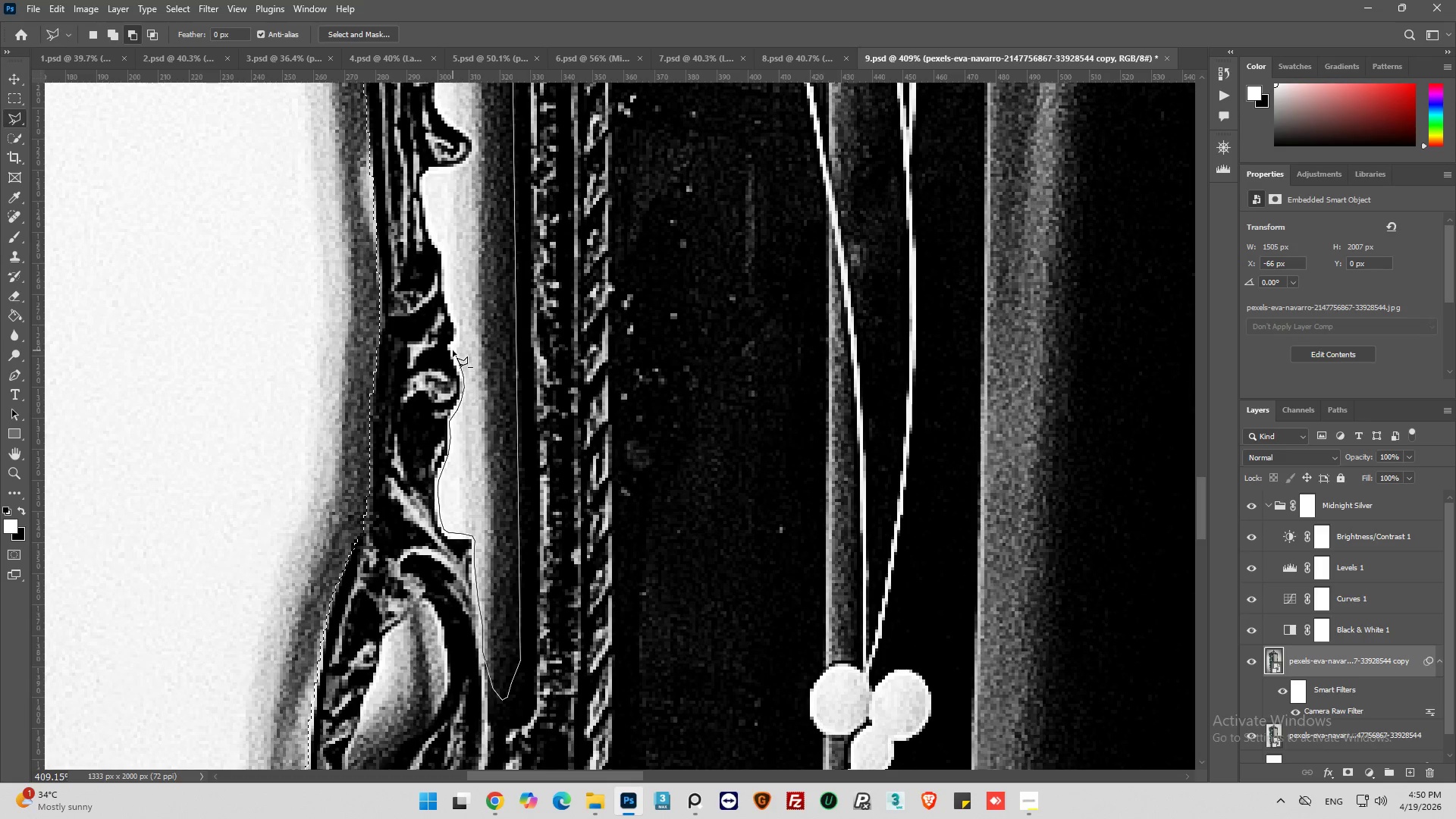 
left_click([453, 350])
 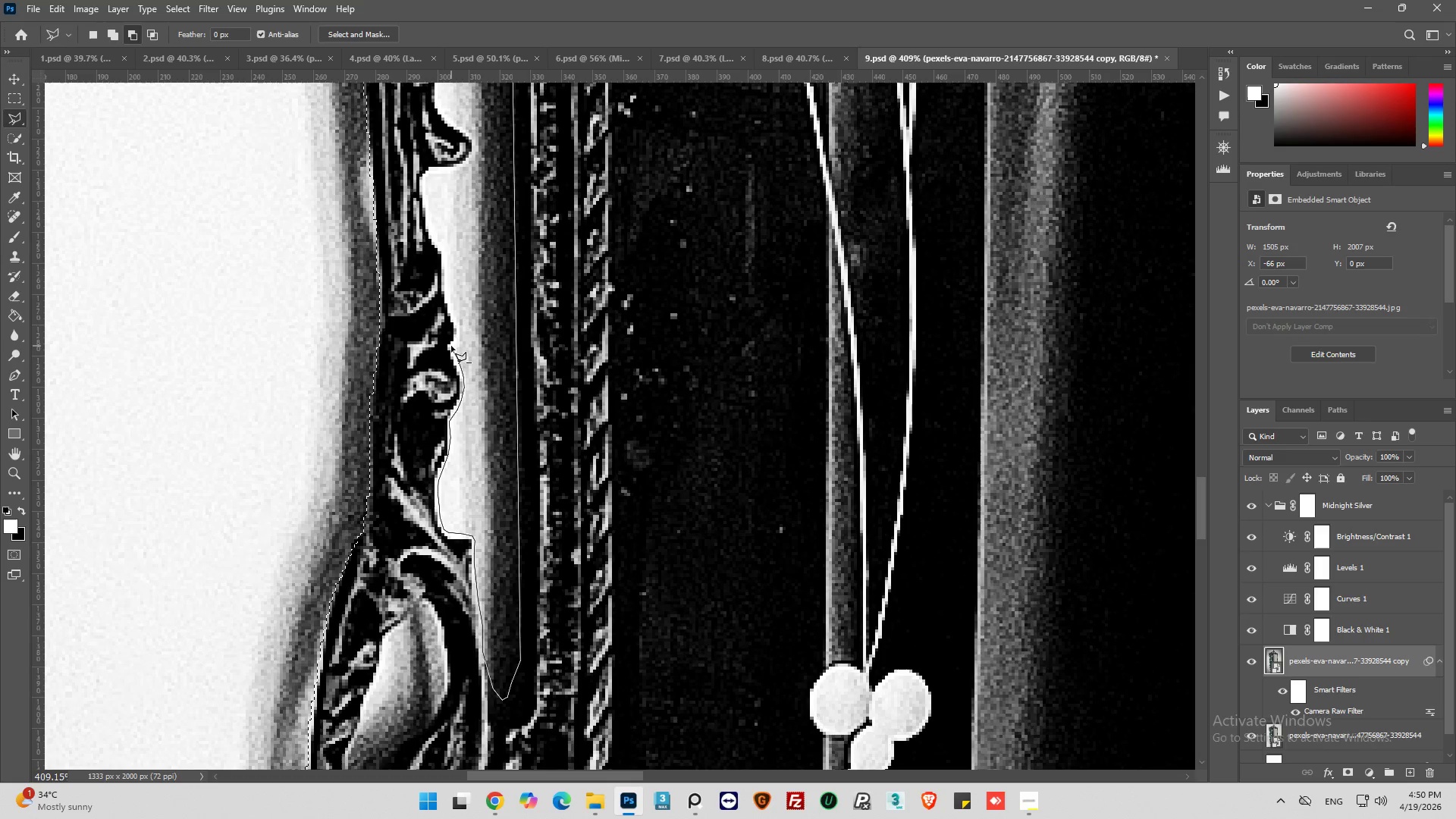 
left_click([451, 346])
 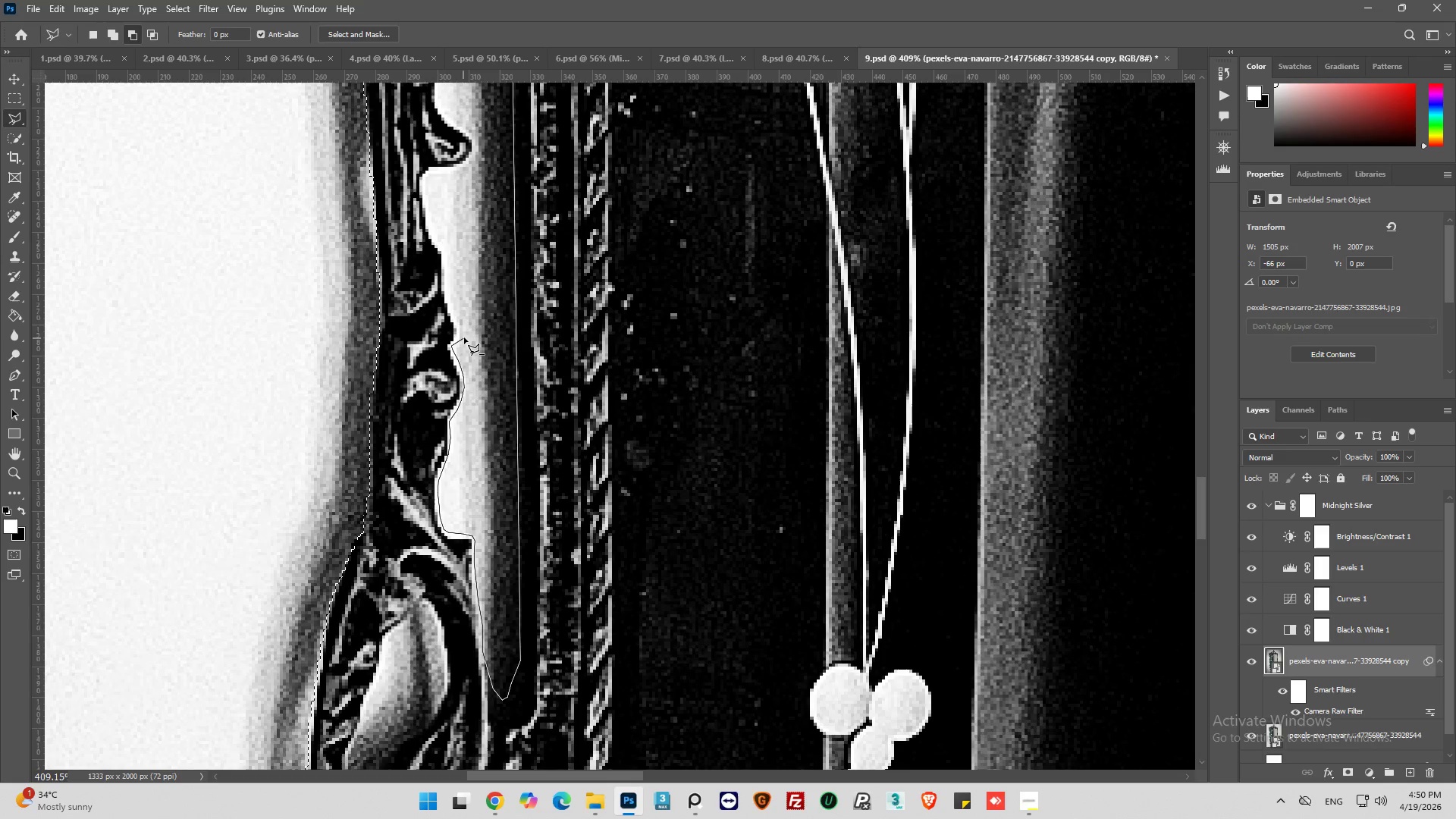 
wait(6.41)
 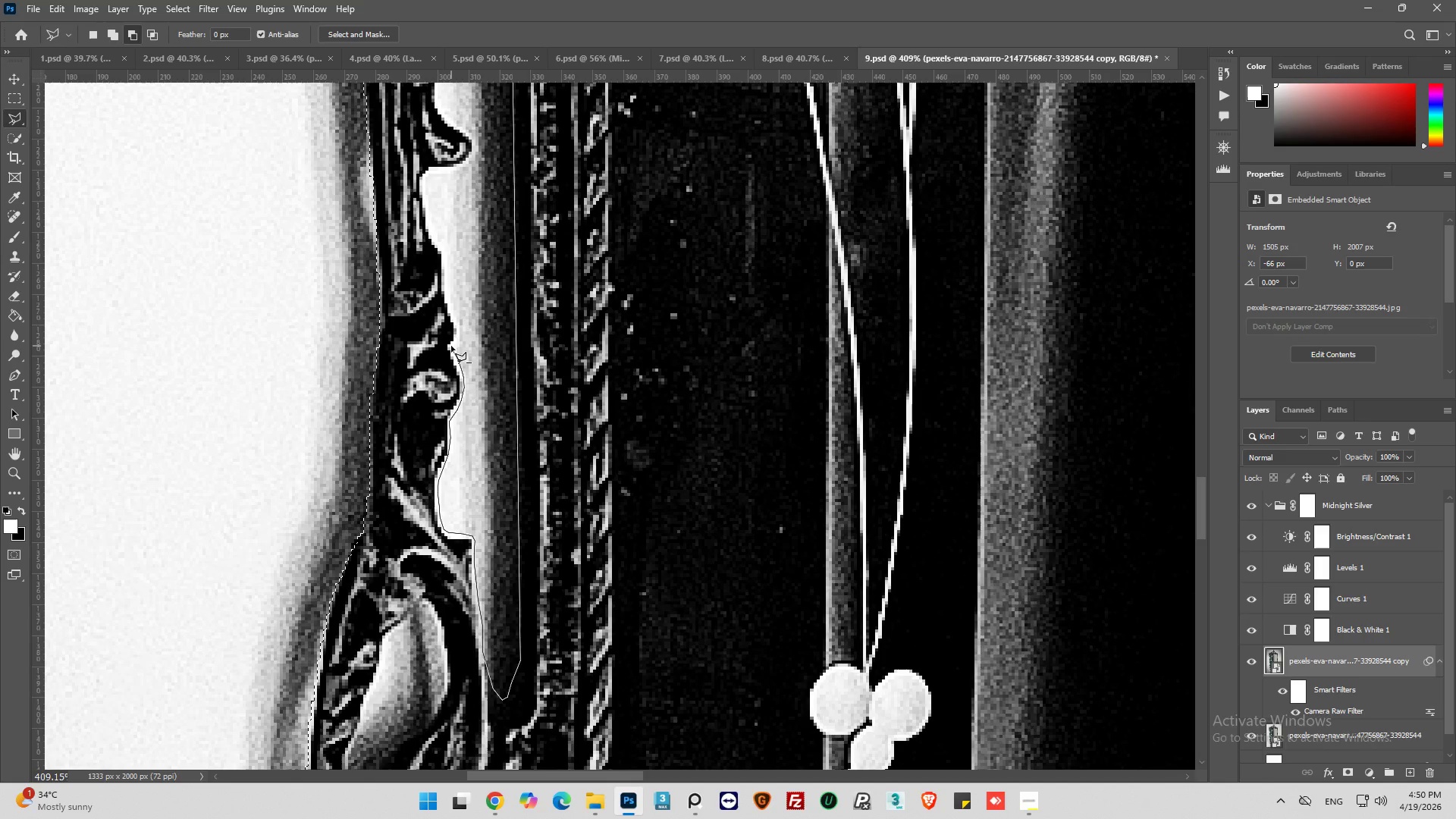 
left_click([459, 335])
 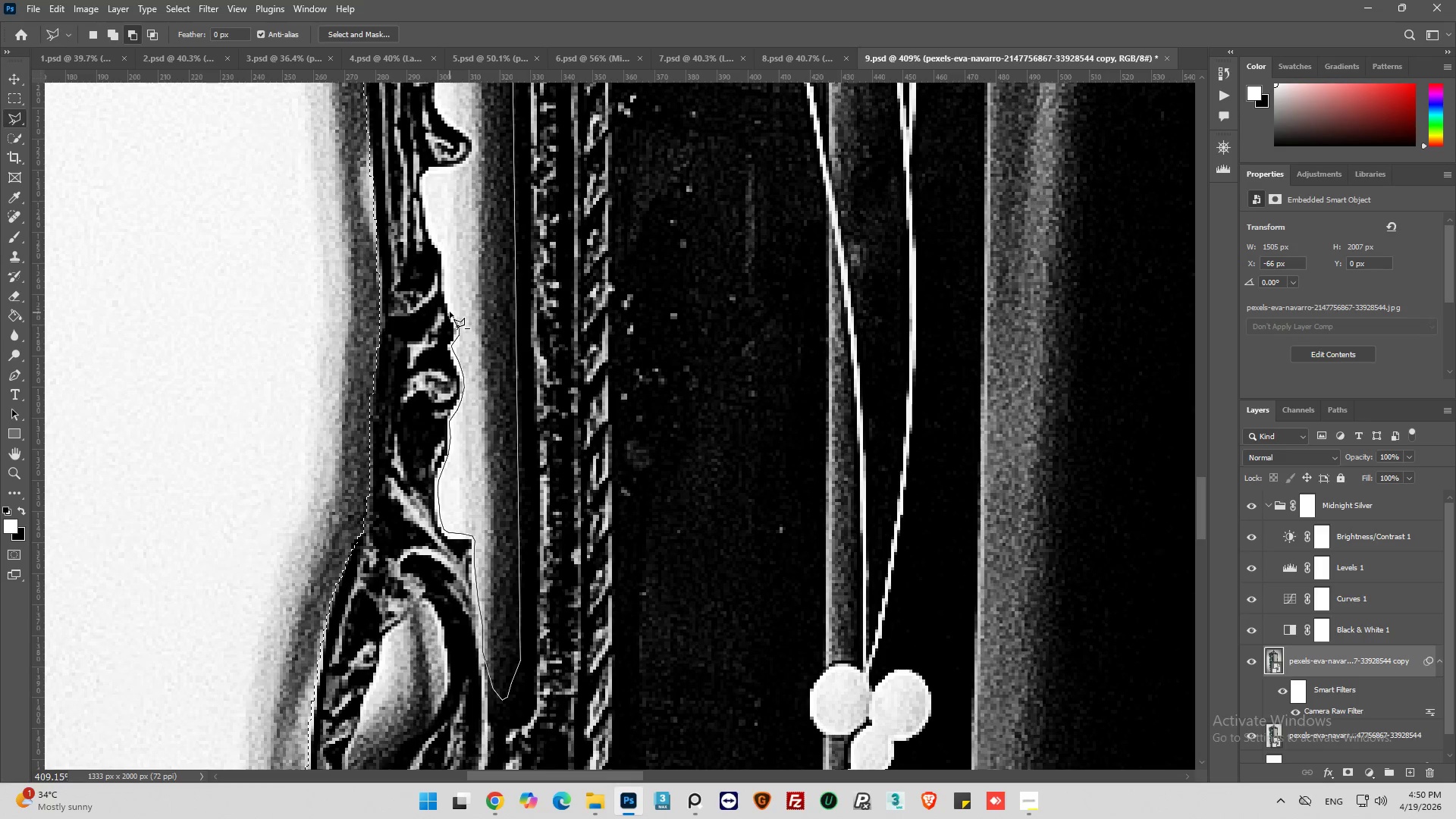 
left_click([450, 309])
 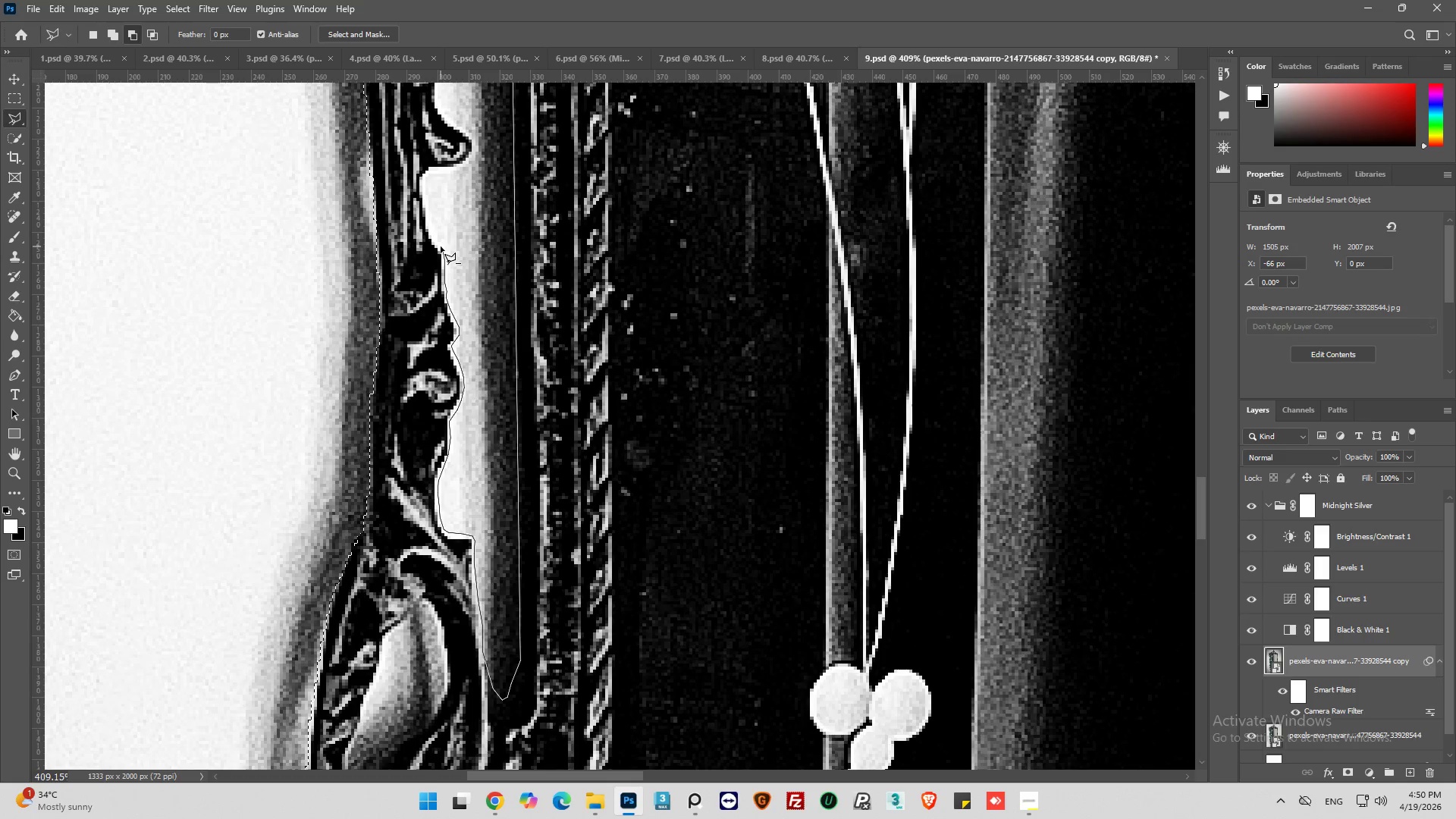 
wait(5.84)
 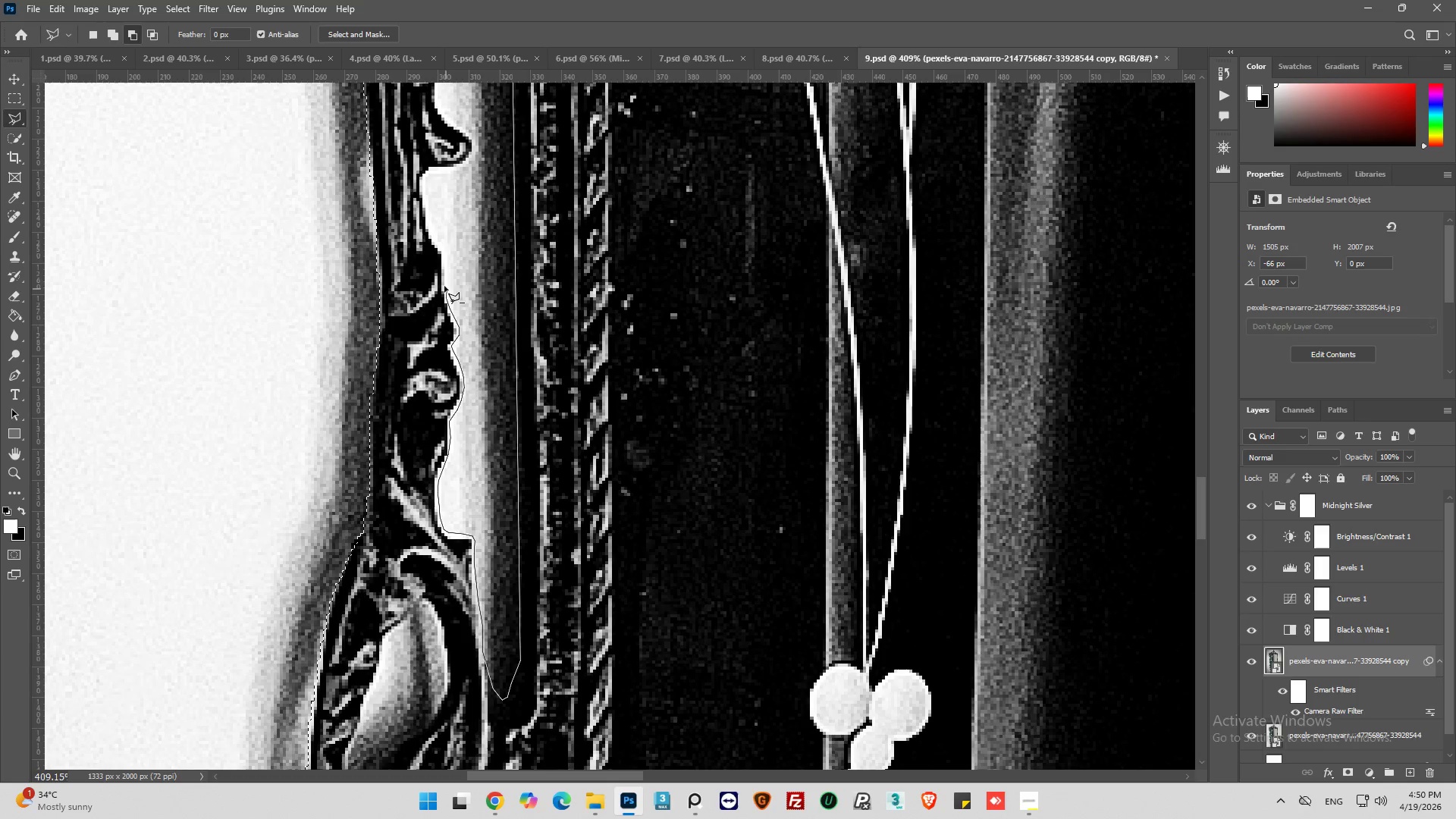 
hold_key(key=AltLeft, duration=0.41)
 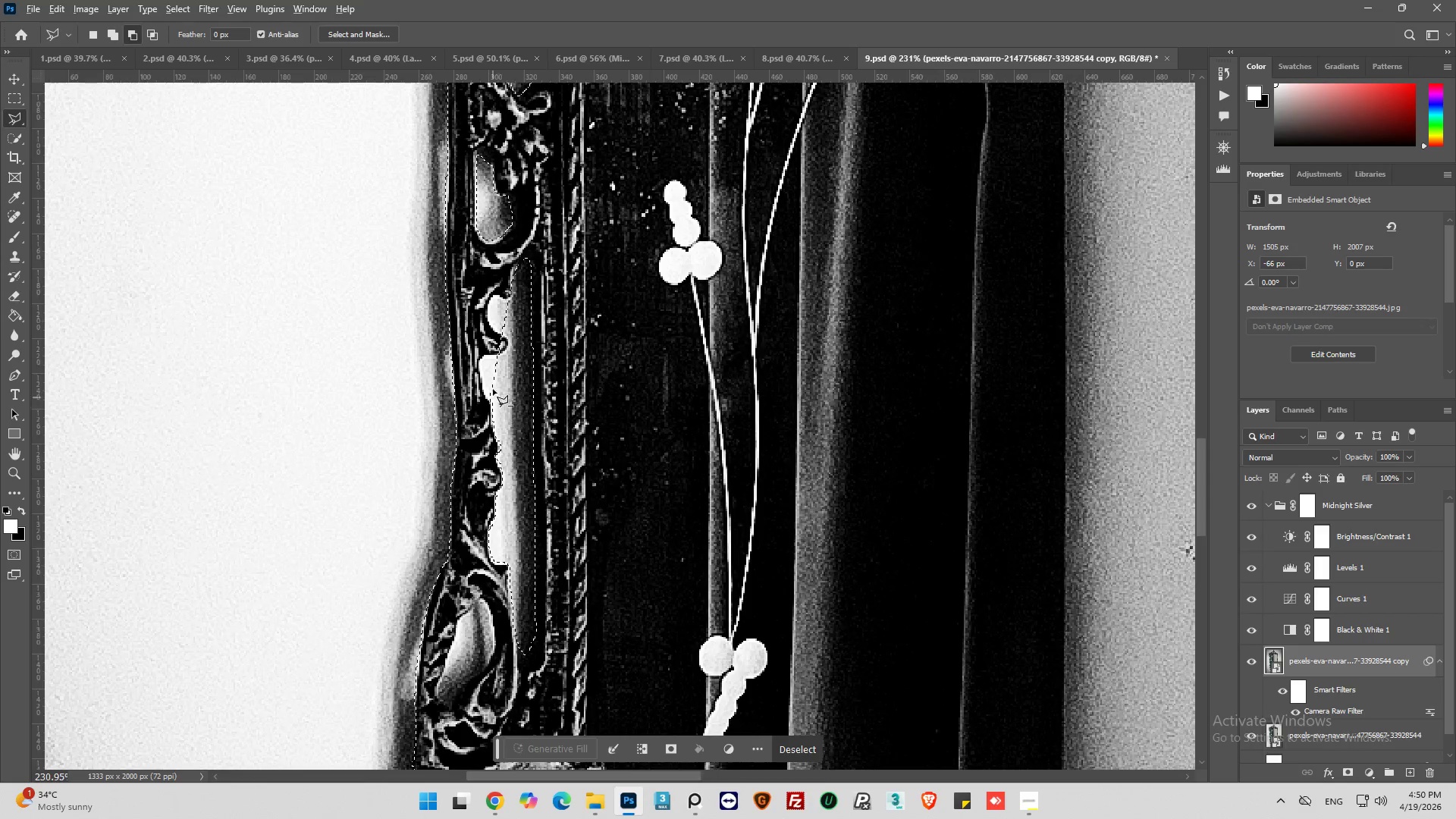 
hold_key(key=AltLeft, duration=0.33)
 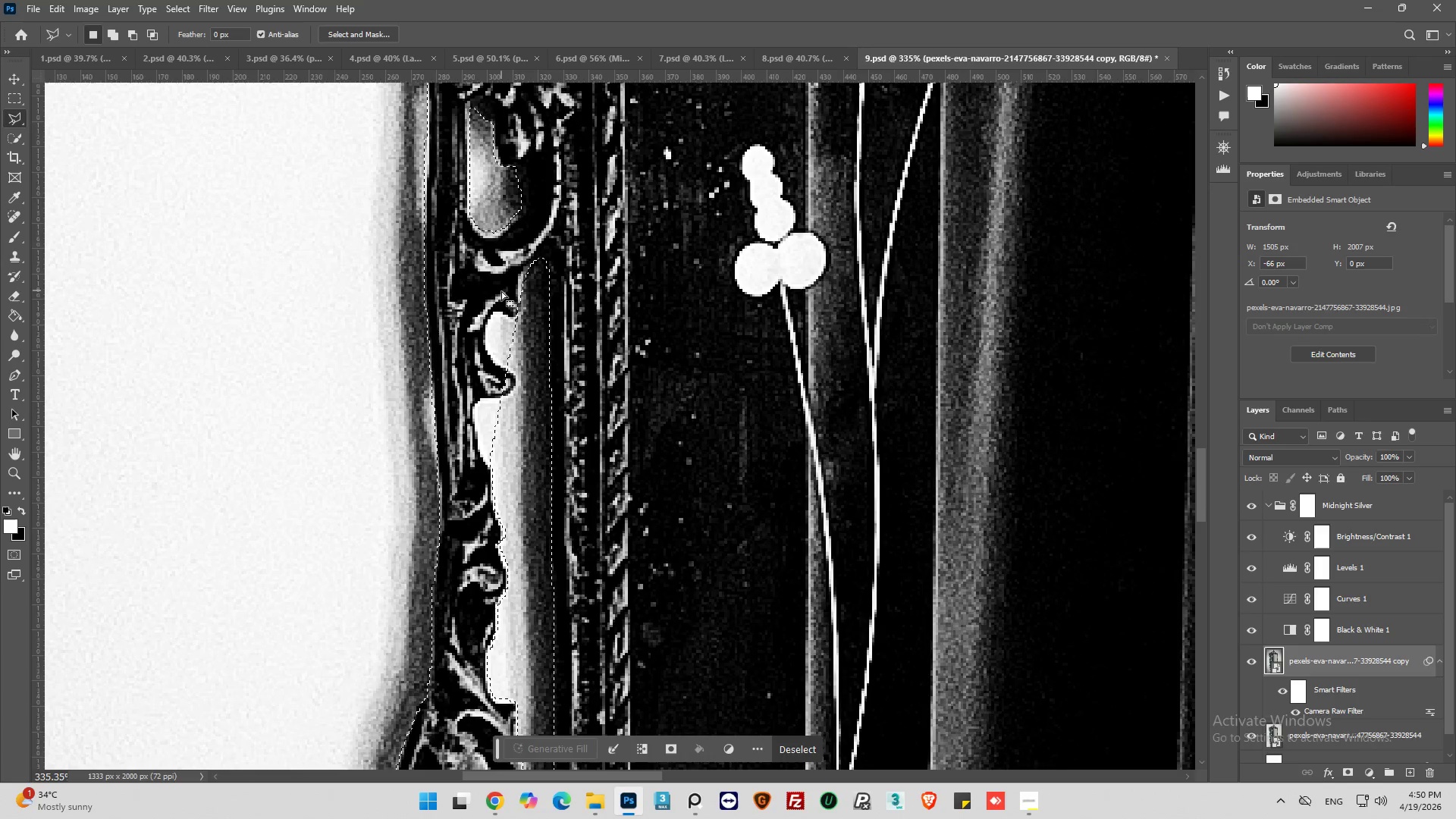 
key(Alt+AltLeft)
 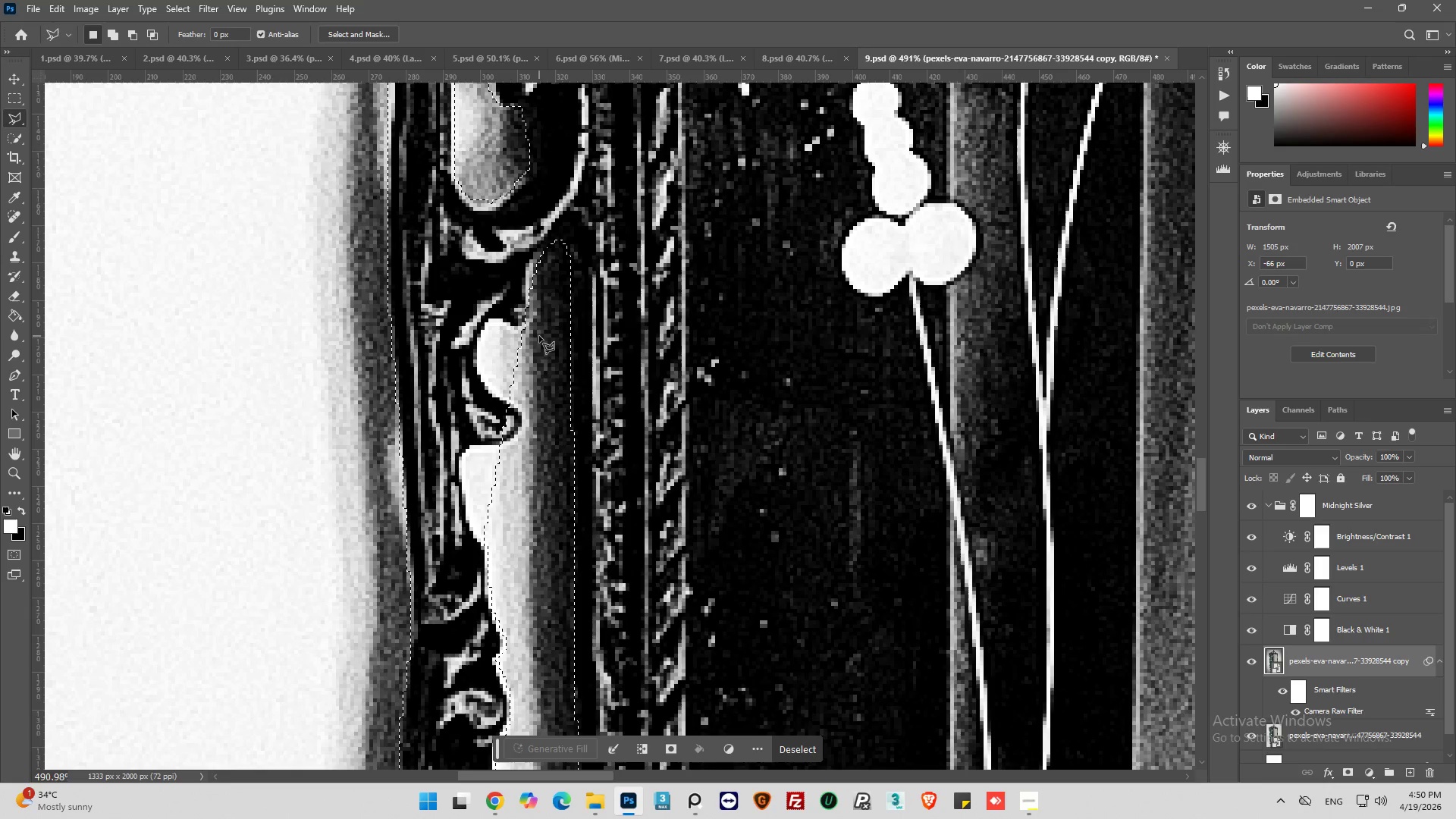 
scroll: coordinate [503, 299], scroll_direction: up, amount: 14.0
 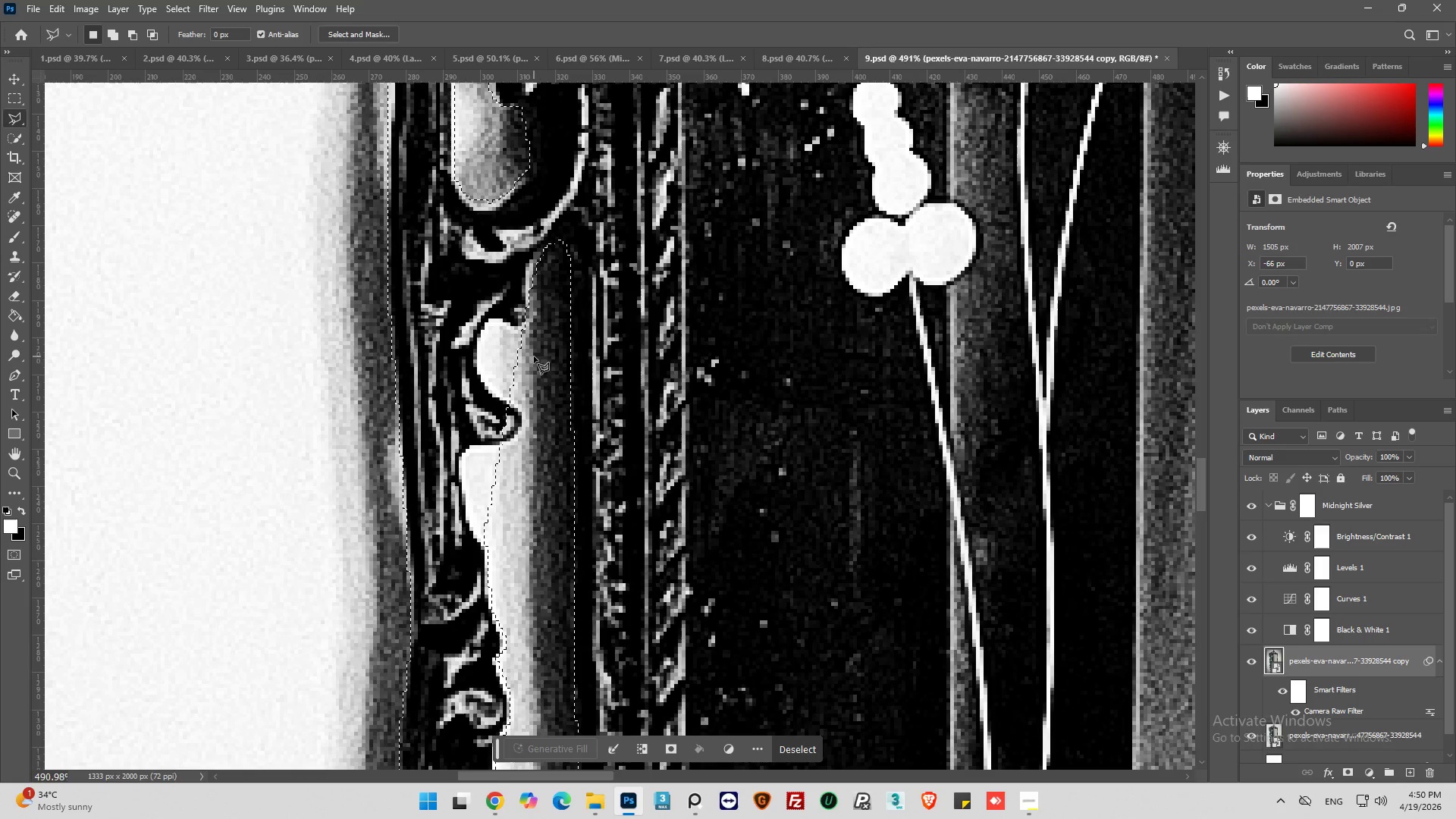 
hold_key(key=AltLeft, duration=0.62)
left_click([542, 344])
 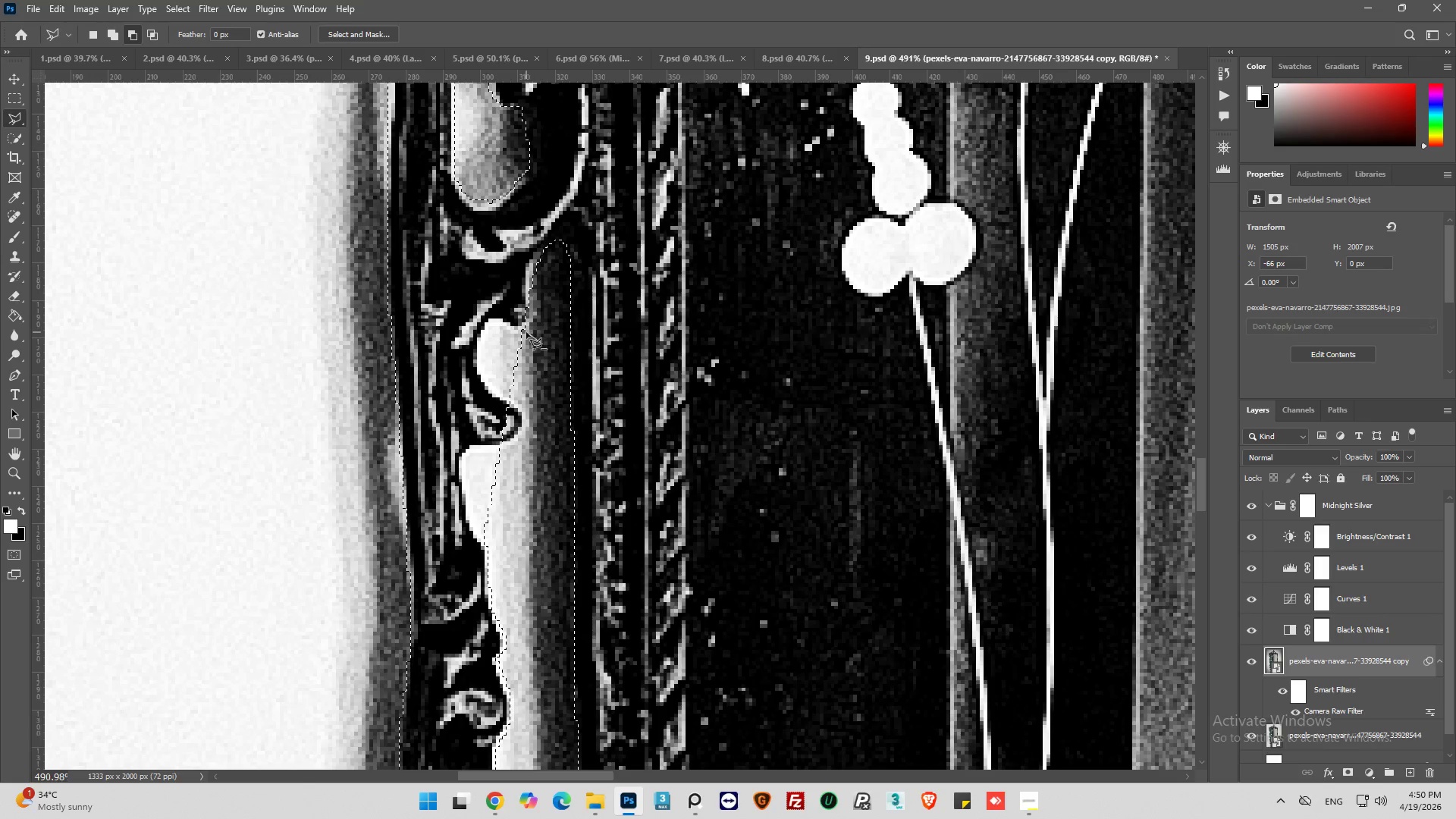 
left_click_drag(start_coordinate=[526, 332], to_coordinate=[516, 328])
 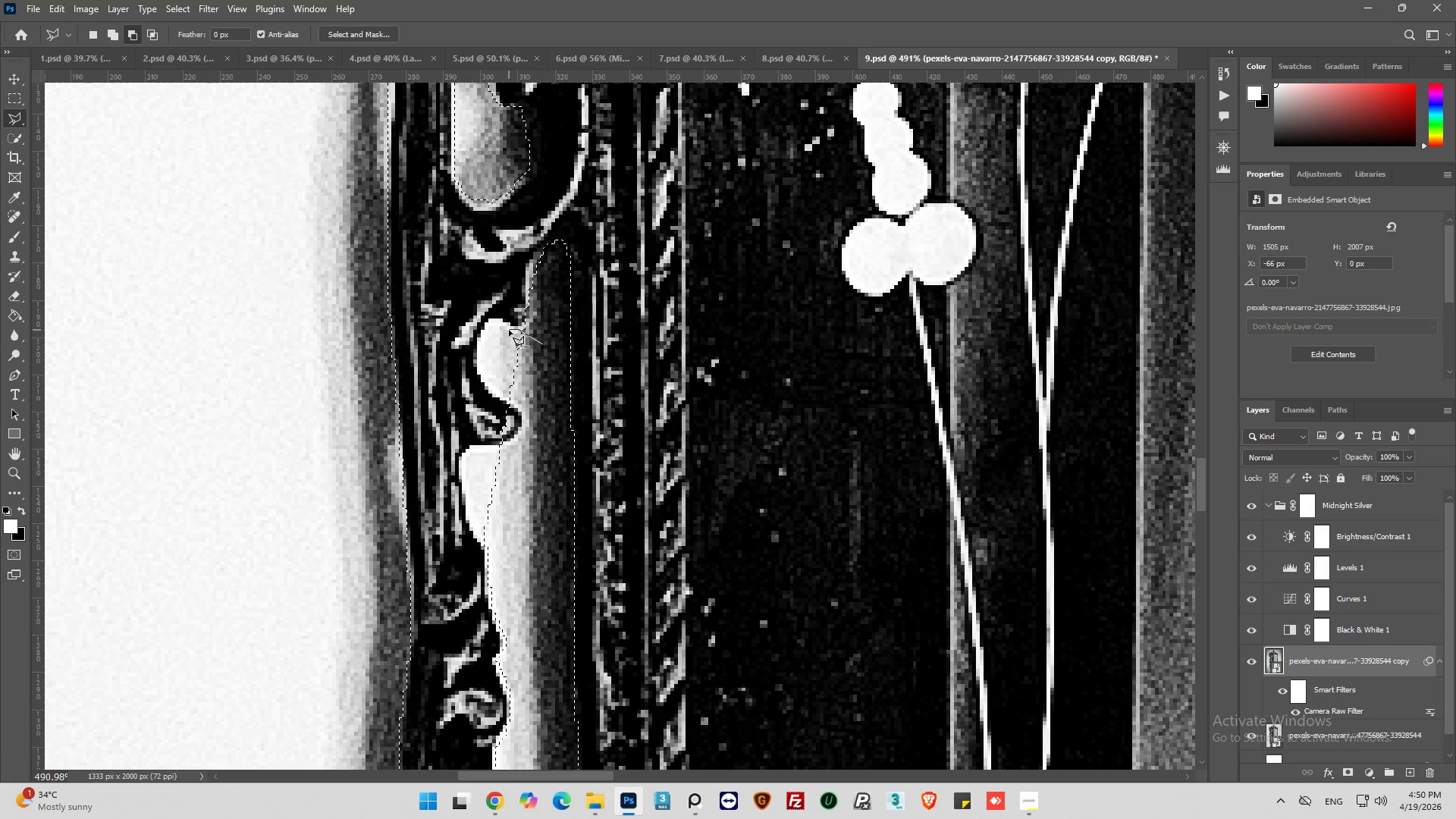 
left_click_drag(start_coordinate=[509, 330], to_coordinate=[500, 325])
 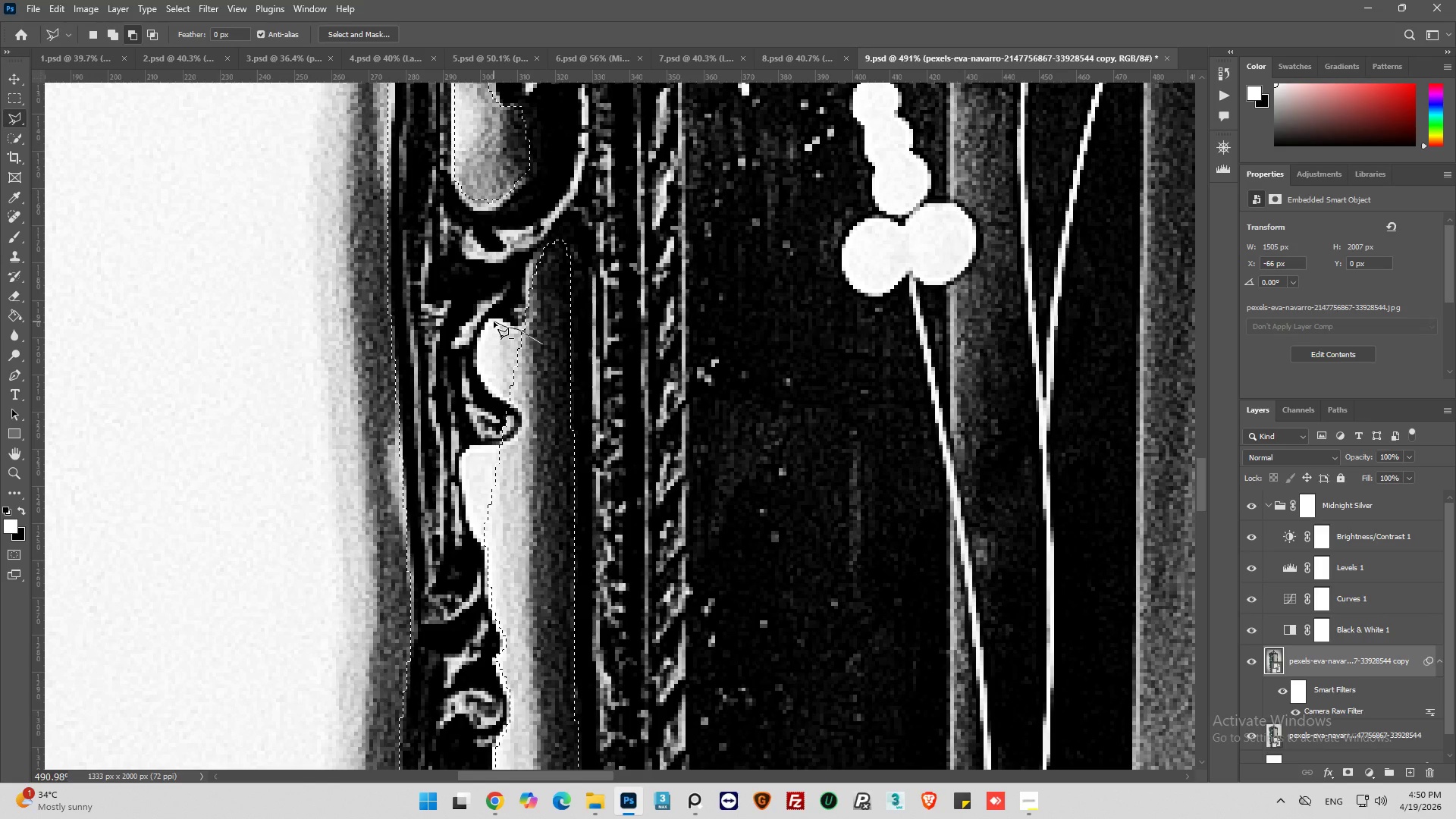 
left_click([494, 322])
 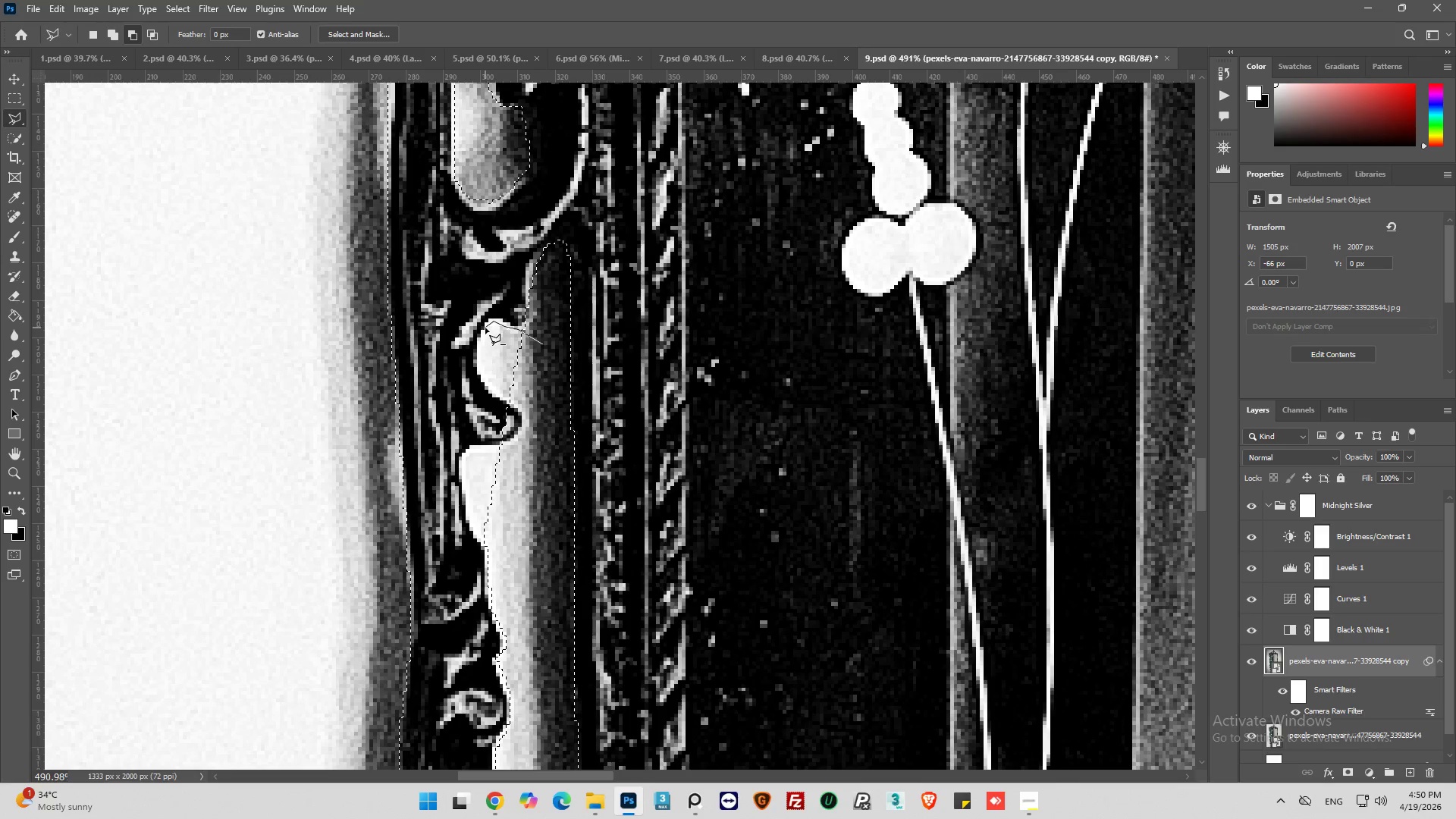 
left_click_drag(start_coordinate=[485, 328], to_coordinate=[485, 331])
 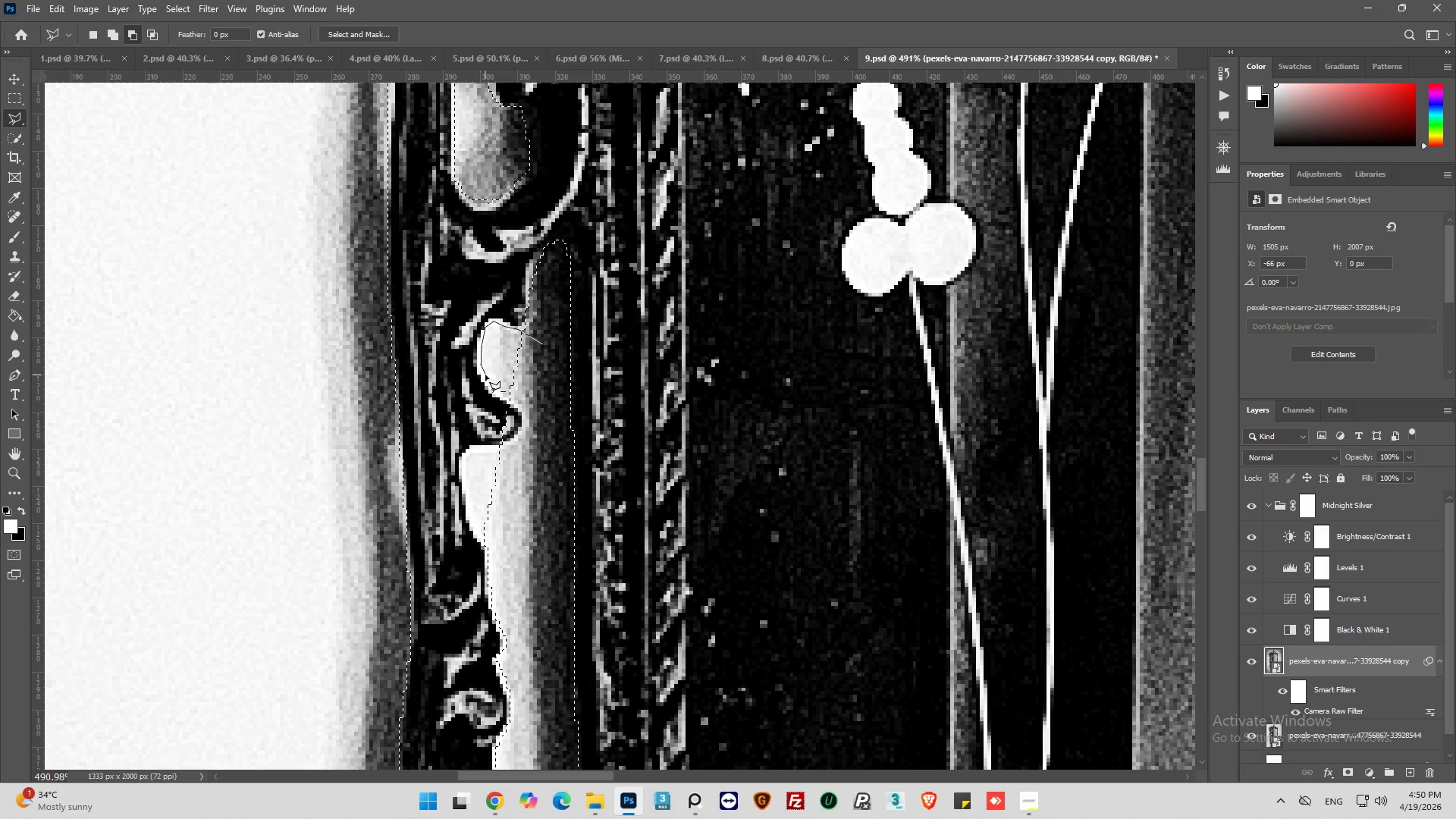 
left_click_drag(start_coordinate=[492, 386], to_coordinate=[495, 390])
 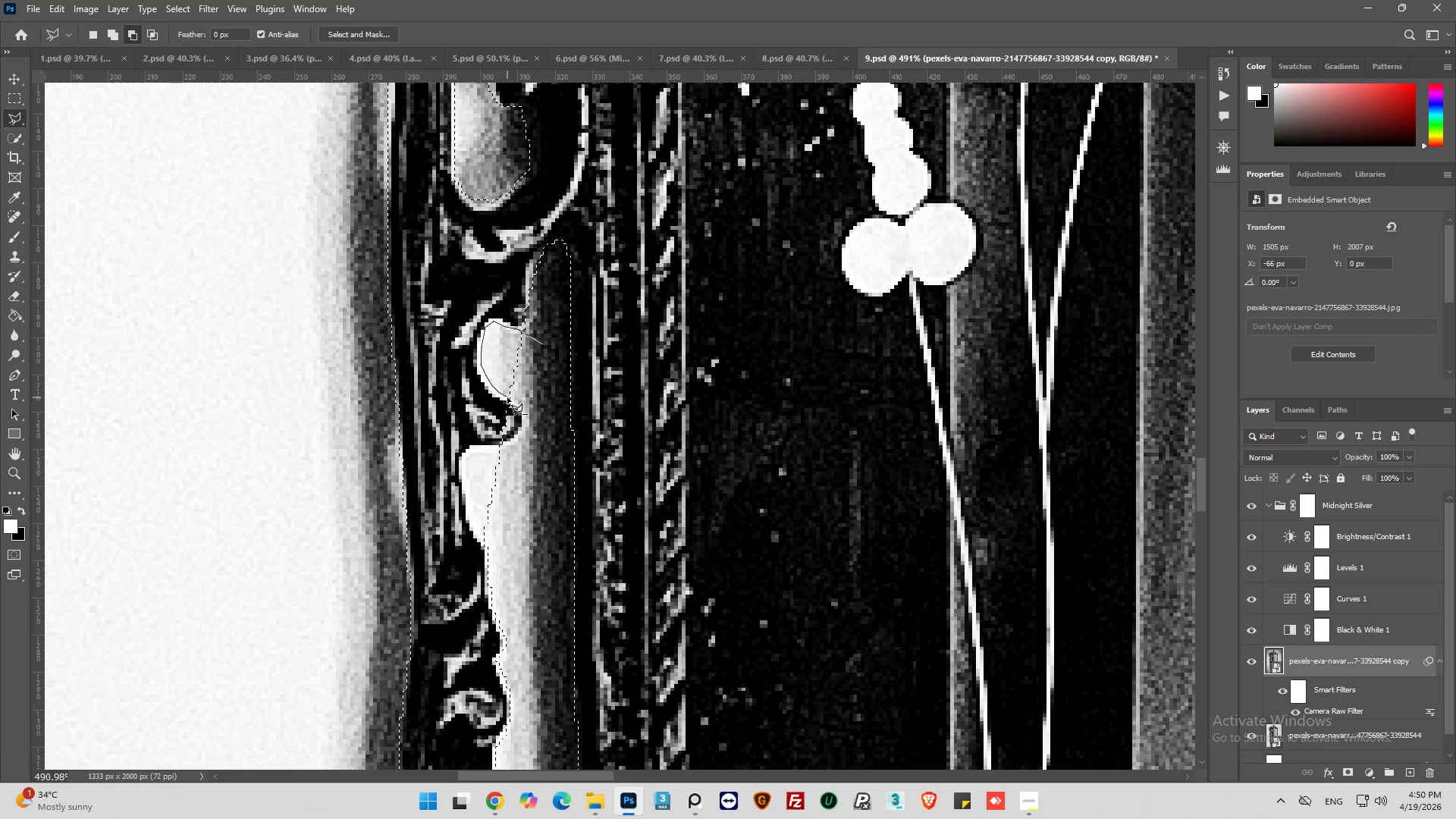 
left_click([507, 397])
 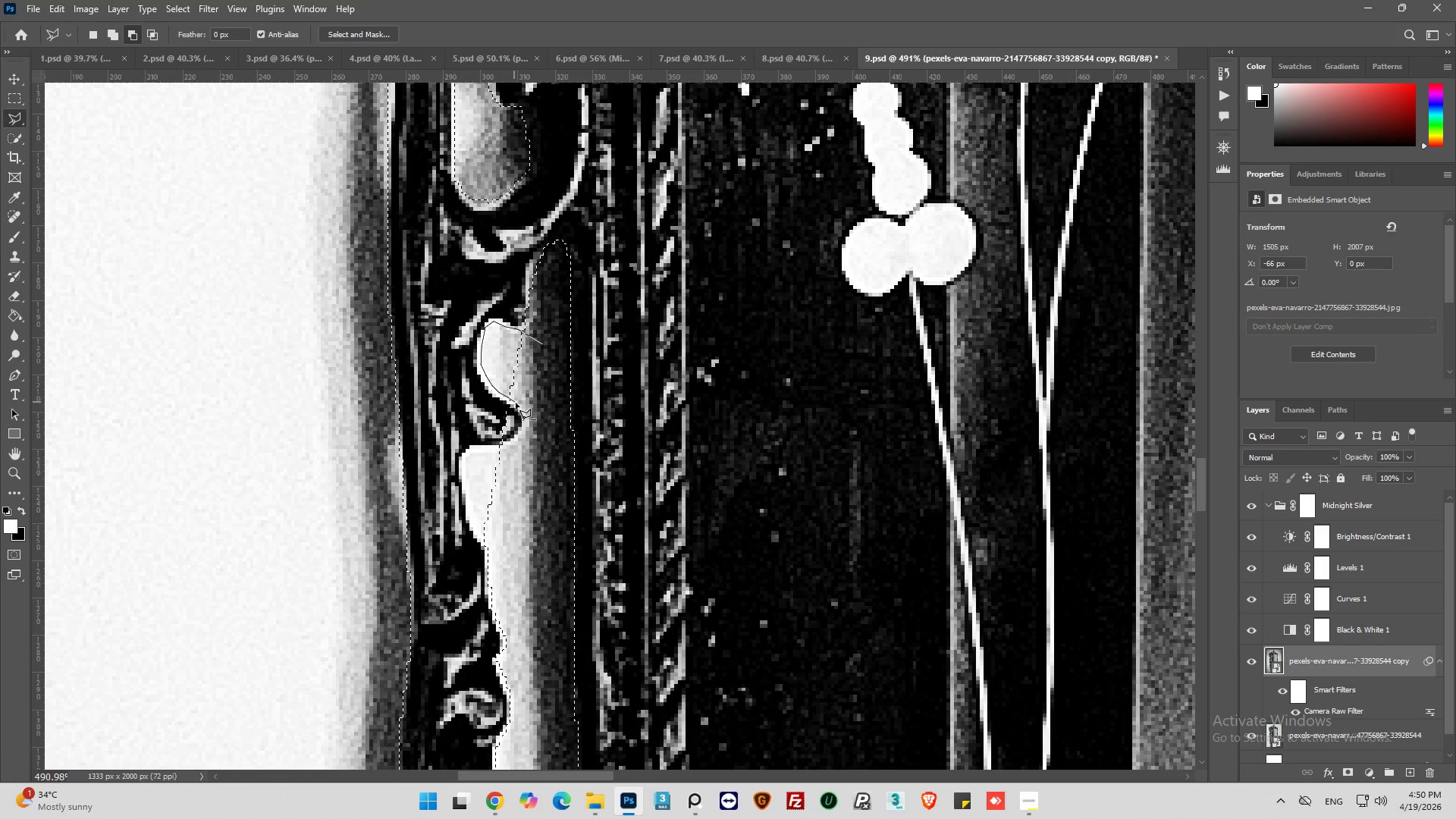 
left_click([516, 403])
 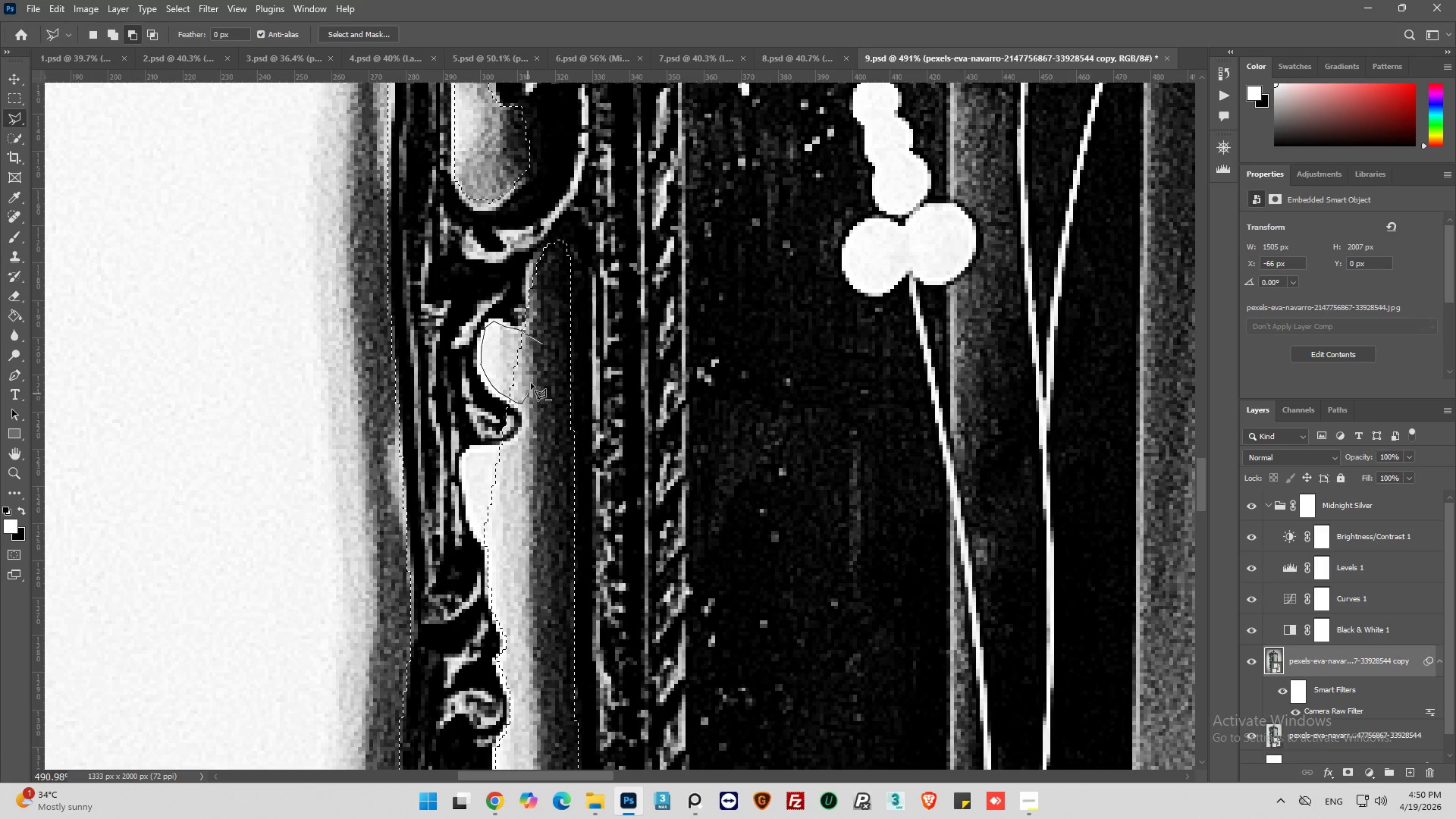 
left_click_drag(start_coordinate=[531, 378], to_coordinate=[532, 369])
 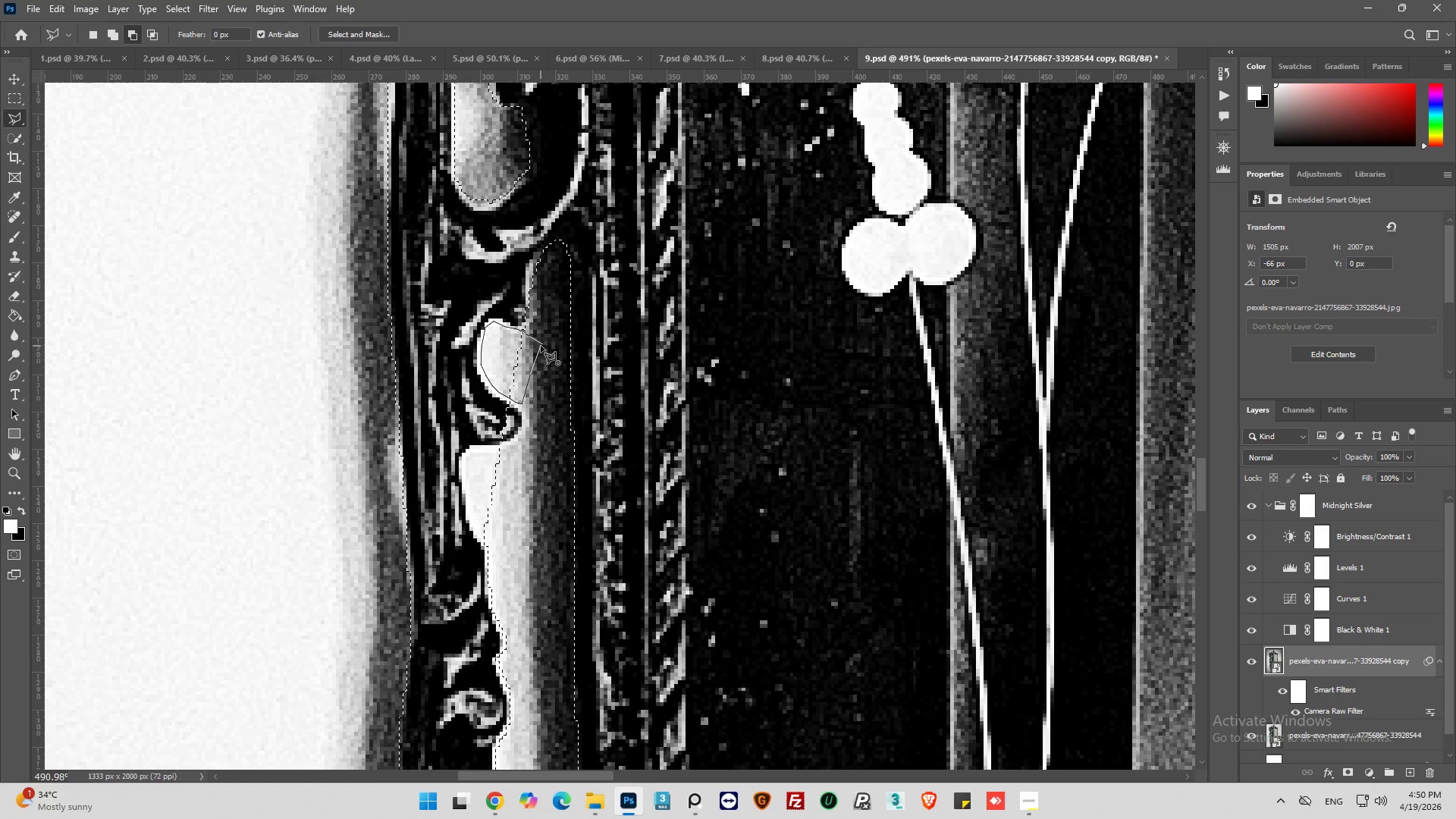 
left_click([541, 345])
 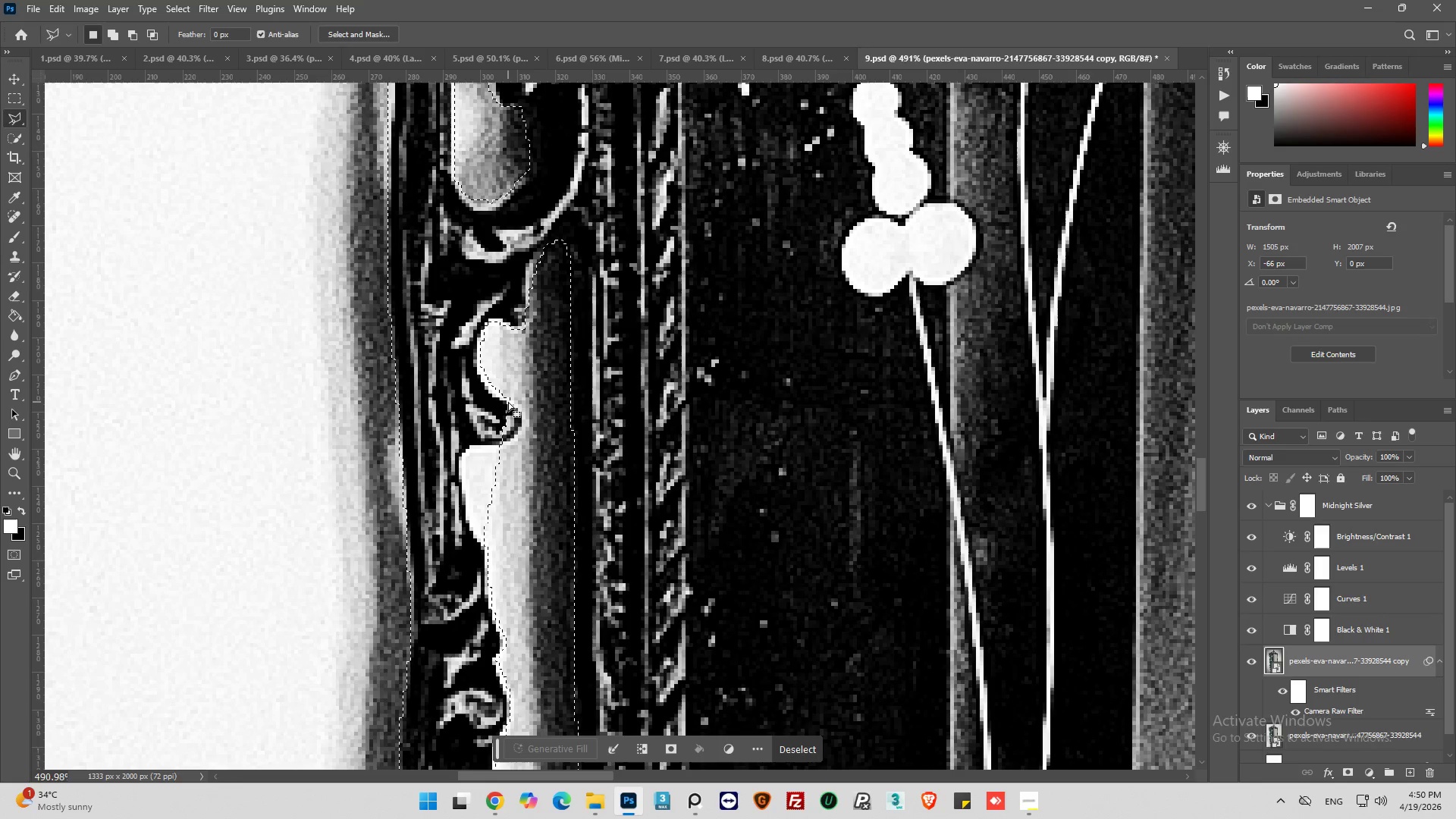 
hold_key(key=ShiftLeft, duration=1.14)
 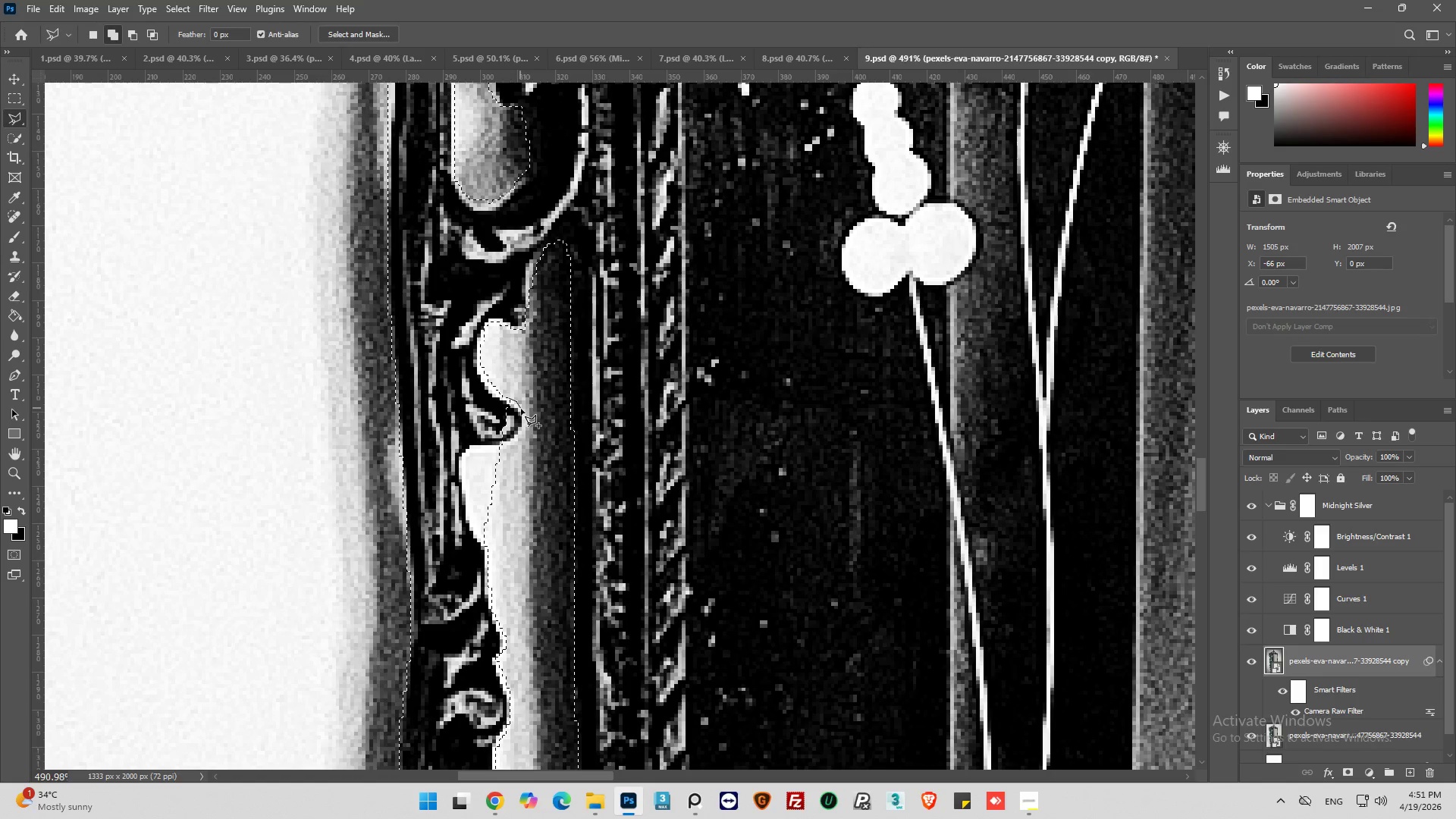 
left_click_drag(start_coordinate=[521, 409], to_coordinate=[522, 413])
 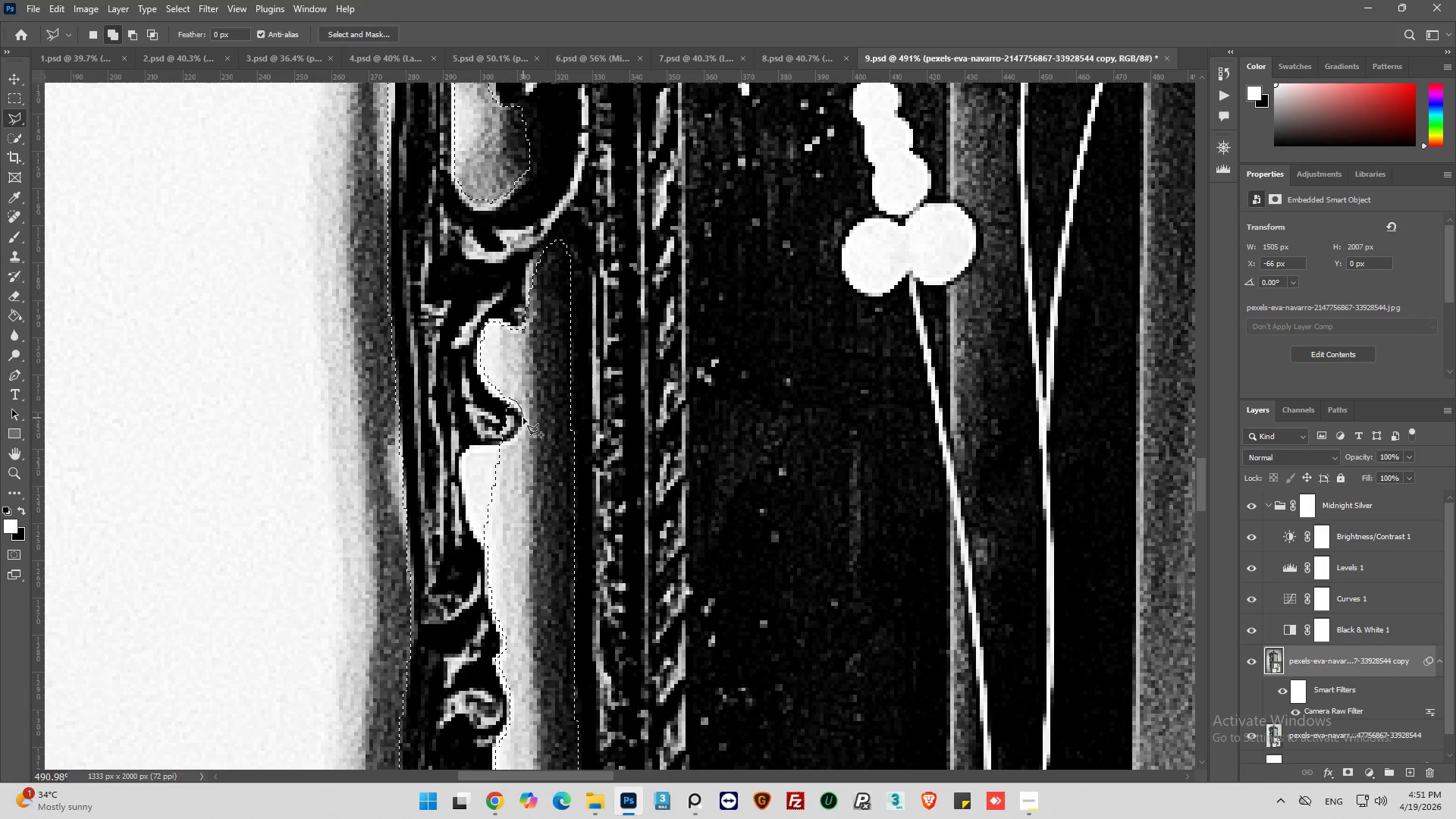 
left_click_drag(start_coordinate=[523, 418], to_coordinate=[525, 424])
 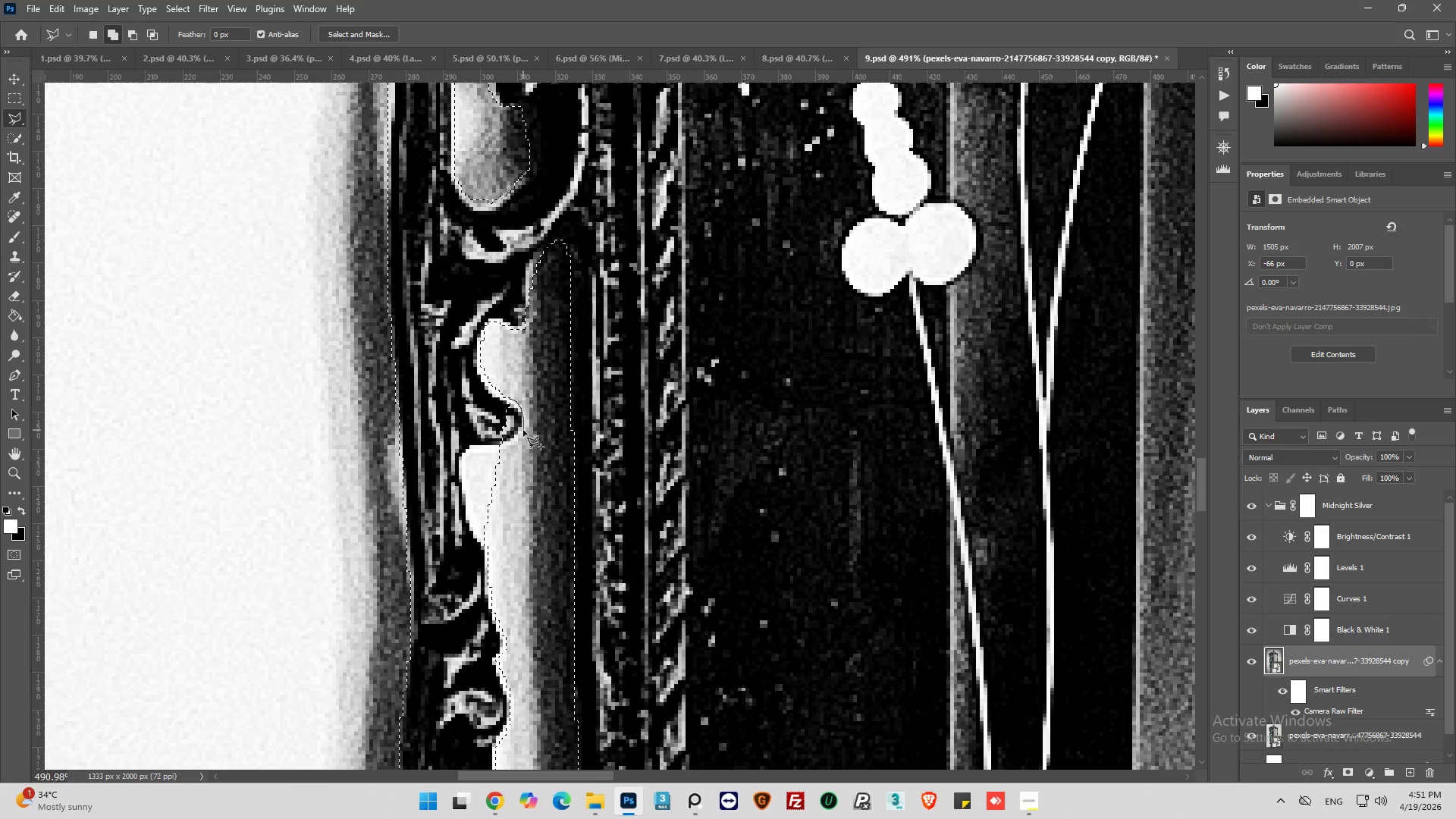 
left_click_drag(start_coordinate=[523, 430], to_coordinate=[519, 434])
 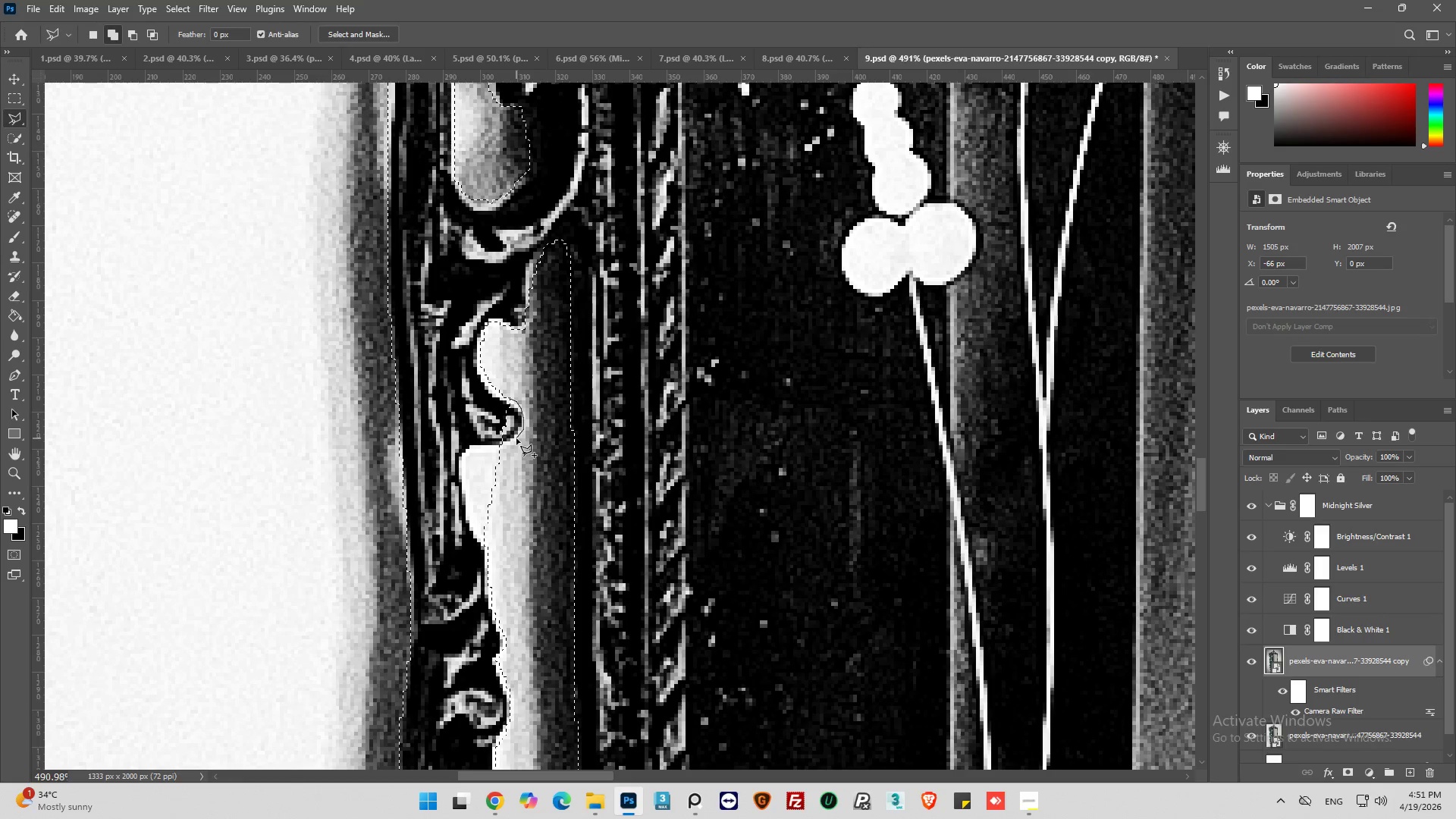 
left_click_drag(start_coordinate=[516, 438], to_coordinate=[513, 444])
 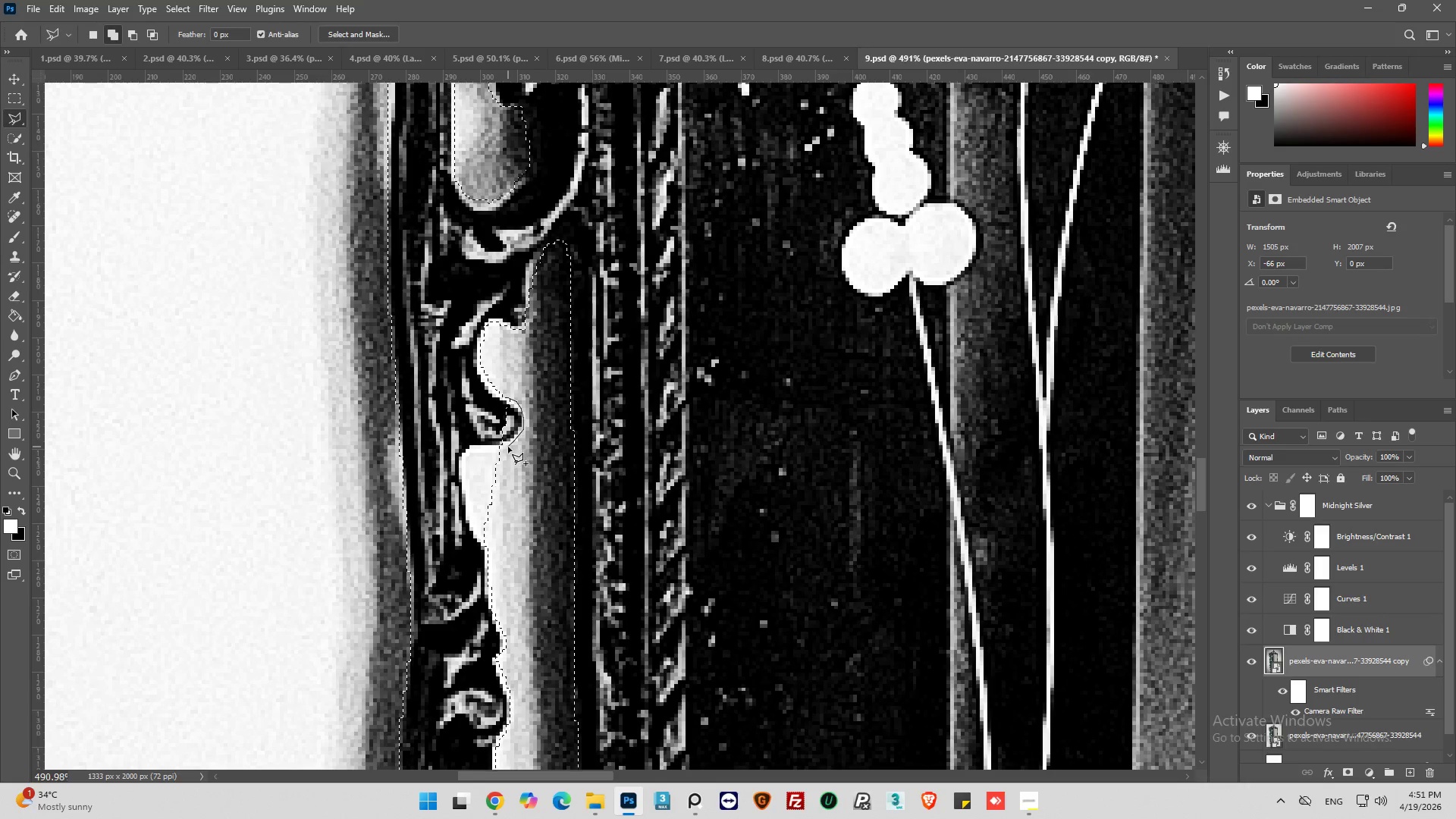 
left_click_drag(start_coordinate=[508, 447], to_coordinate=[504, 449])
 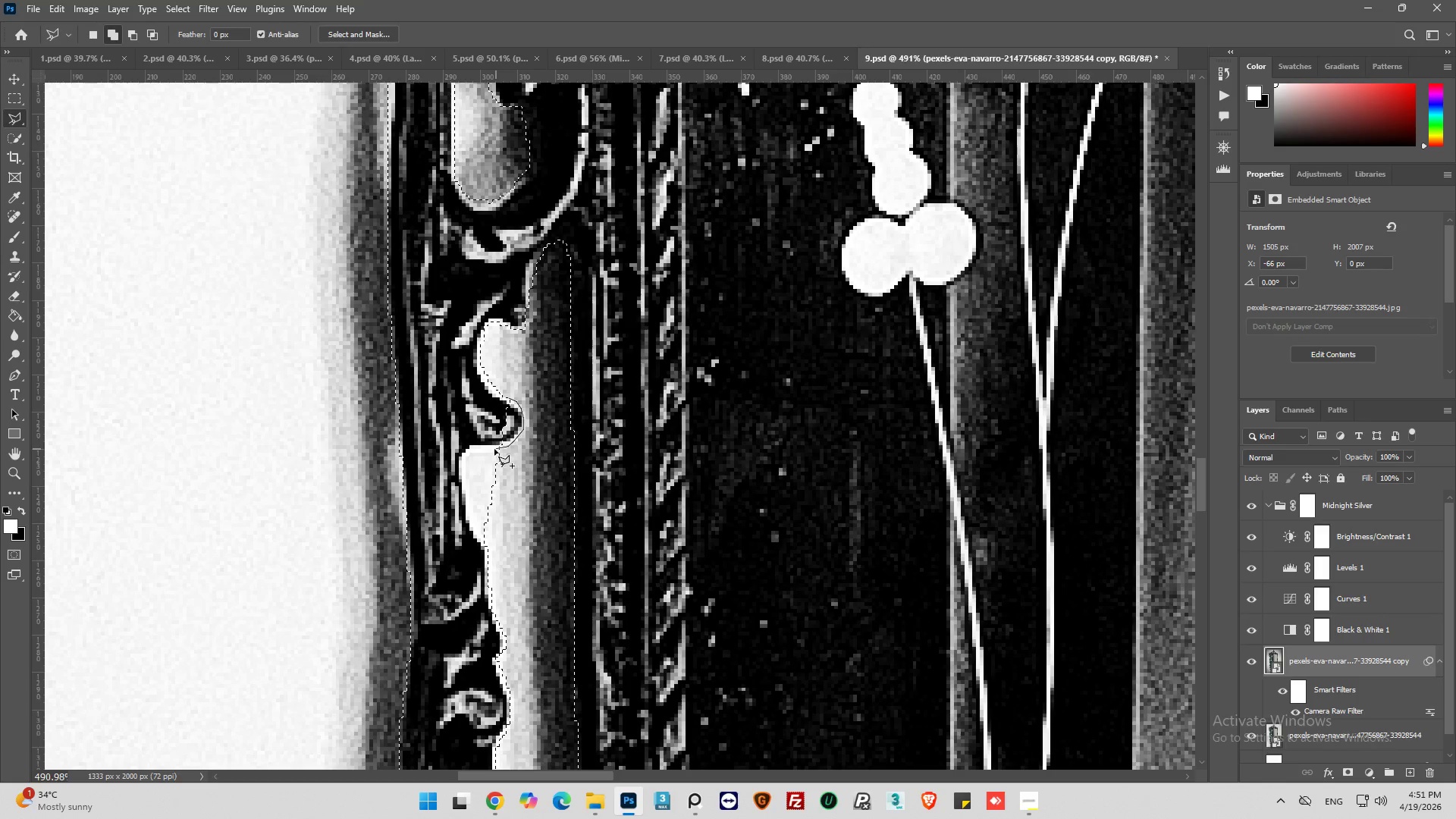 
left_click([494, 449])
 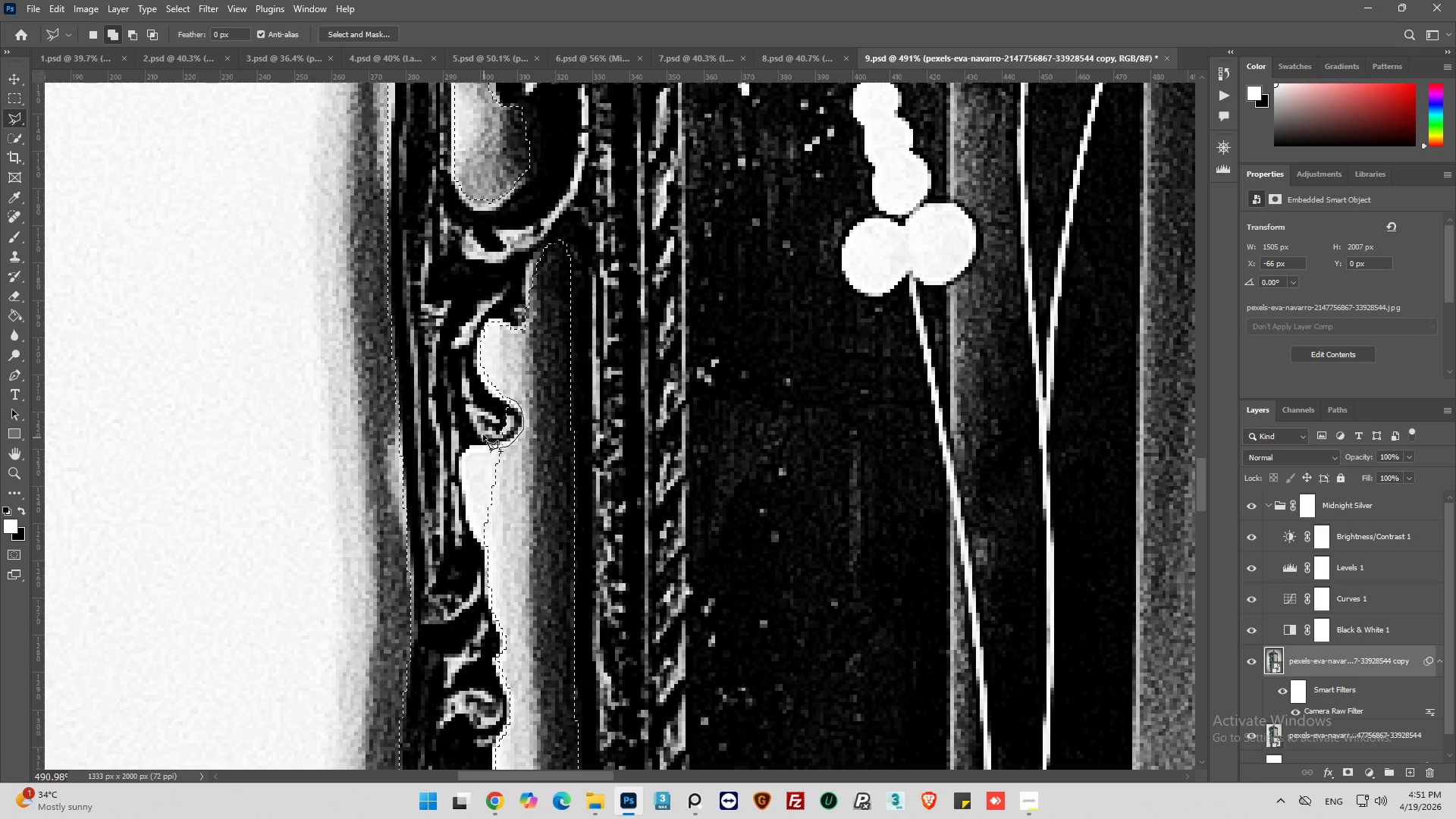 
left_click_drag(start_coordinate=[483, 435], to_coordinate=[488, 418])
 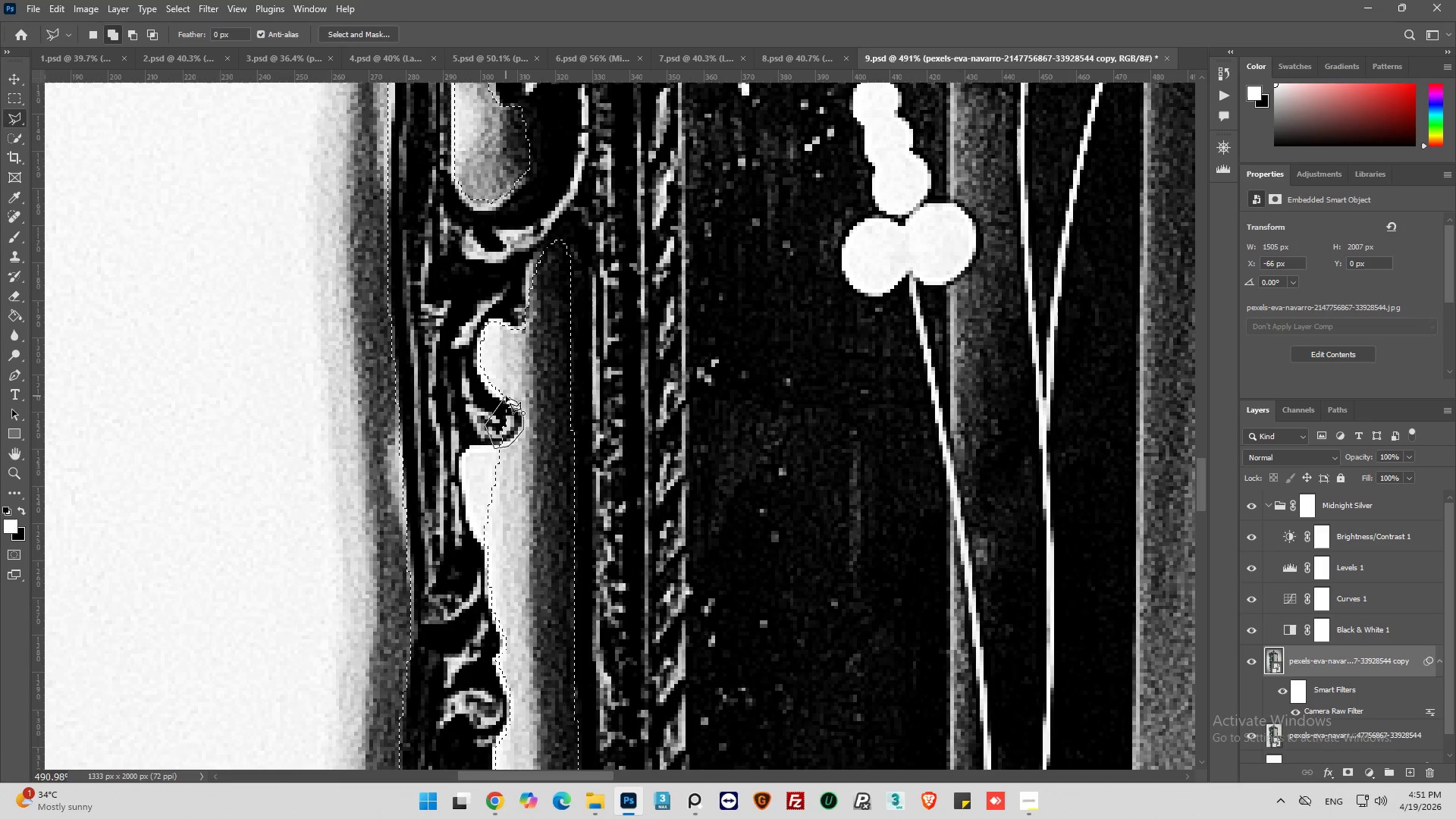 
left_click([505, 396])
 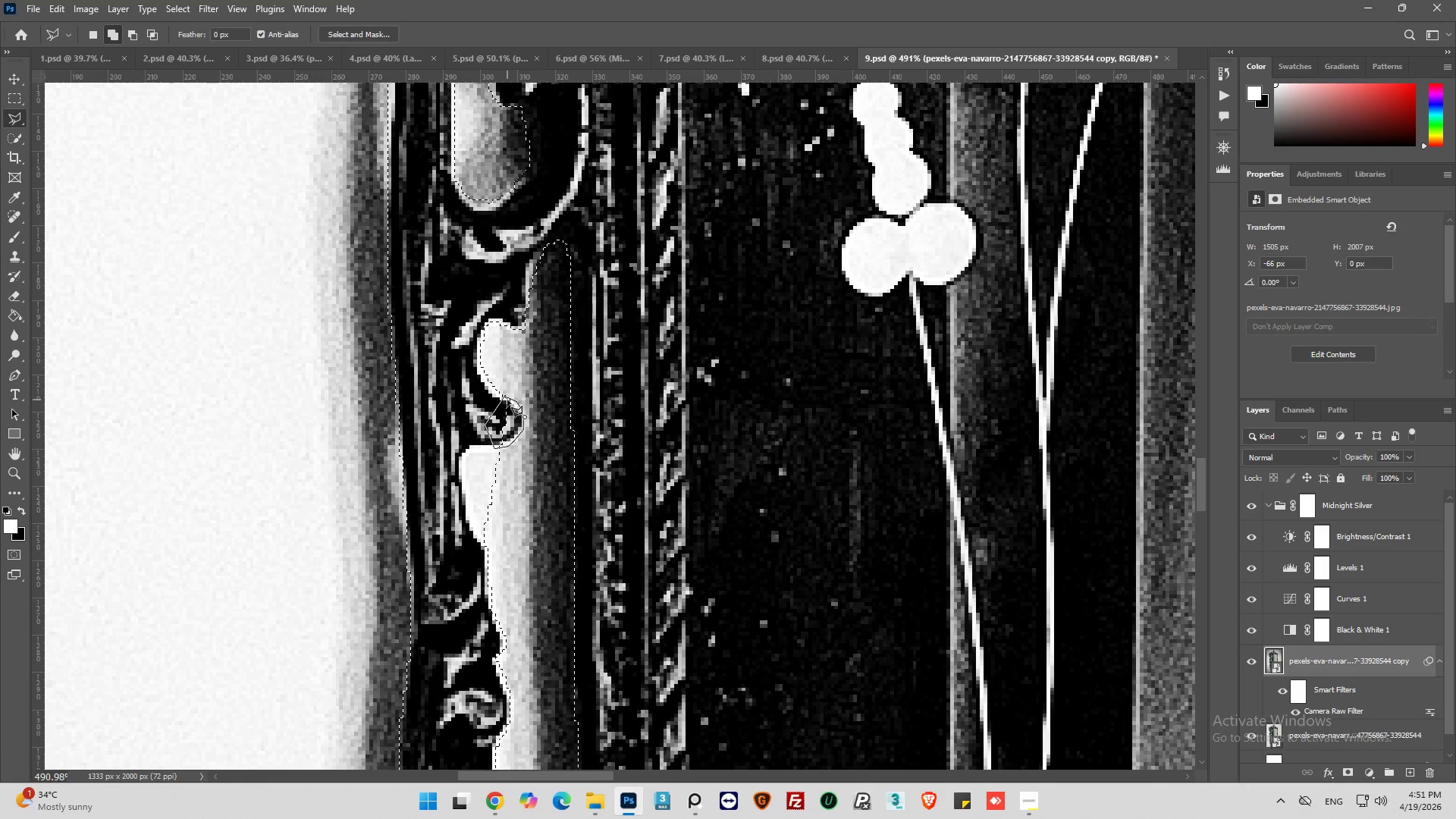 
left_click([507, 400])
 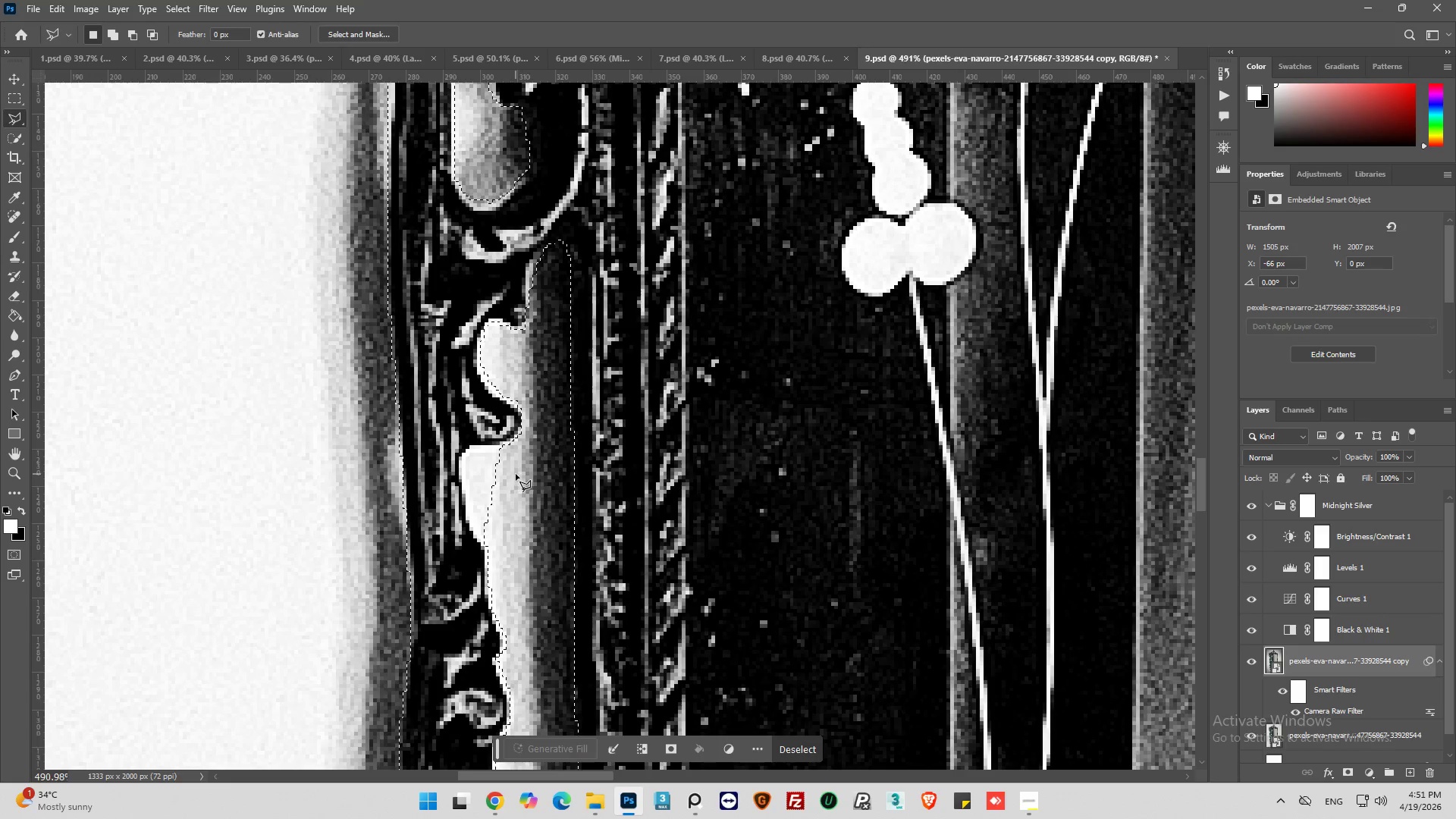 
hold_key(key=AltLeft, duration=0.81)
left_click([522, 457])
 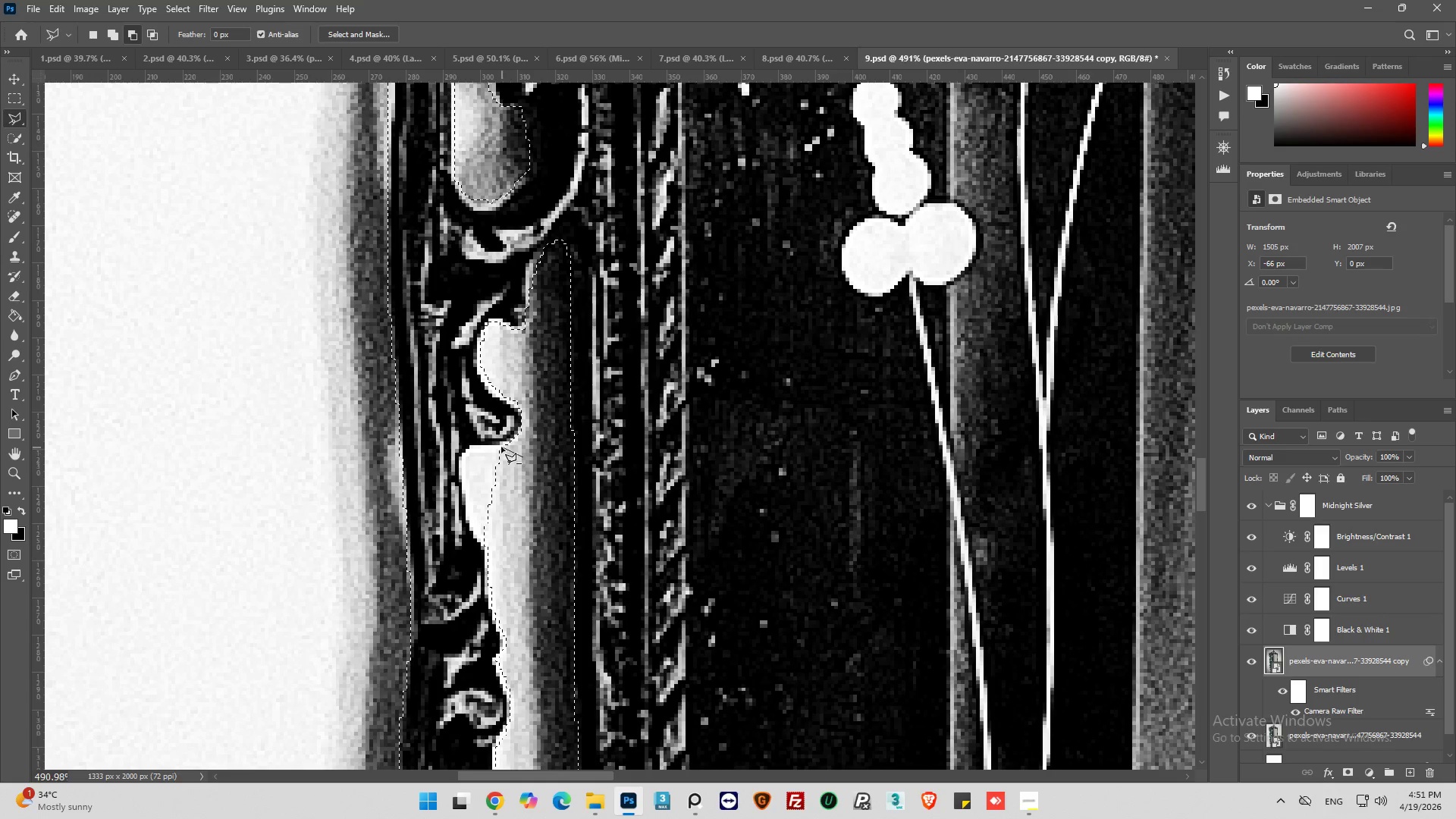 
left_click([500, 446])
 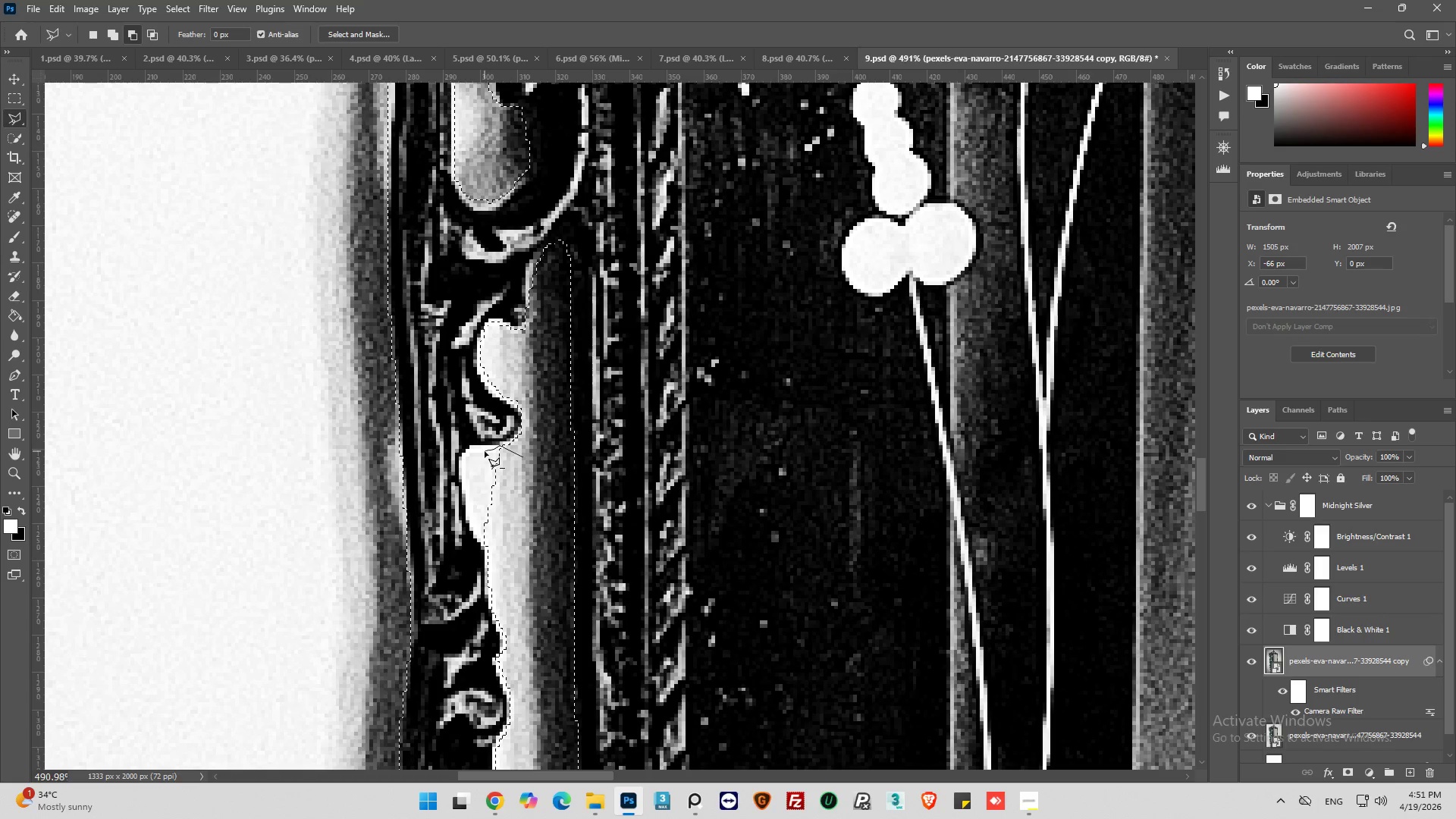 
left_click([482, 451])
 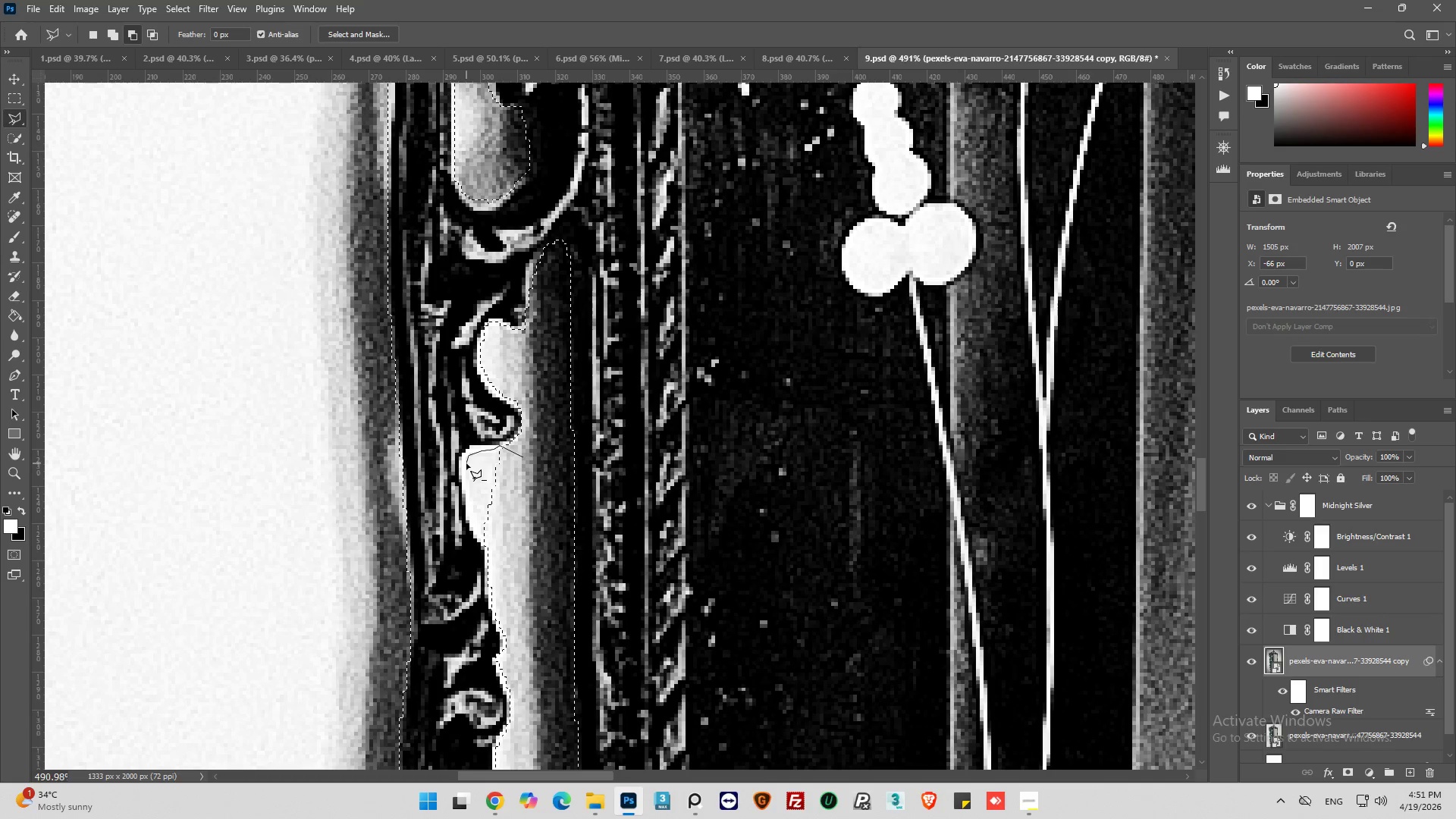 
left_click_drag(start_coordinate=[466, 468], to_coordinate=[466, 472])
 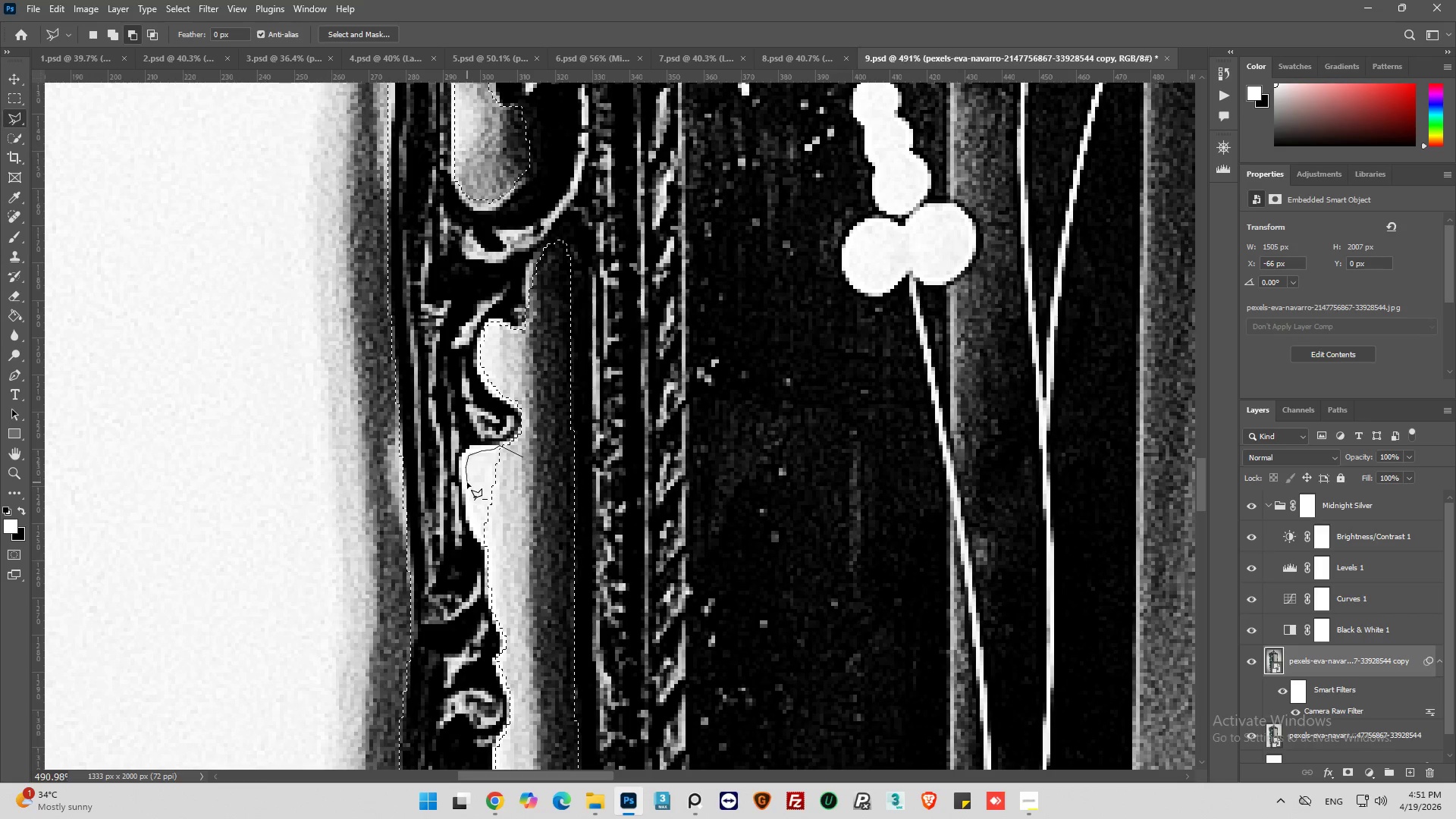 
left_click_drag(start_coordinate=[467, 482], to_coordinate=[467, 487])
 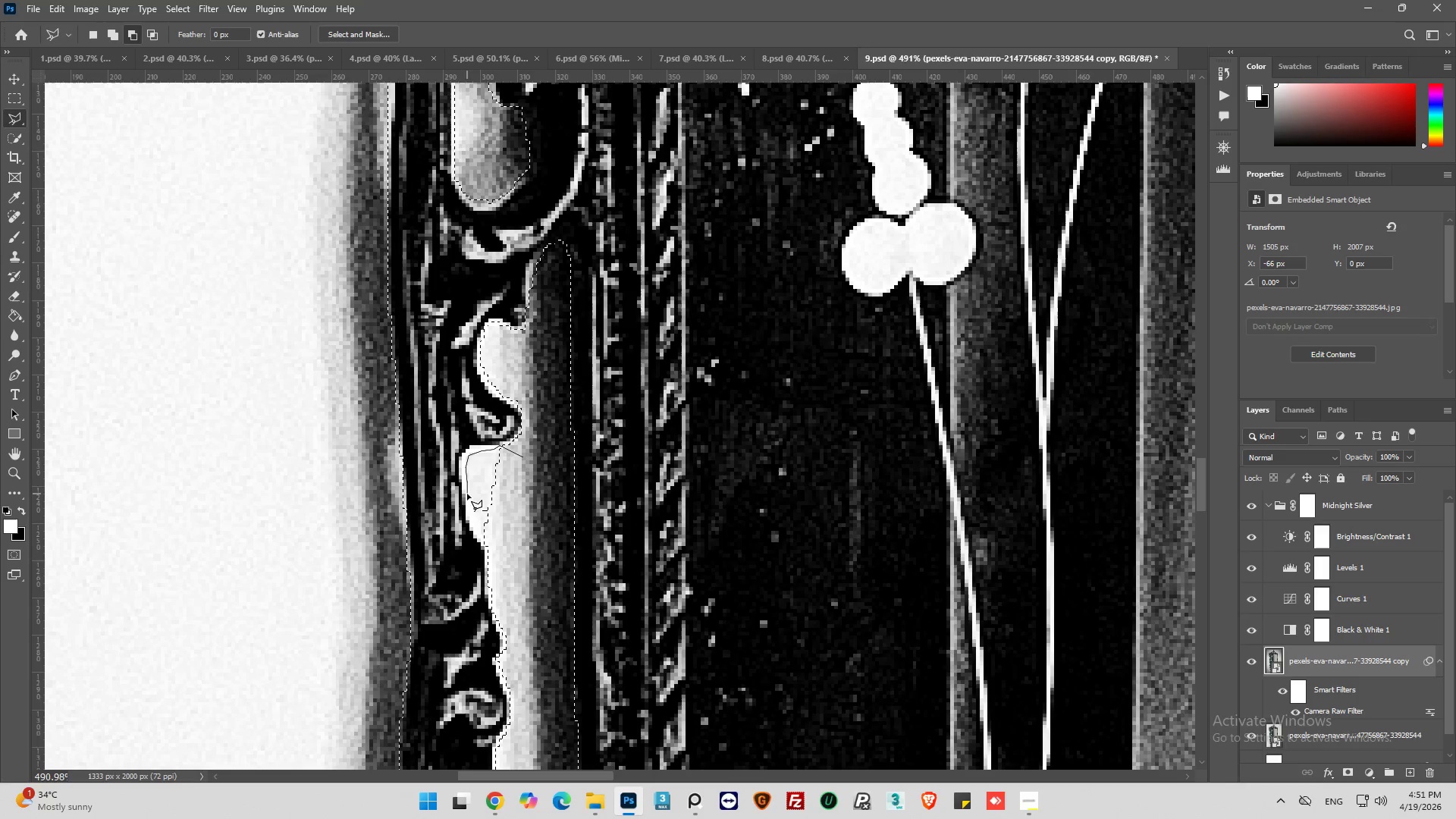 
left_click_drag(start_coordinate=[467, 494], to_coordinate=[469, 501])
 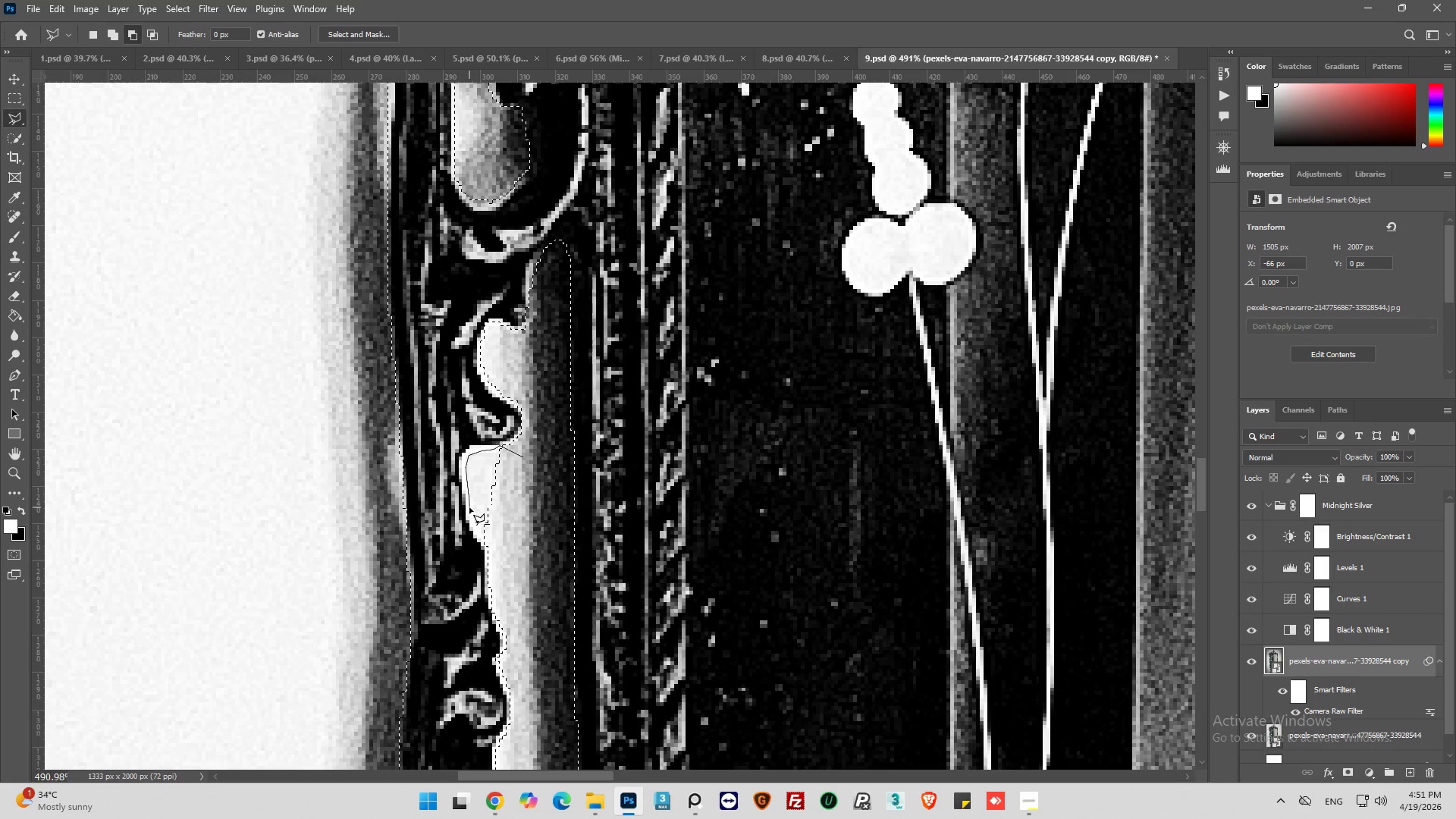 
left_click_drag(start_coordinate=[469, 508], to_coordinate=[469, 513])
 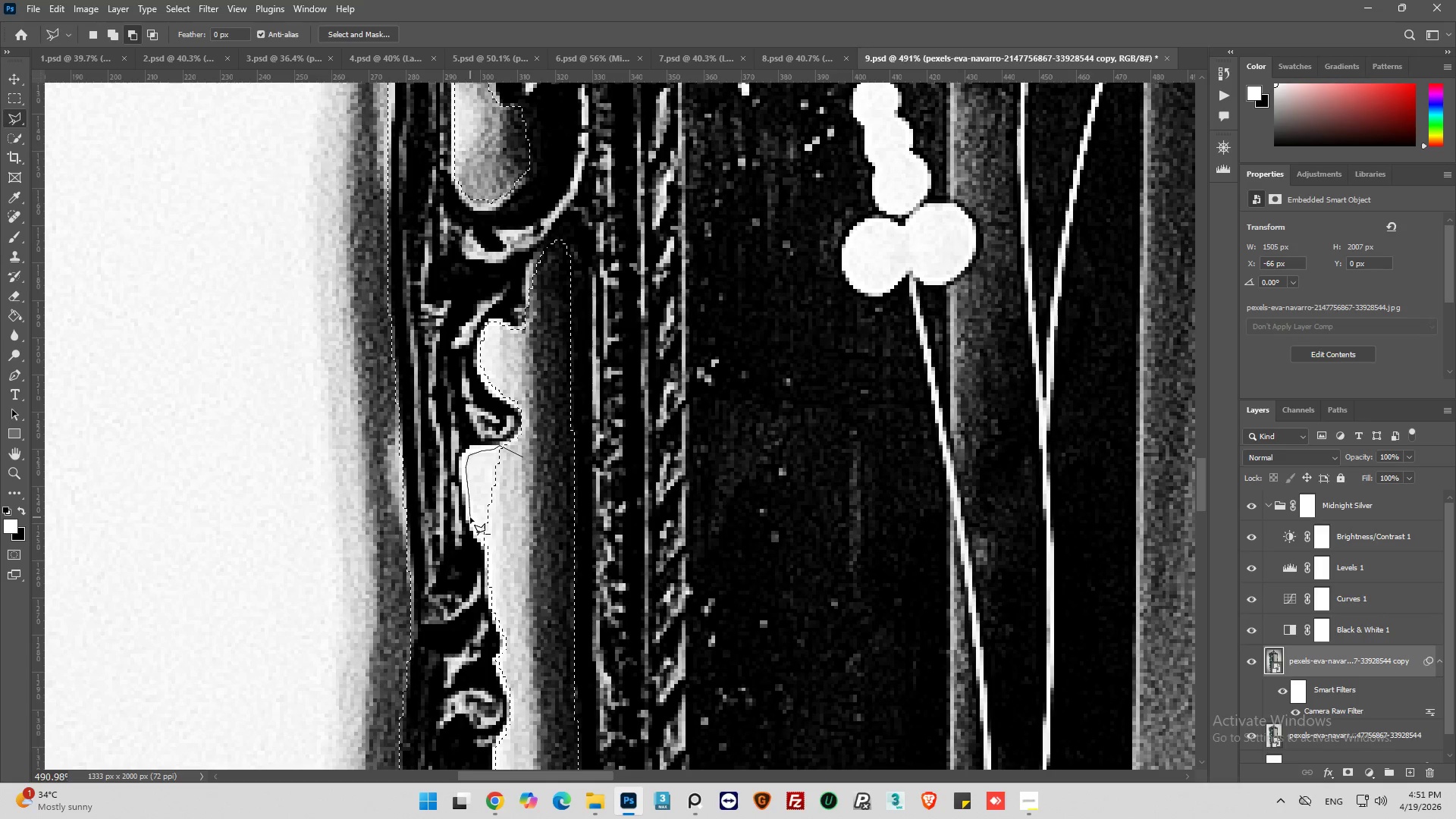 
left_click_drag(start_coordinate=[471, 518], to_coordinate=[473, 523])
 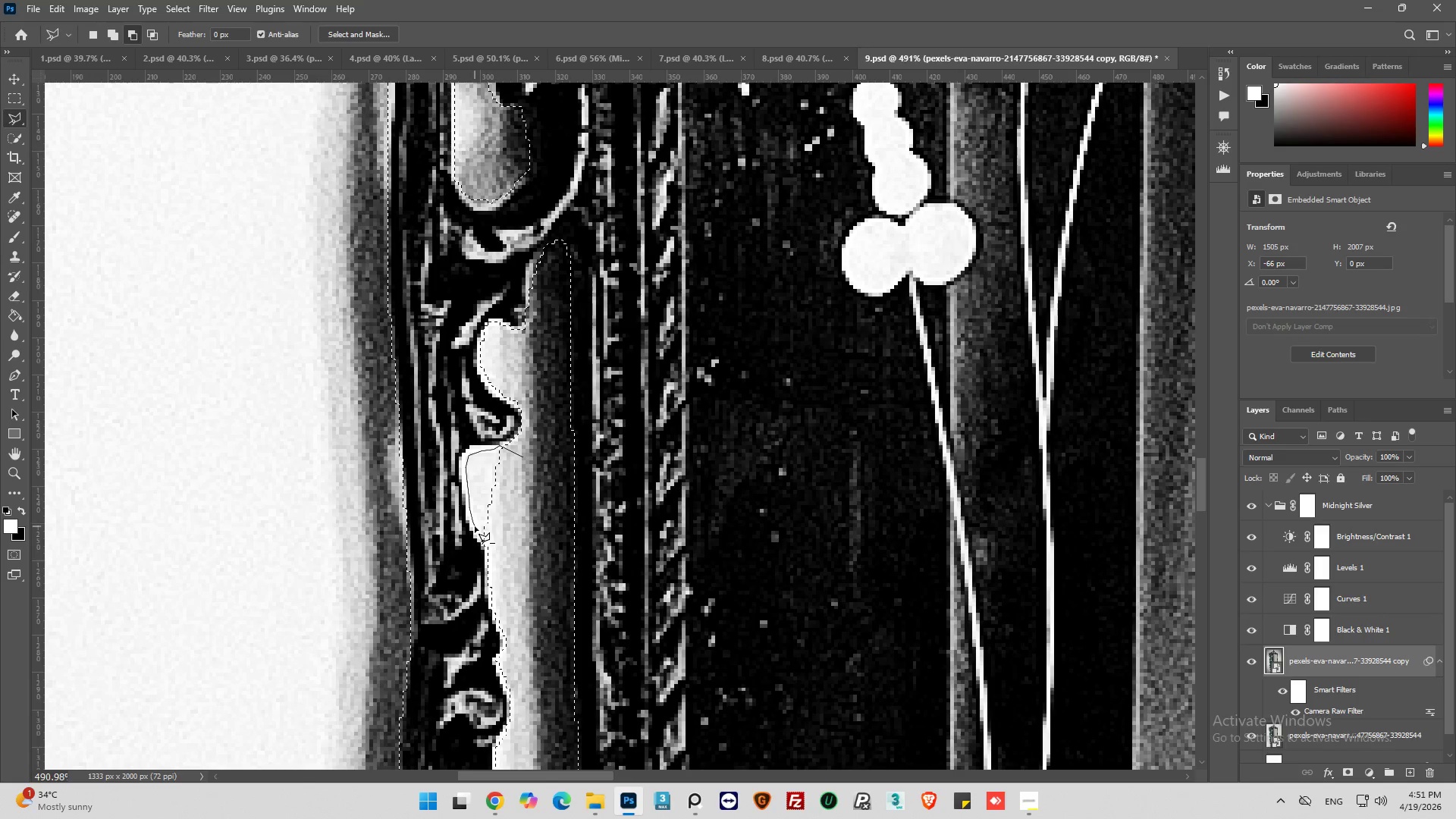 
left_click_drag(start_coordinate=[475, 526], to_coordinate=[478, 534])
 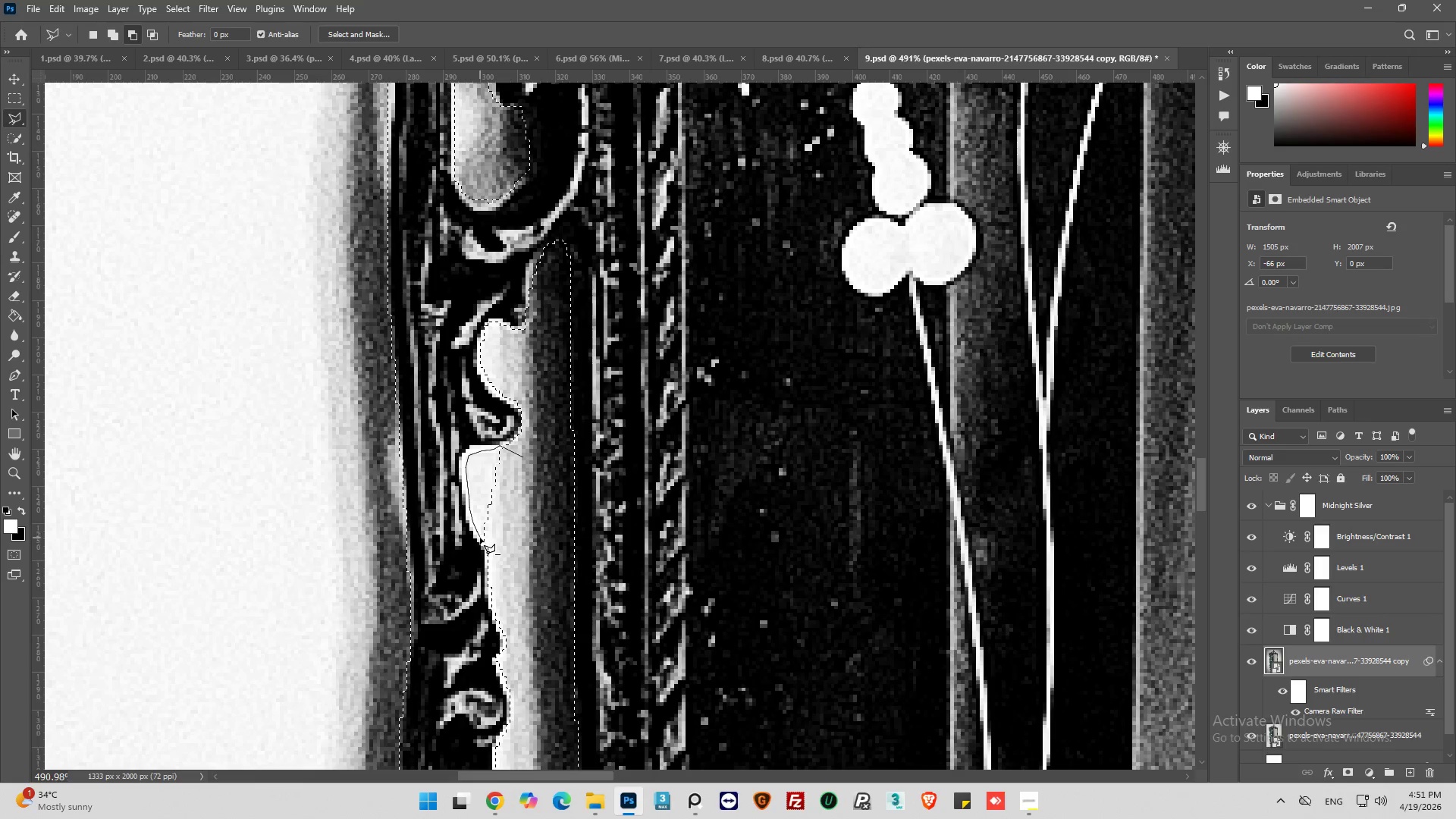 
left_click_drag(start_coordinate=[480, 538], to_coordinate=[488, 545])
 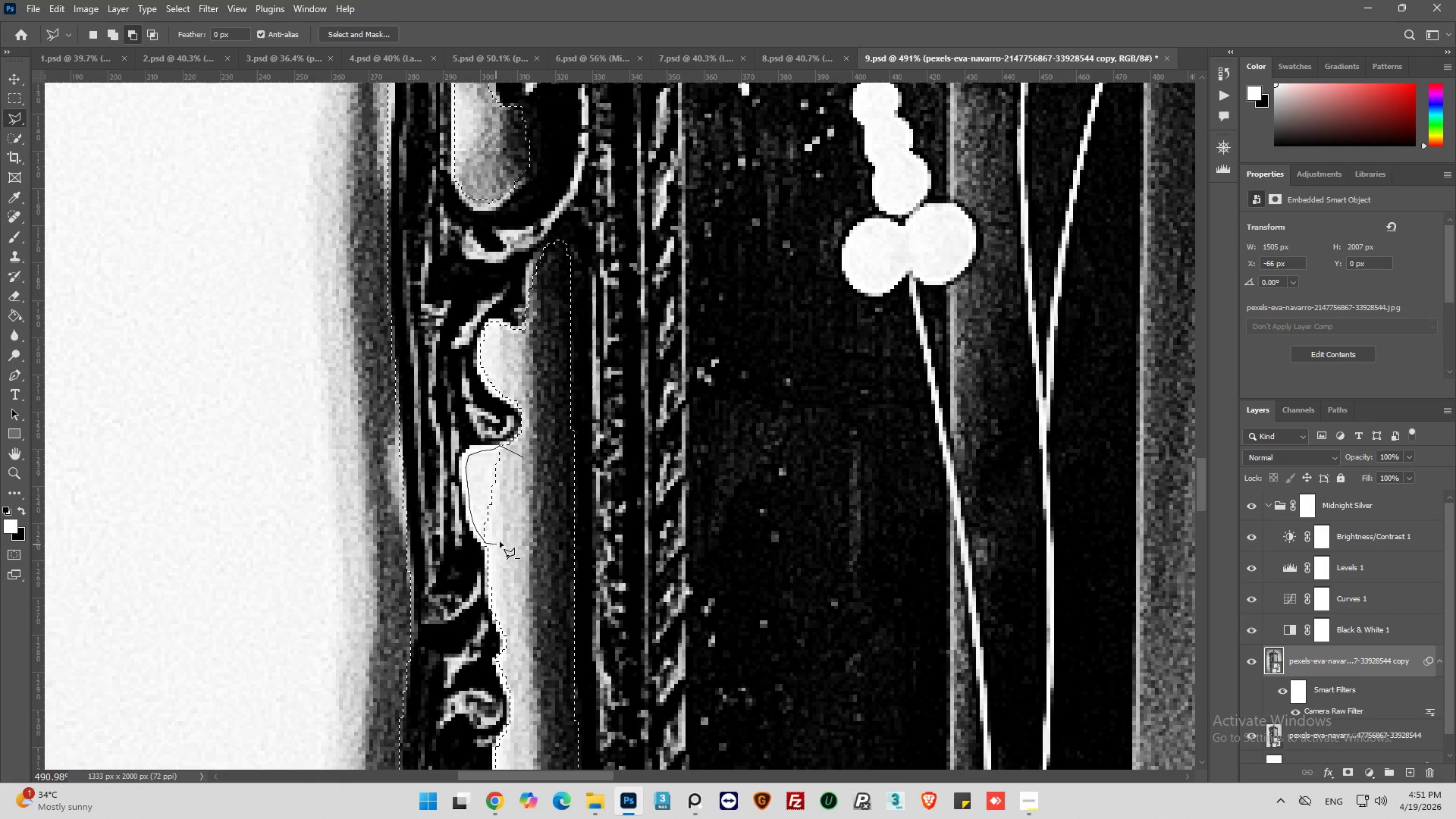 
left_click_drag(start_coordinate=[500, 541], to_coordinate=[520, 490])
 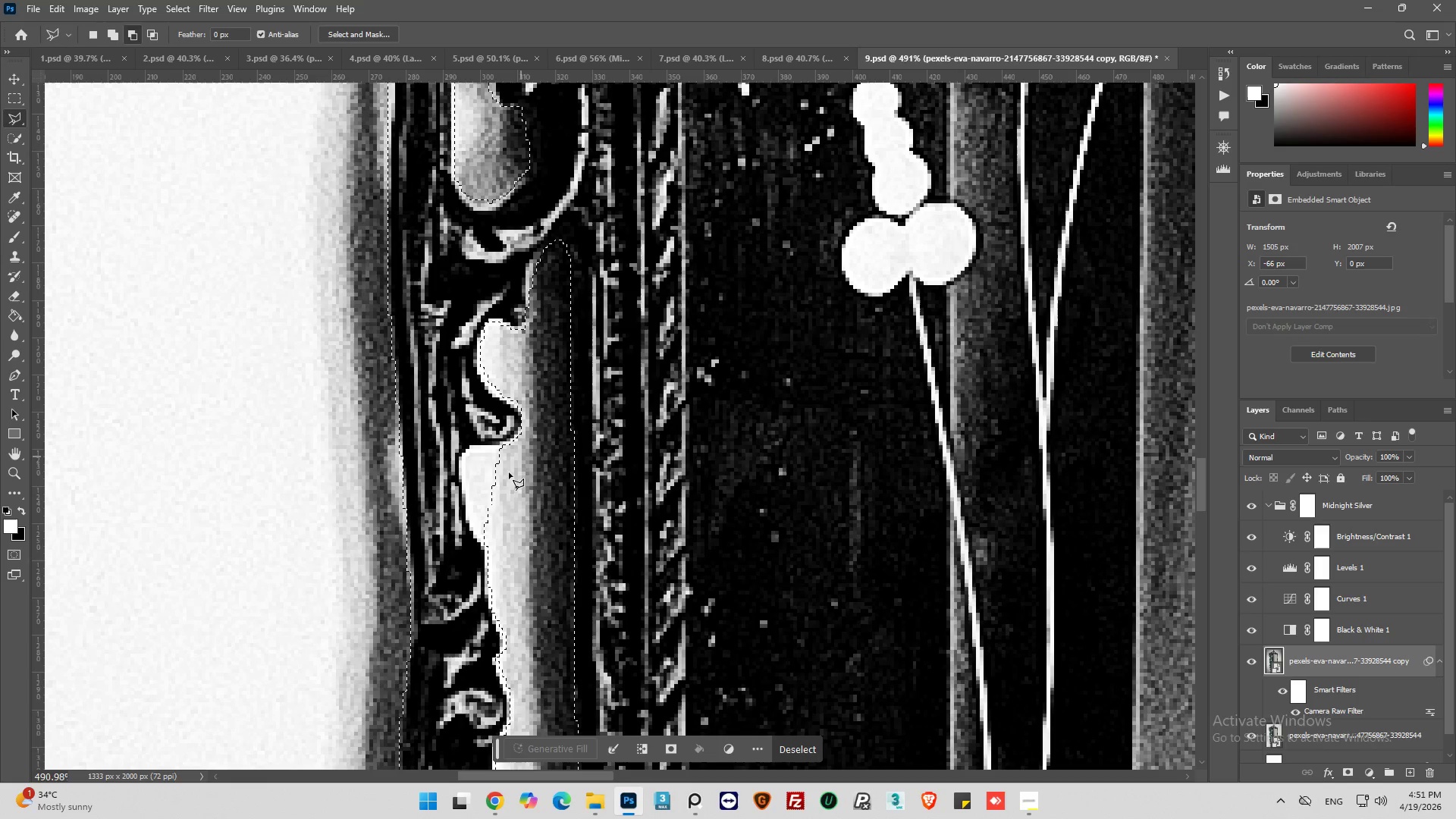 